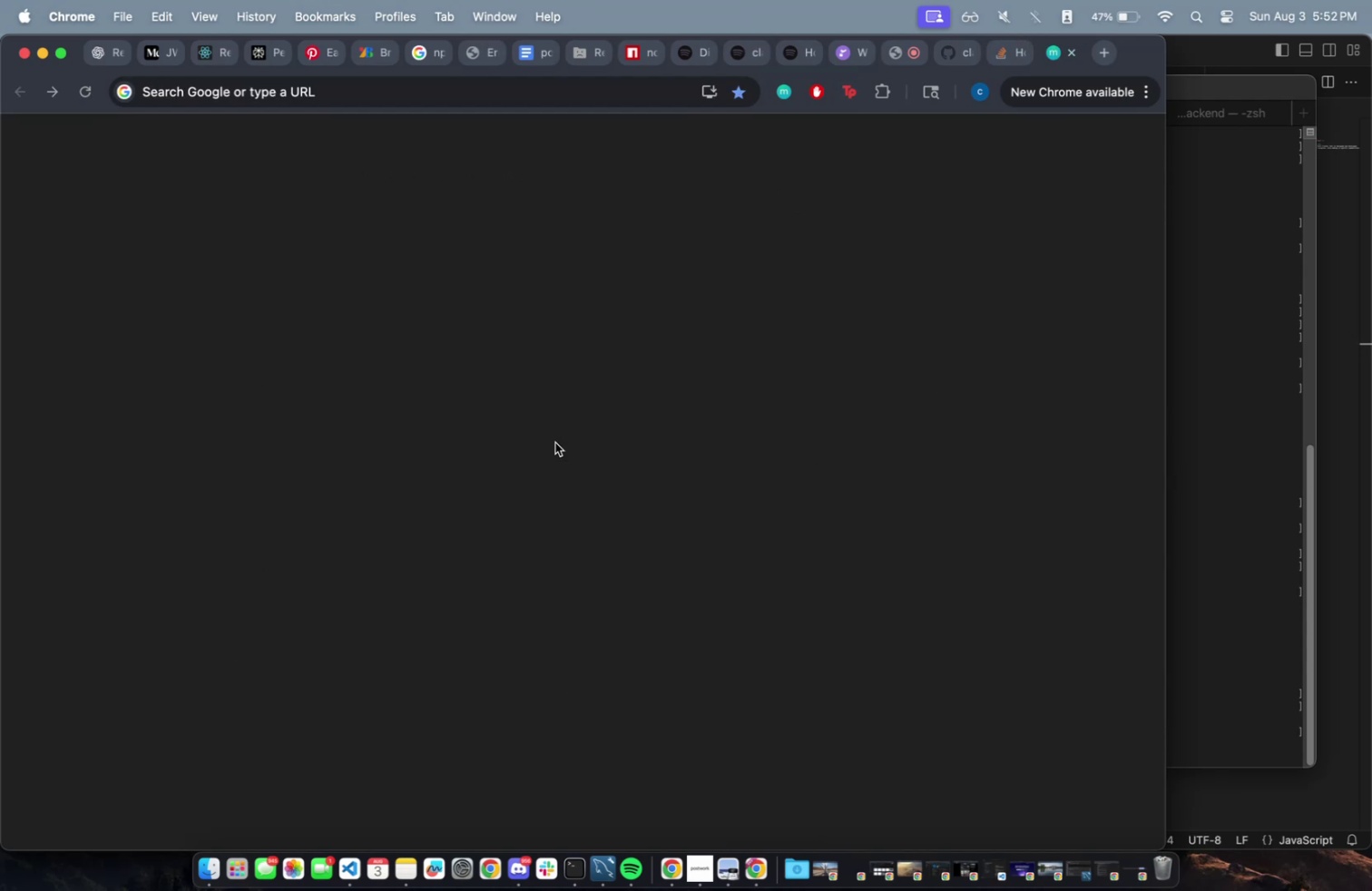 
key(Meta+W)
 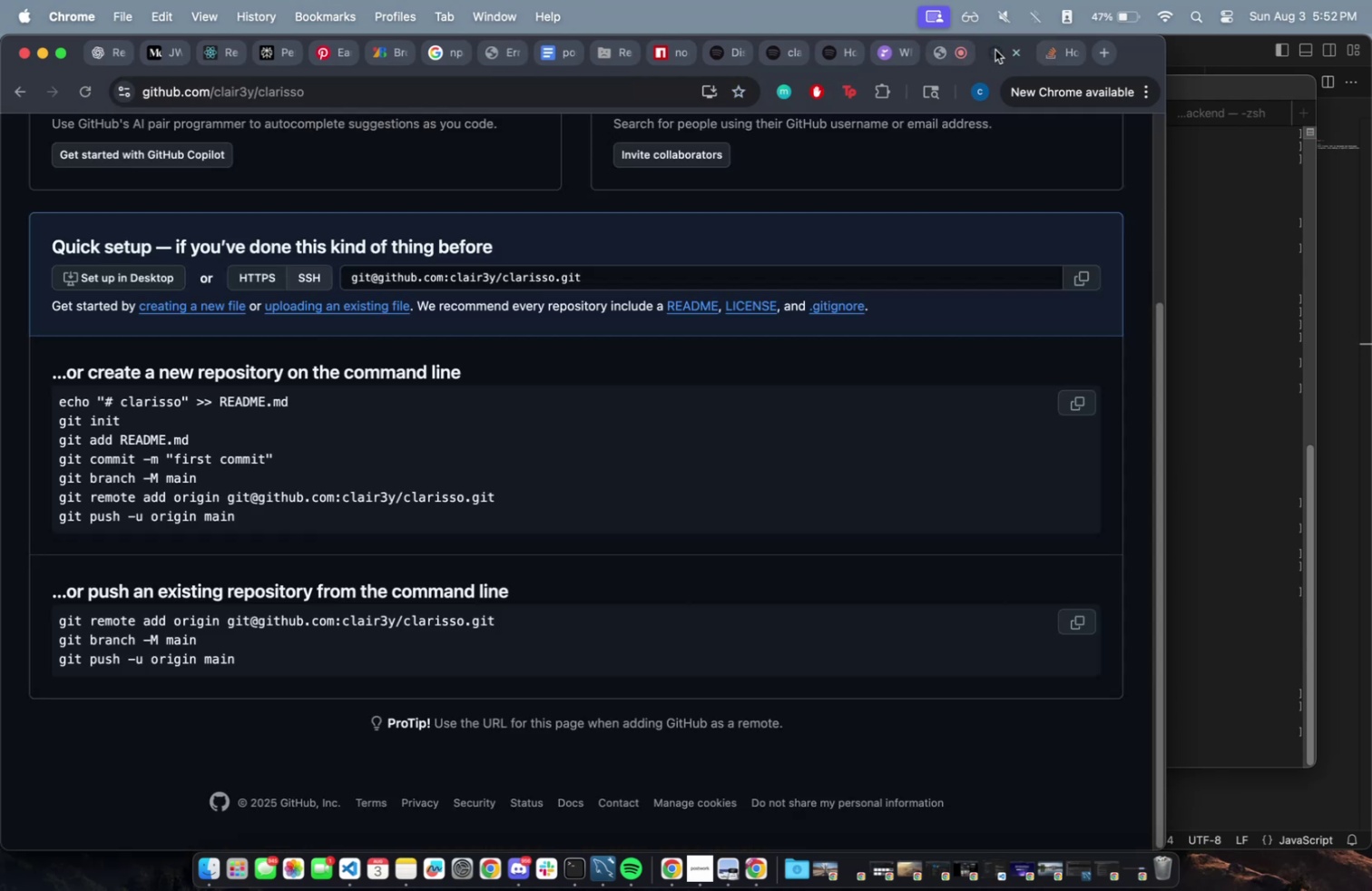 
scroll: coordinate [496, 488], scroll_direction: up, amount: 40.0
 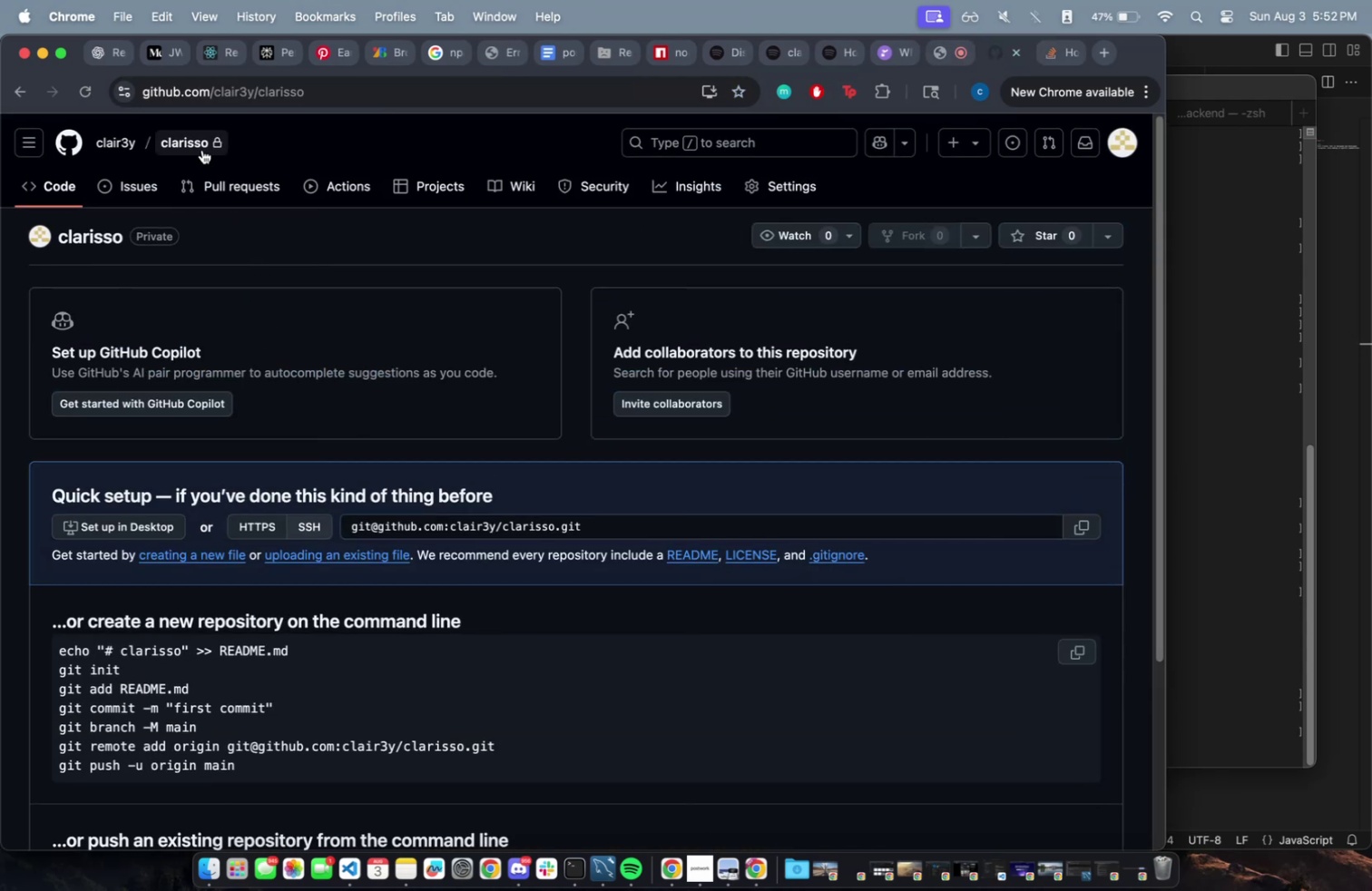 
mouse_move([762, 189])
 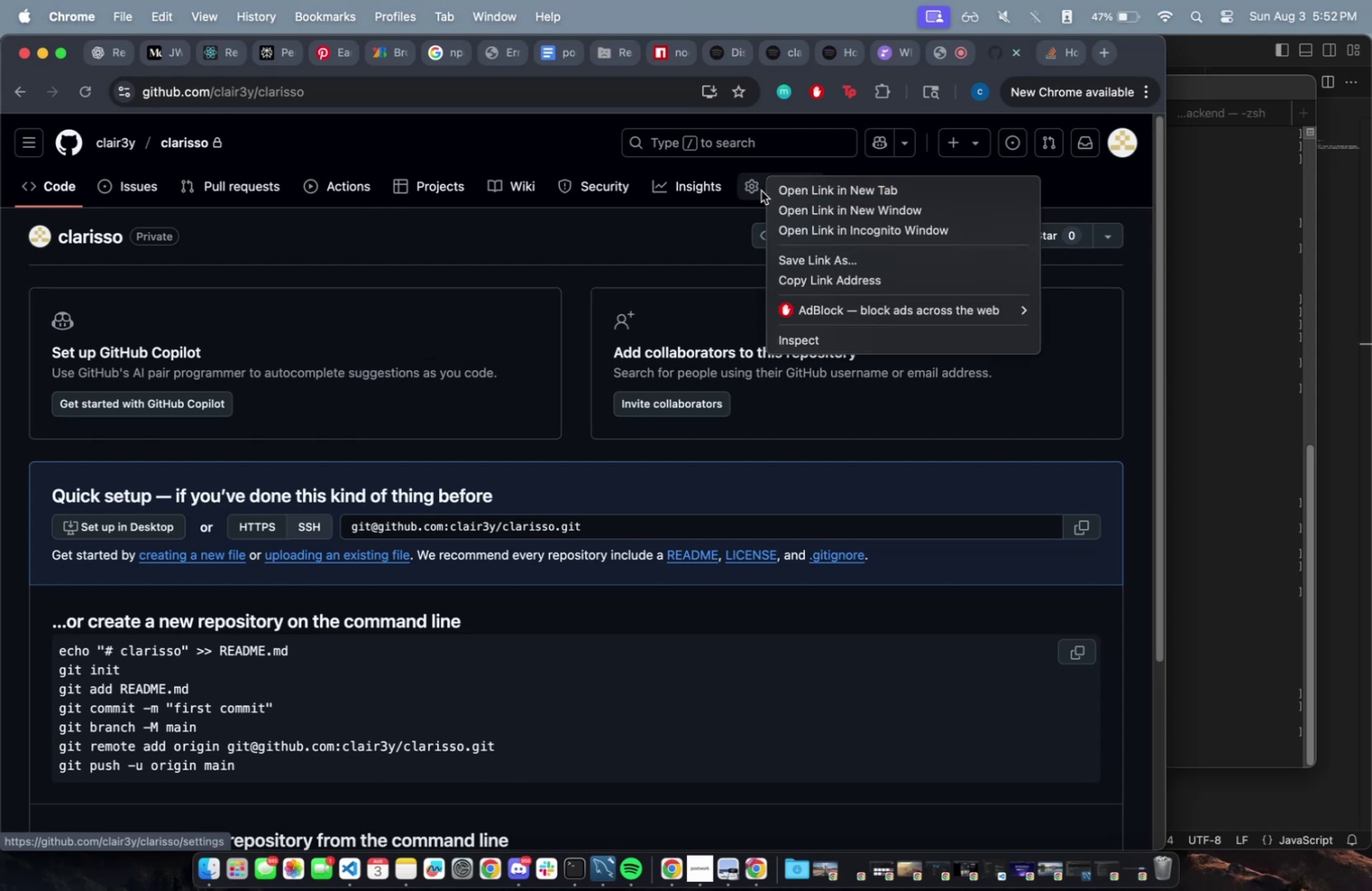 
left_click([797, 195])
 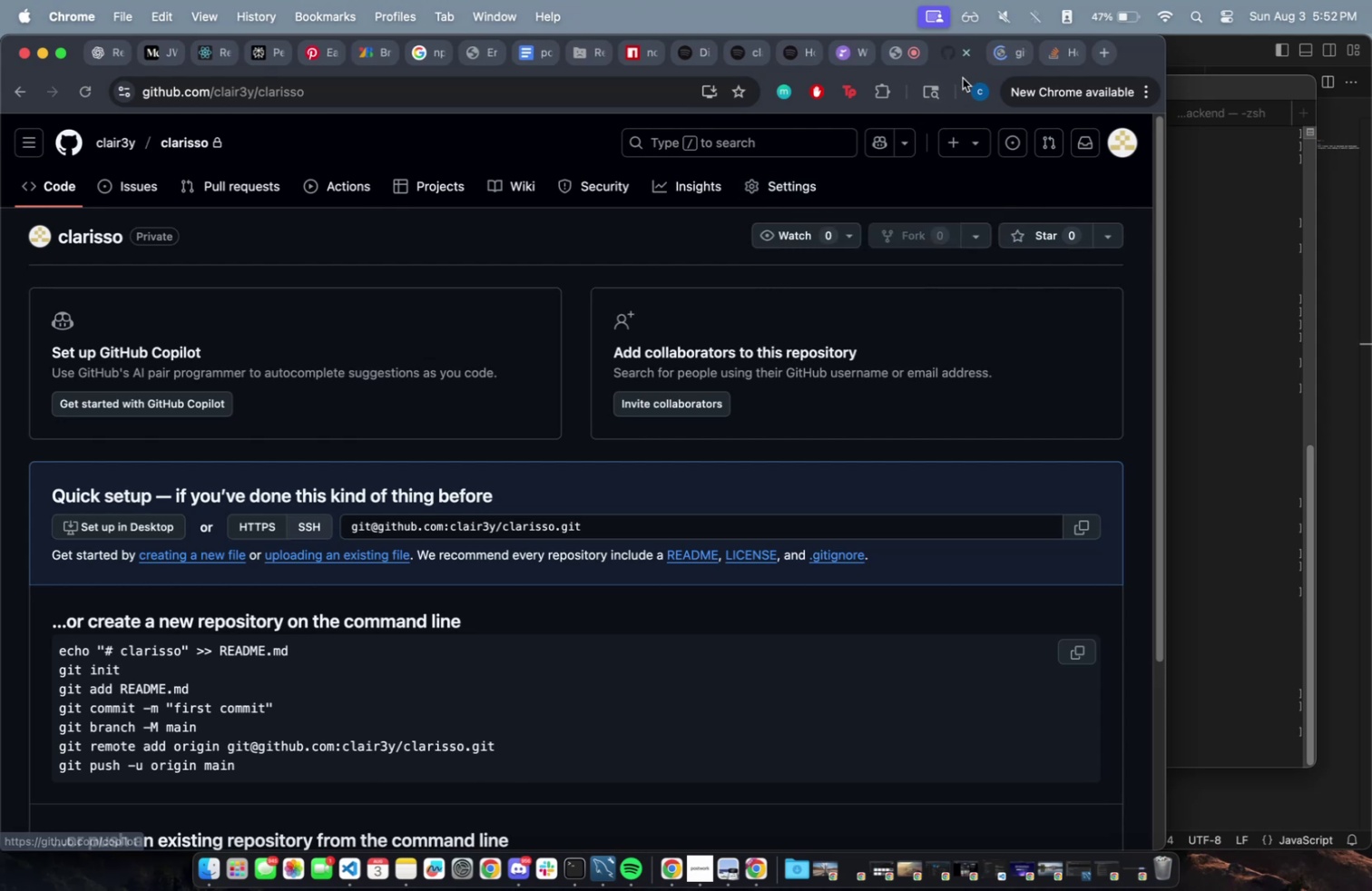 
left_click([1002, 48])
 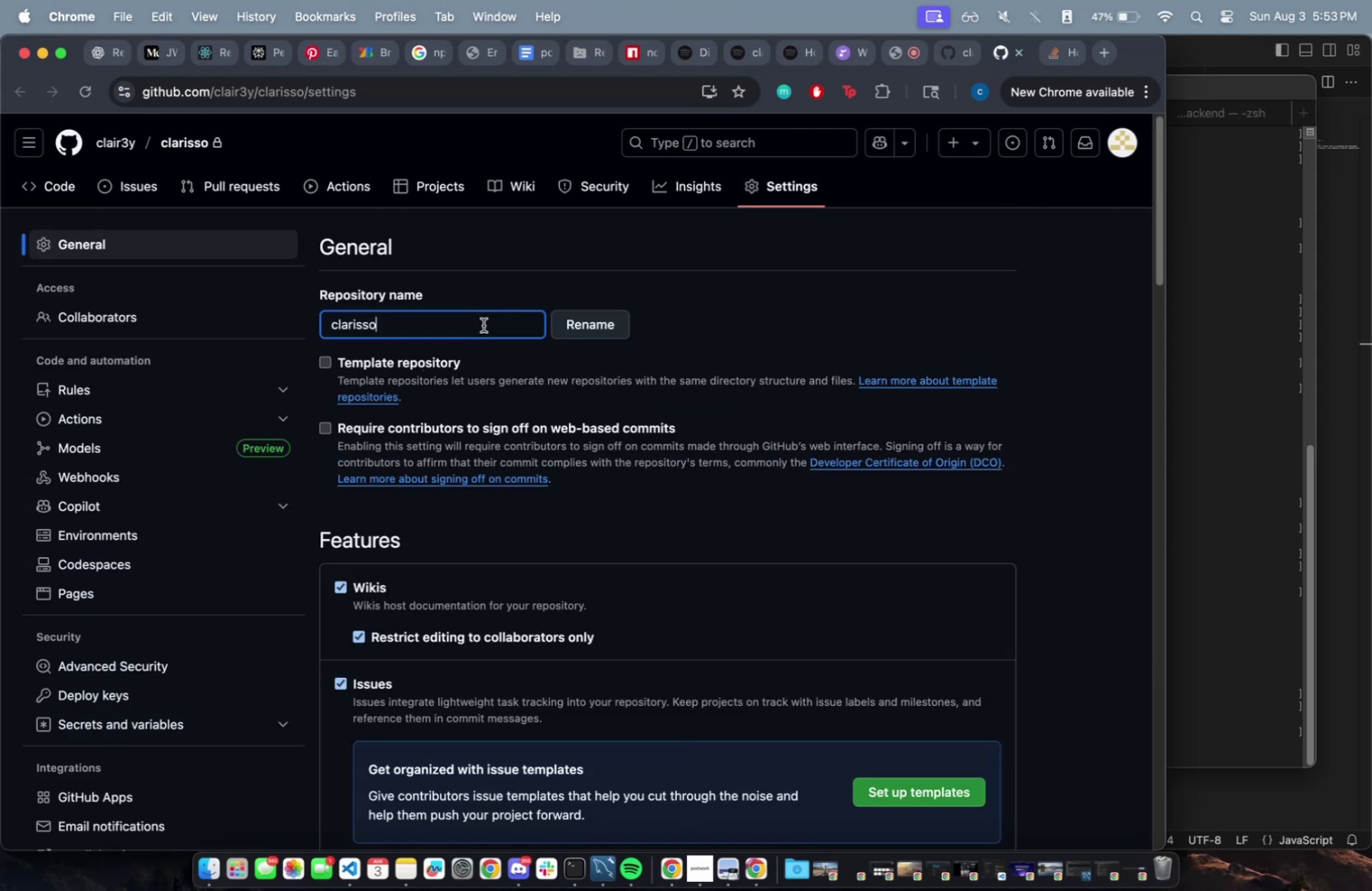 
type(-post)
 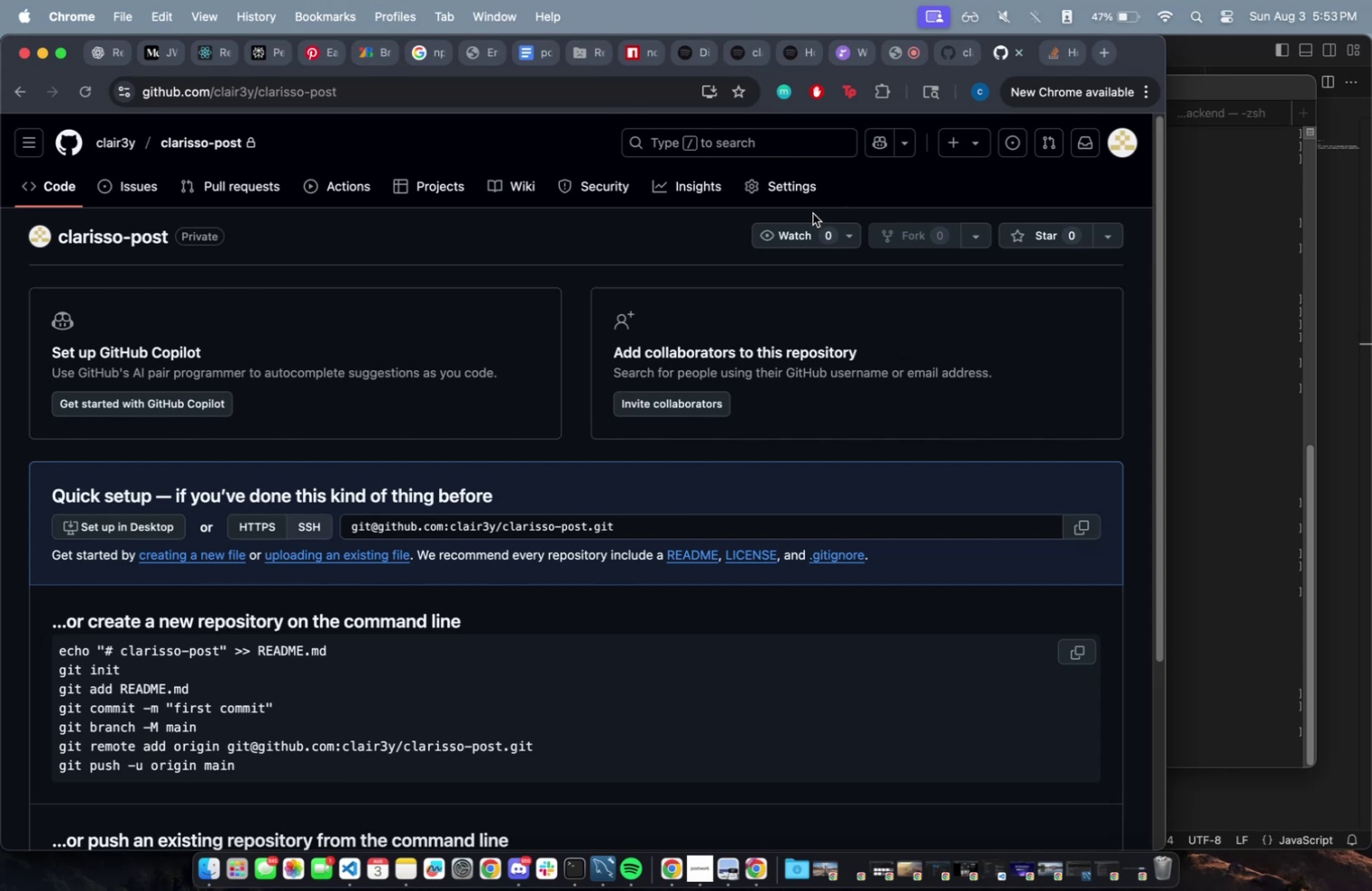 
wait(5.61)
 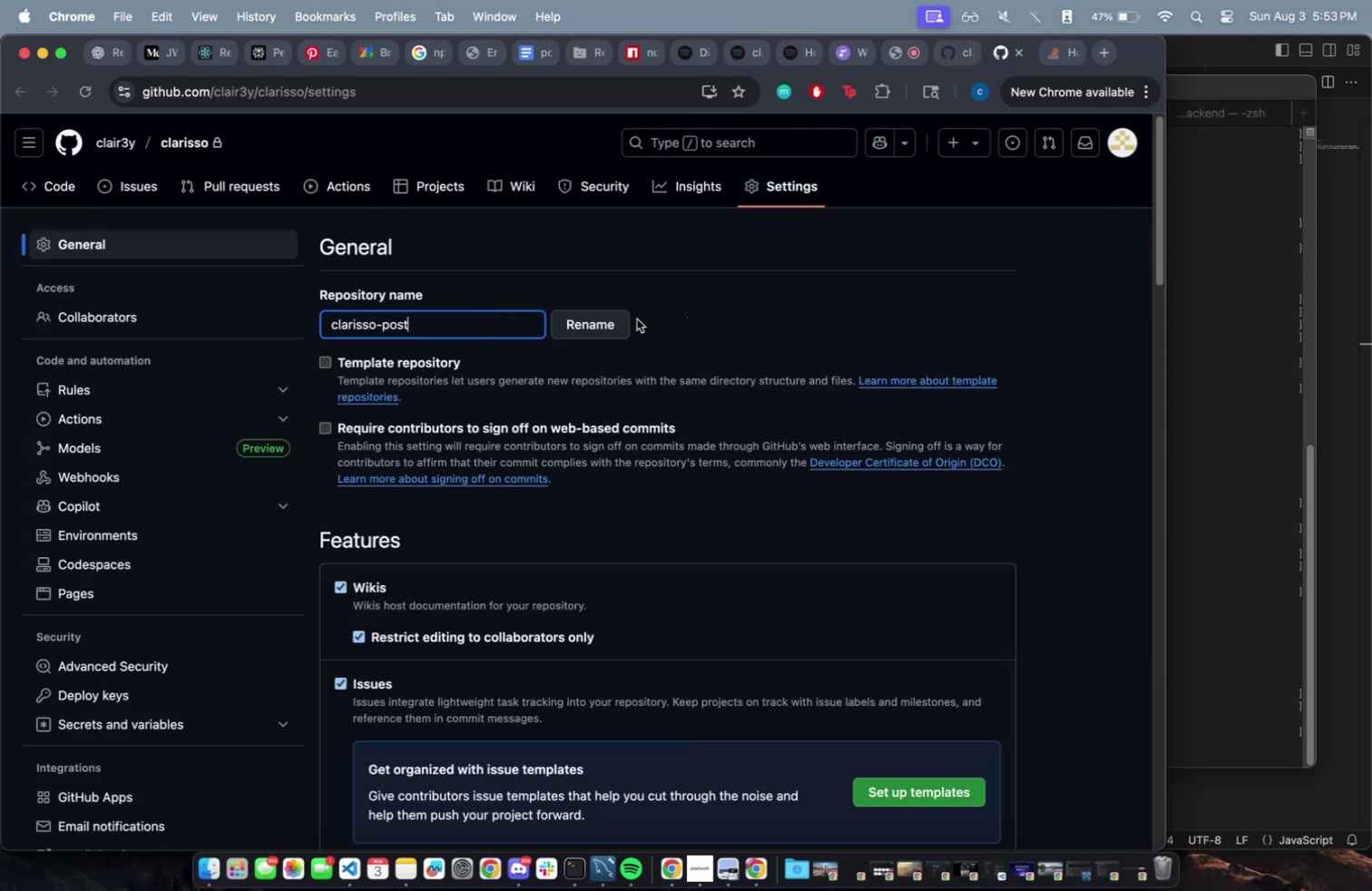 
scroll: coordinate [564, 543], scroll_direction: down, amount: 6.0
 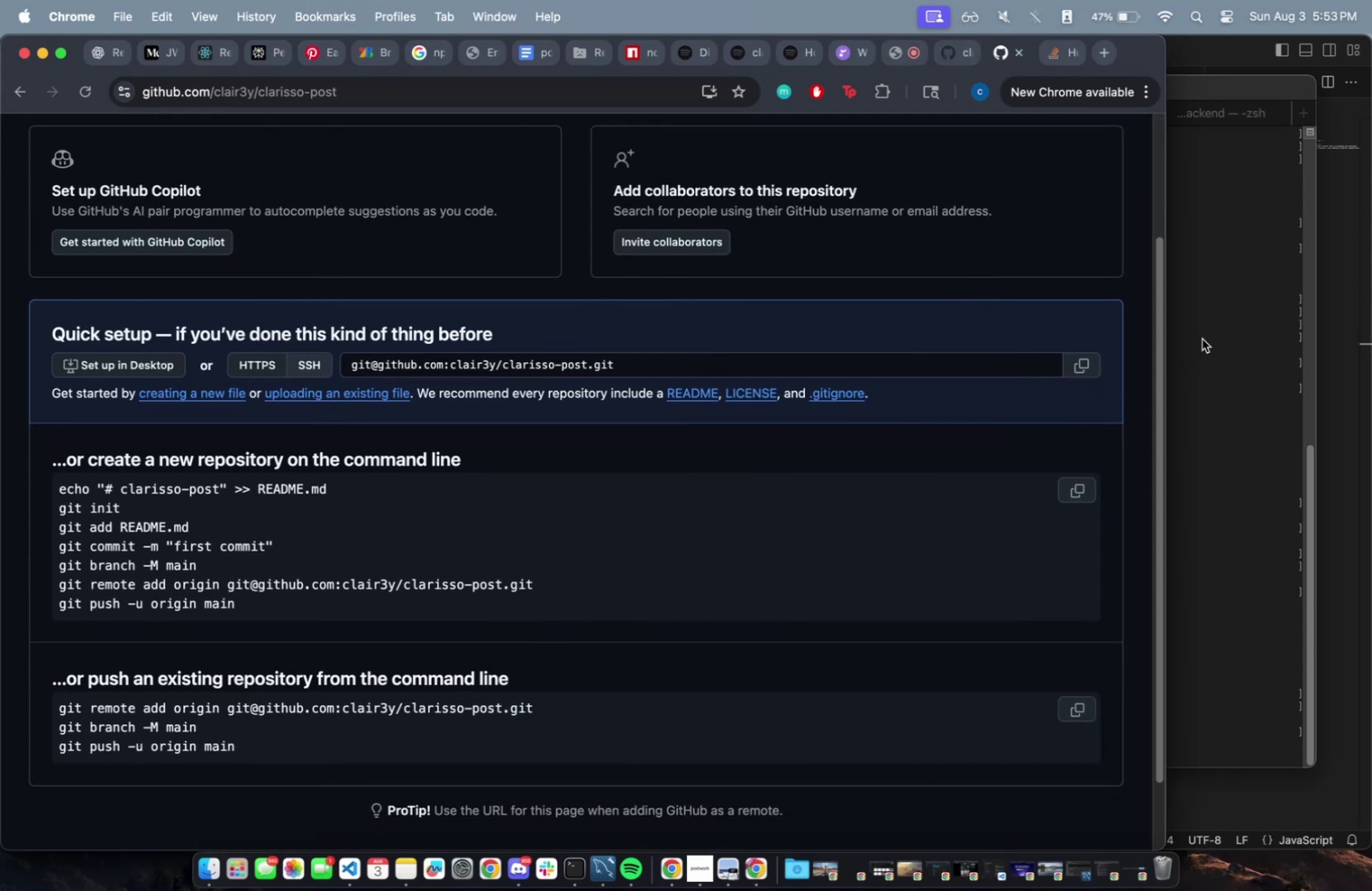 
type(ls)
 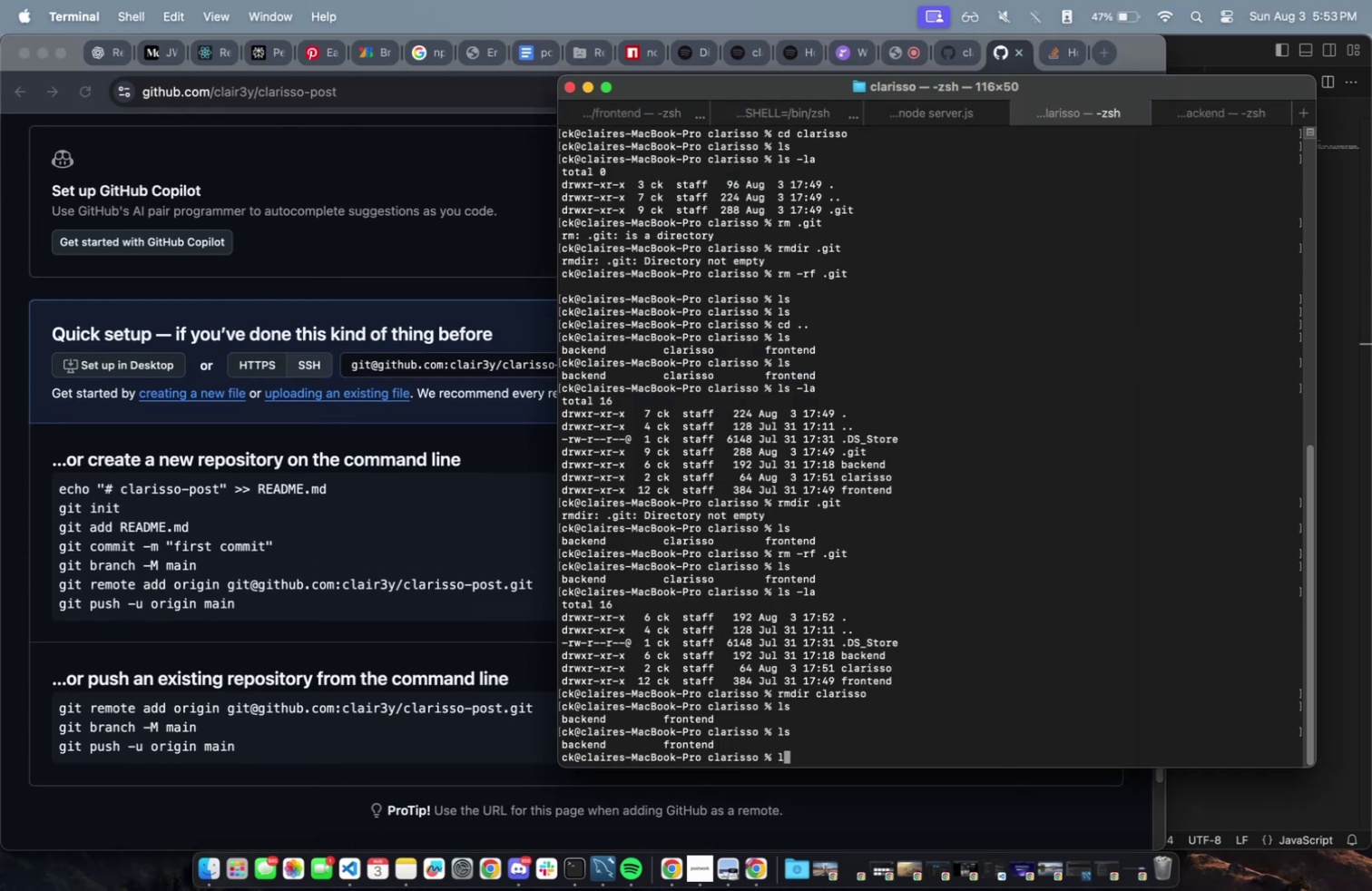 
key(Enter)
 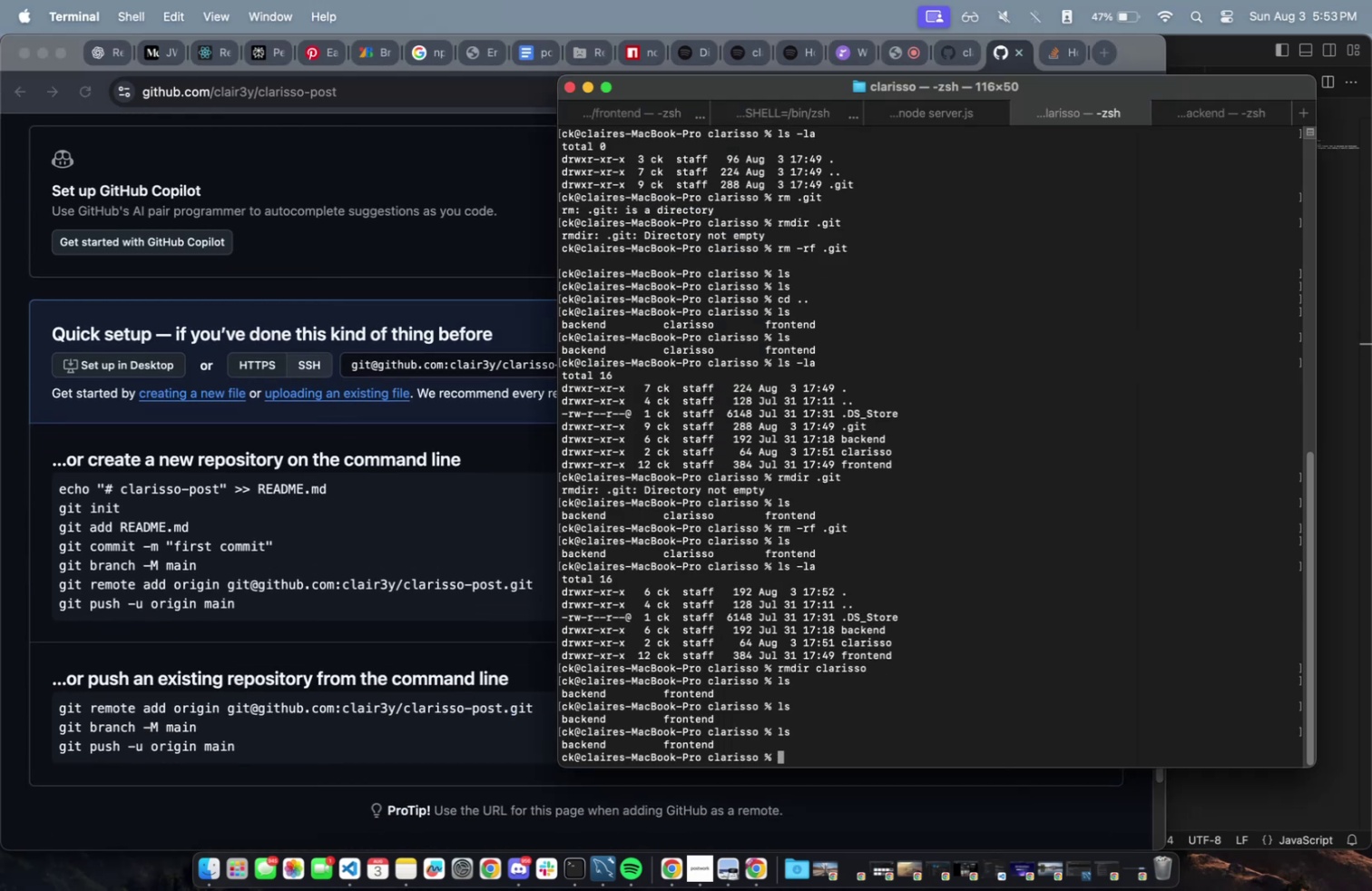 
type(cd ..)
 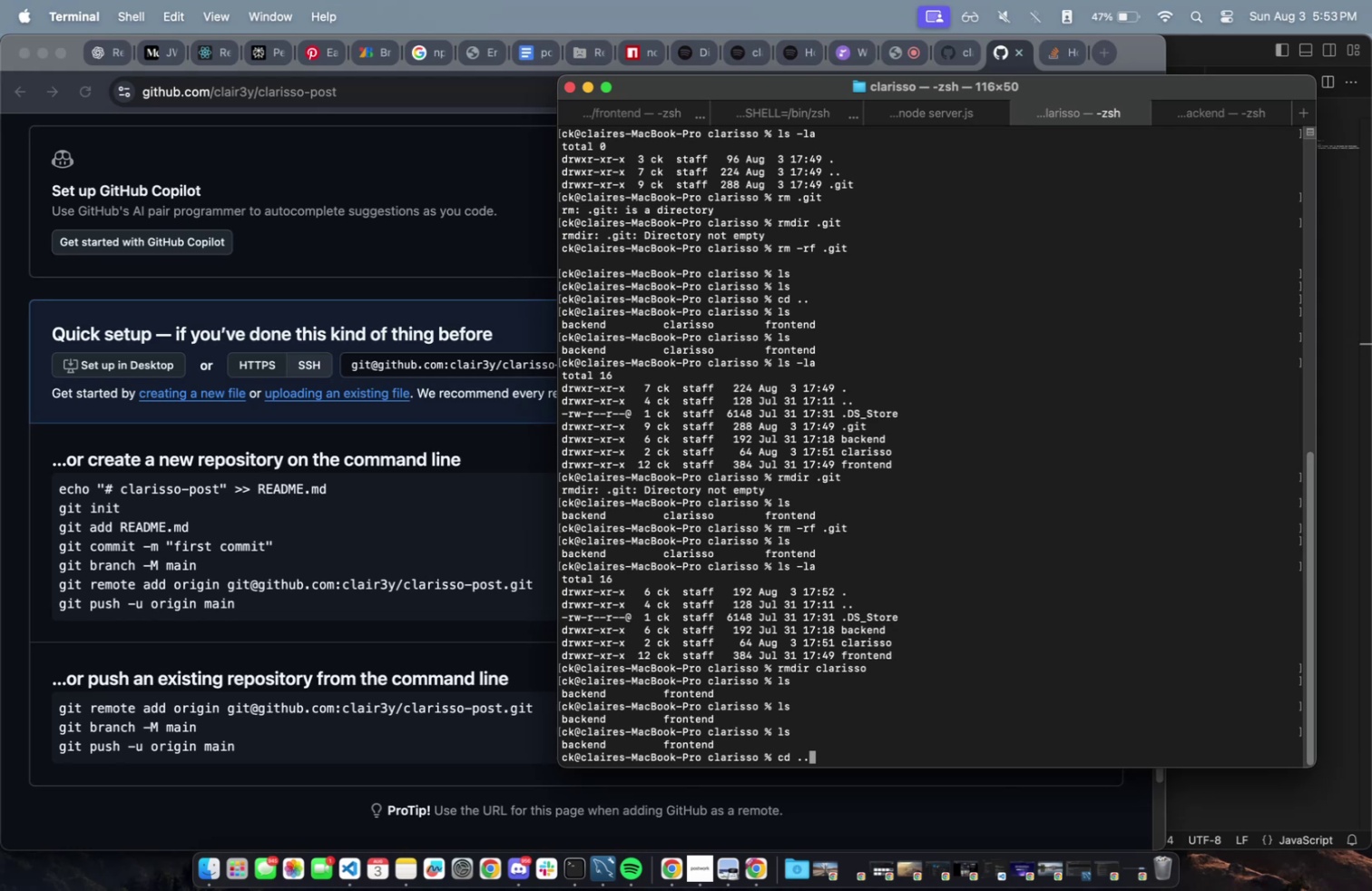 
key(Enter)
 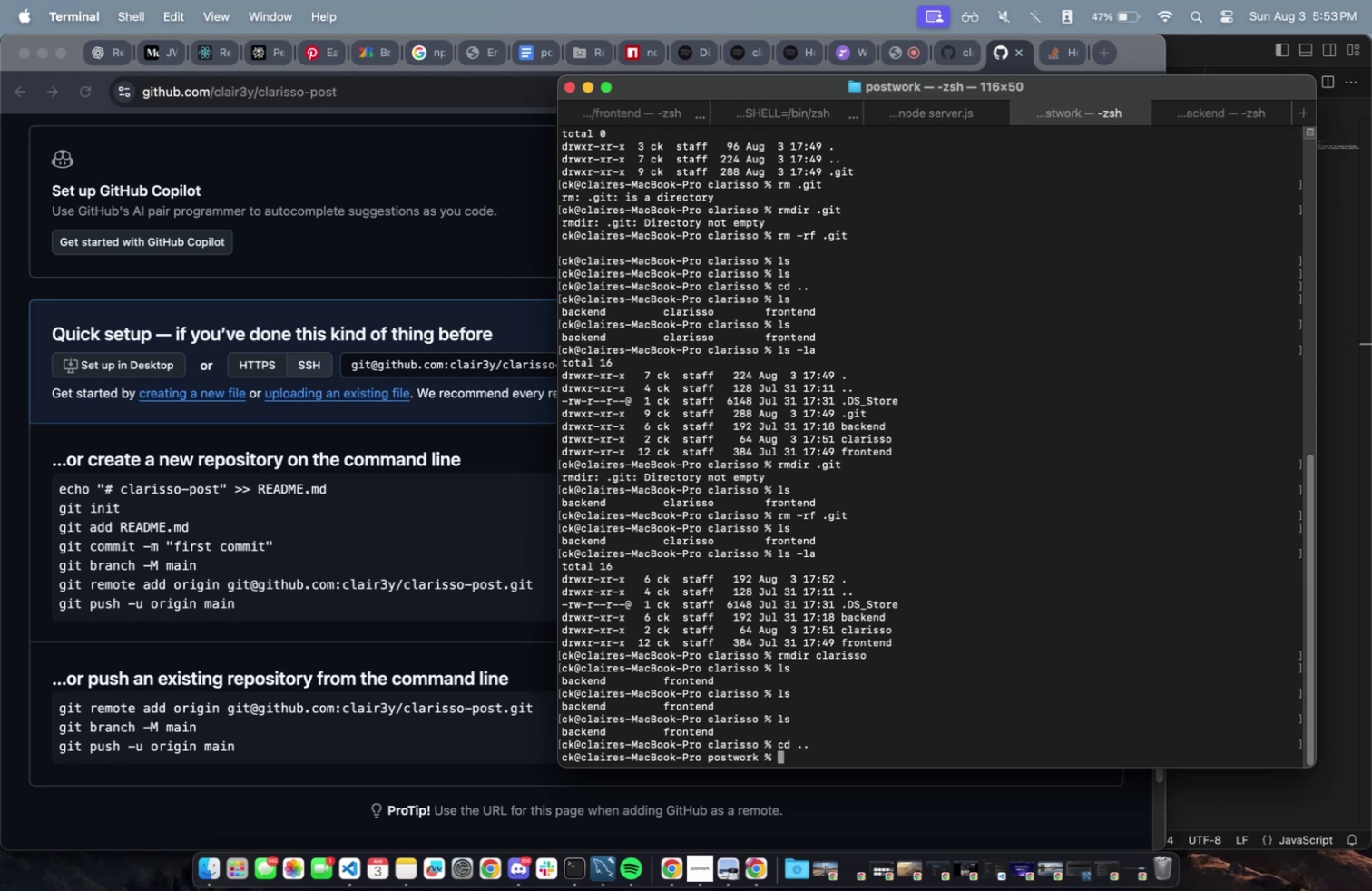 
type(ls)
 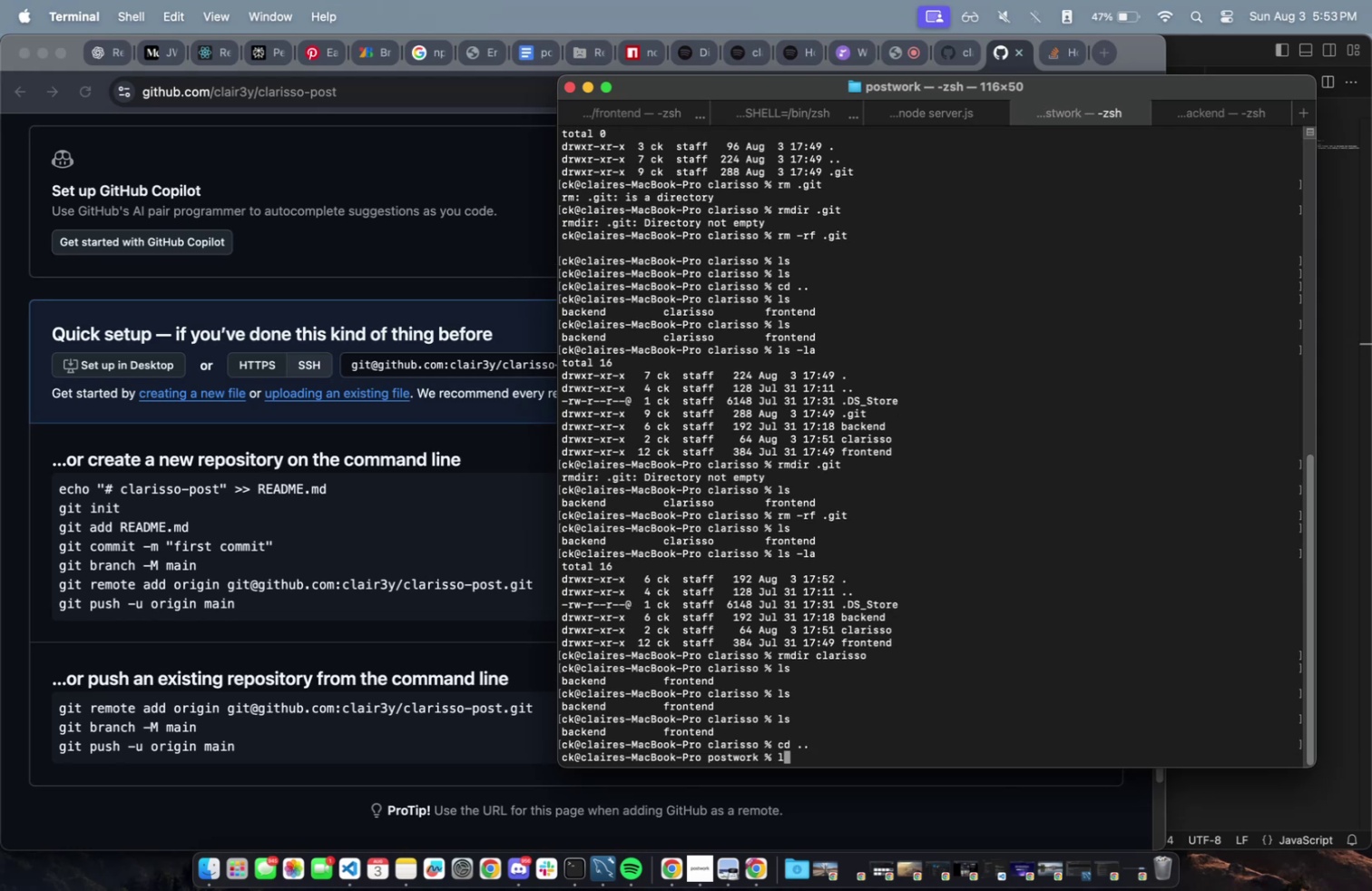 
key(Enter)
 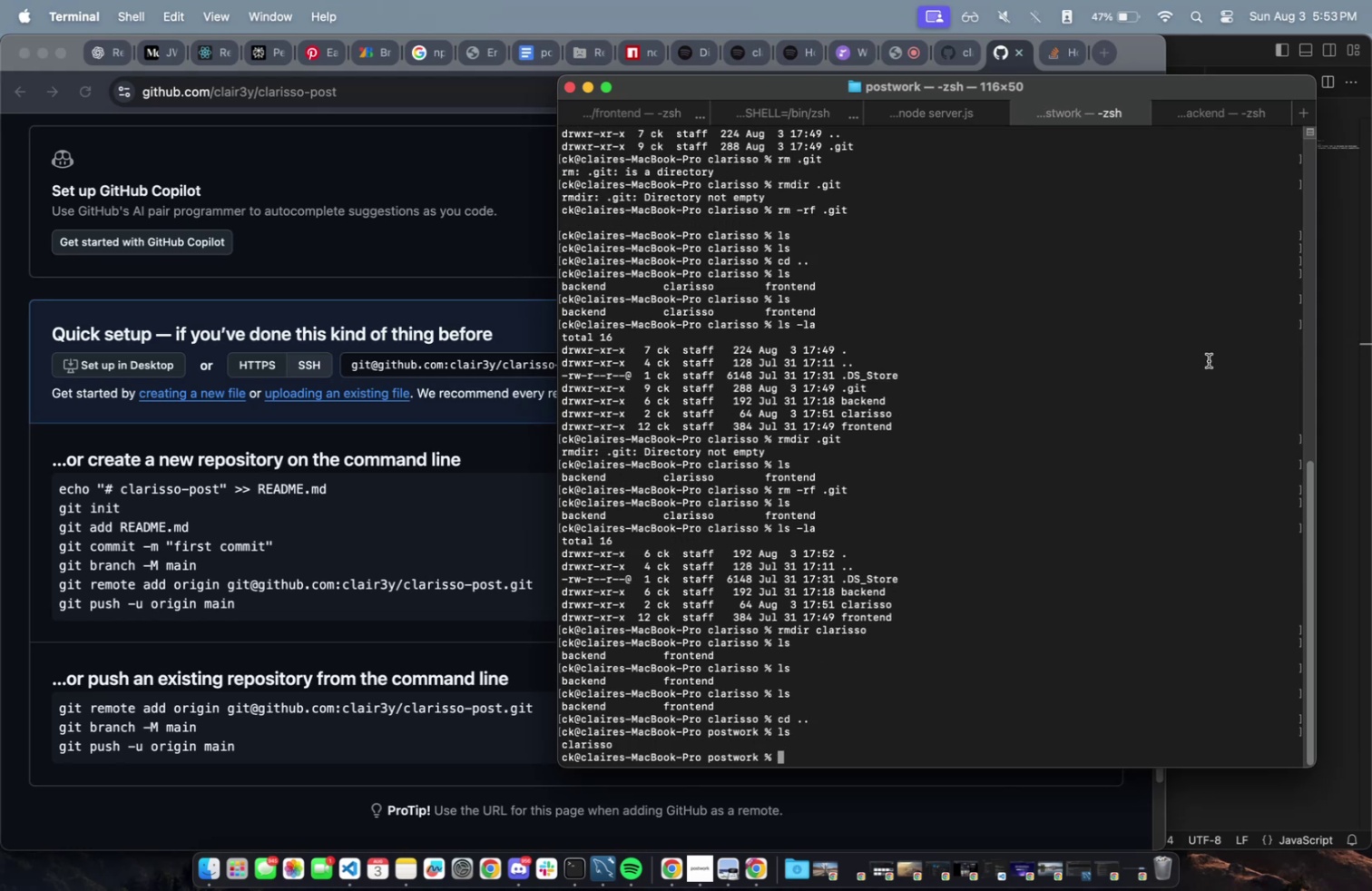 
type(cd)
 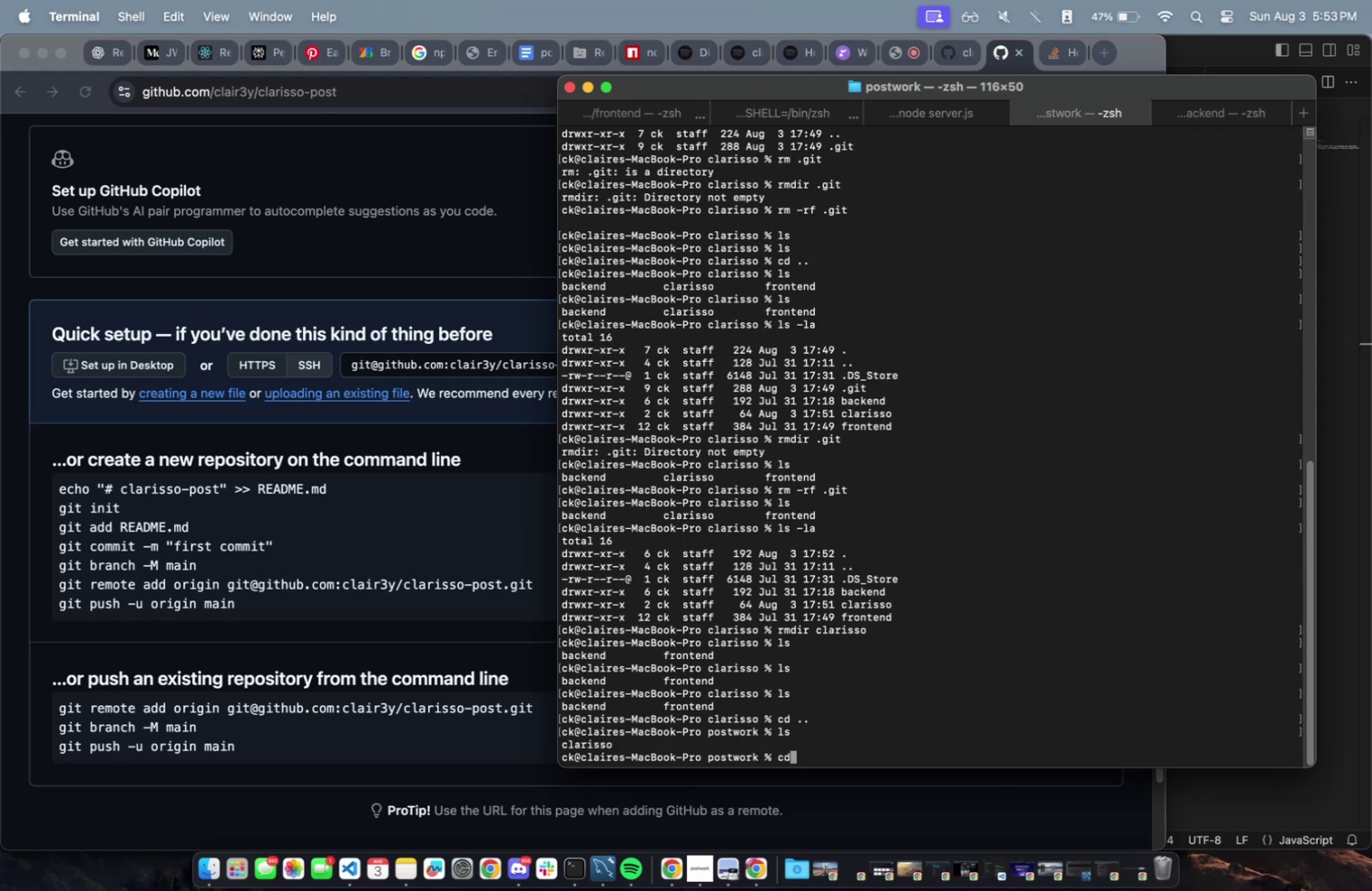 
key(Backspace)
 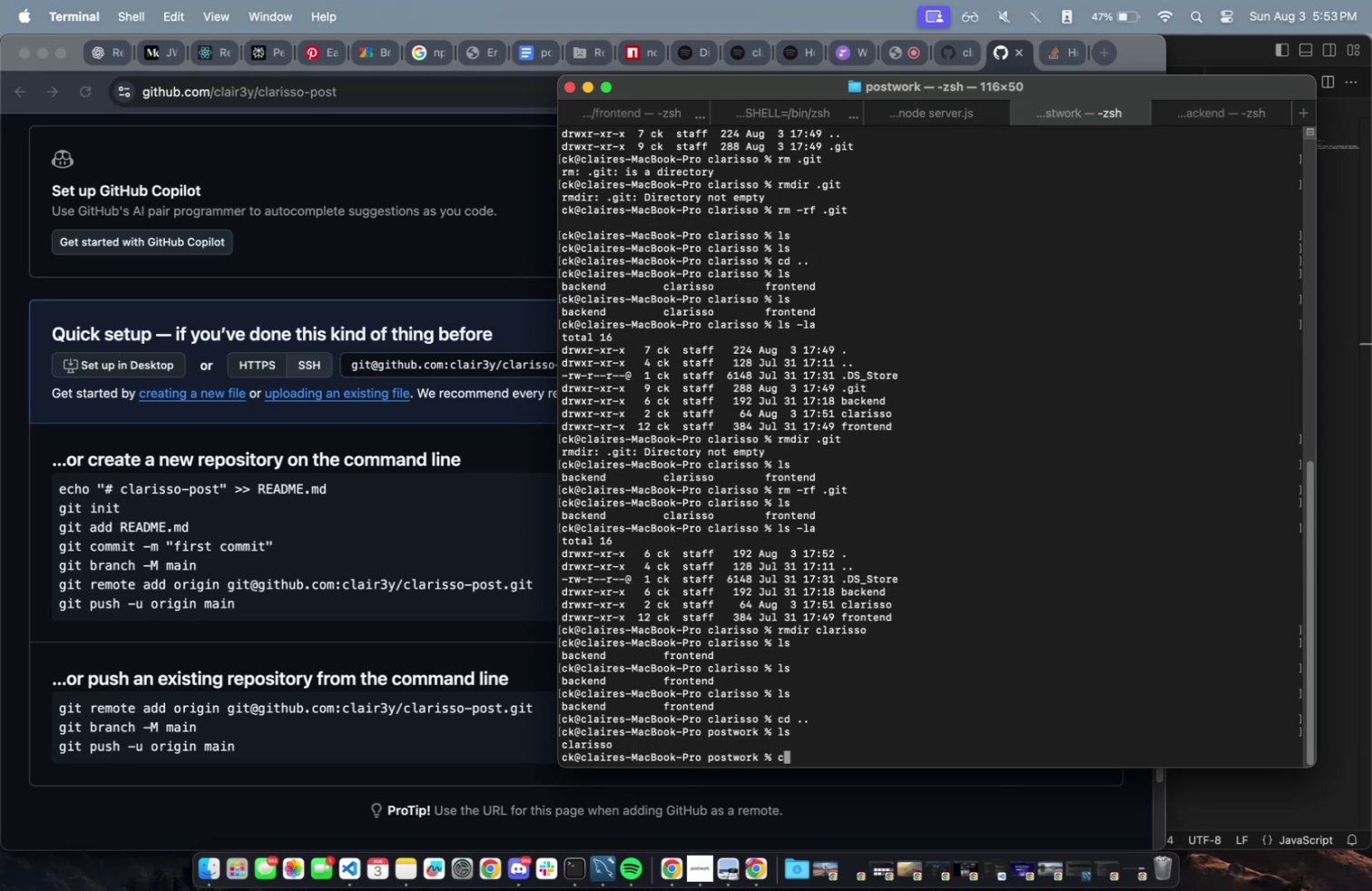 
key(Backspace)
 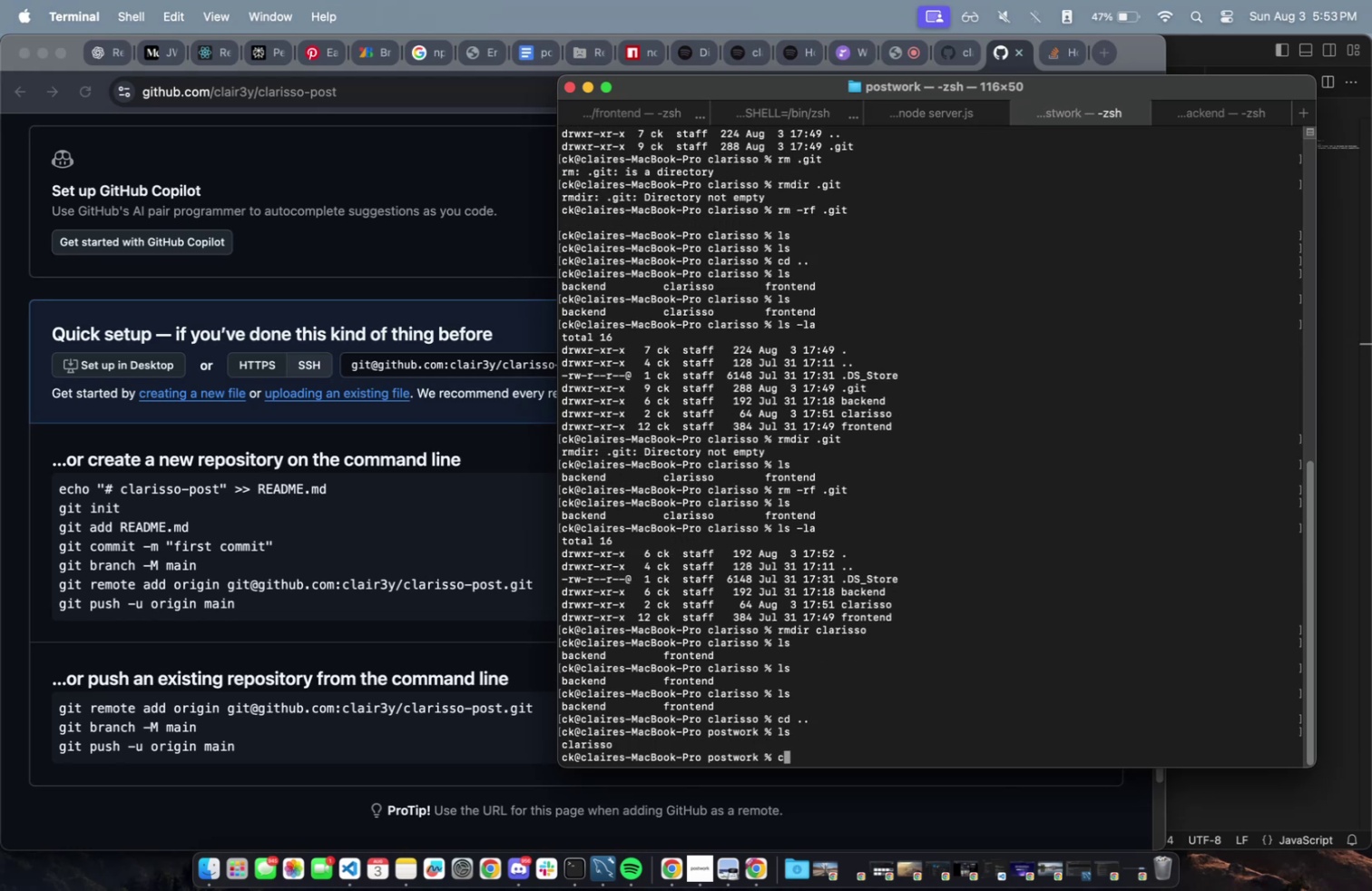 
key(Backspace)
 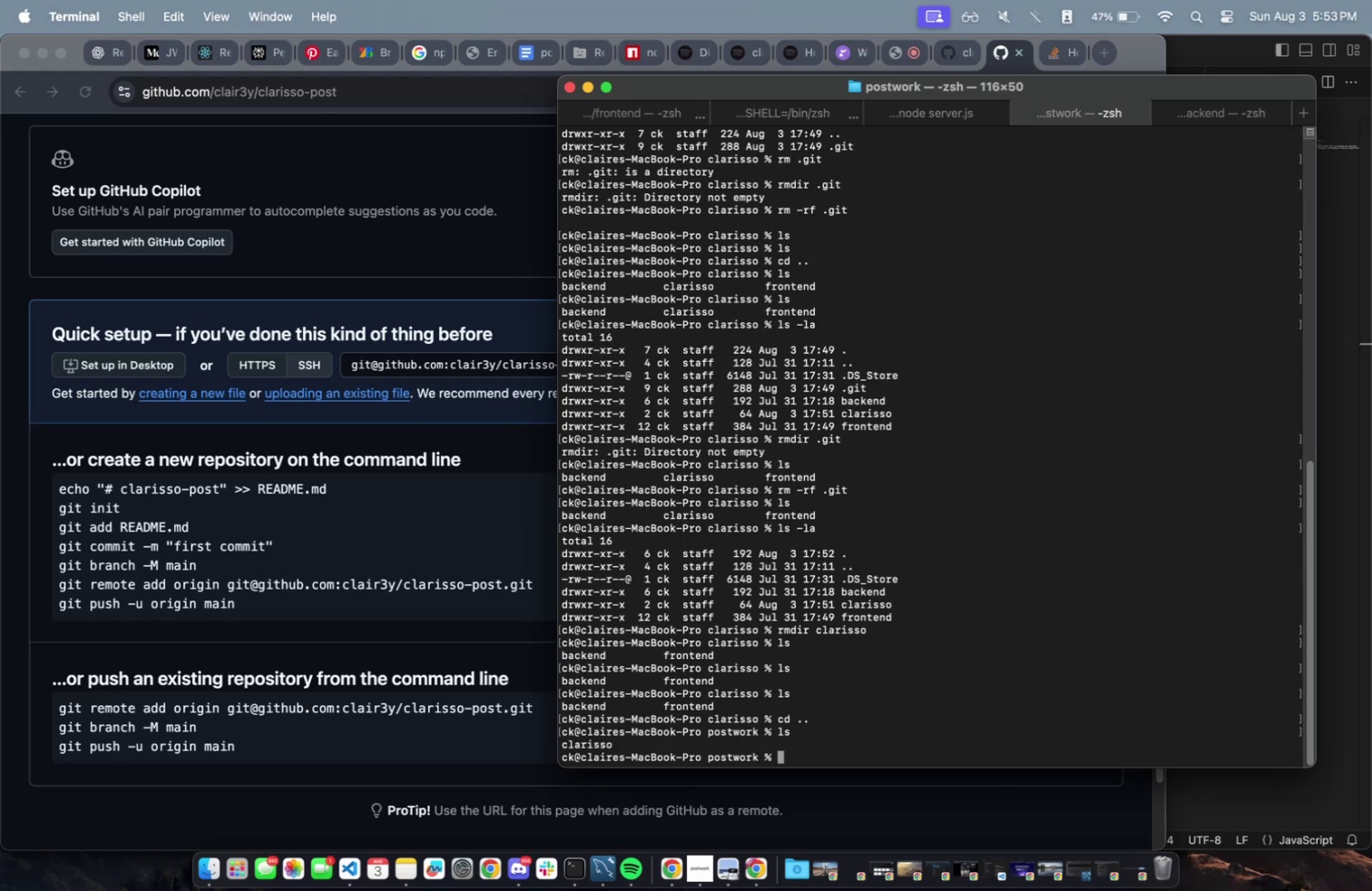 
key(Backspace)
 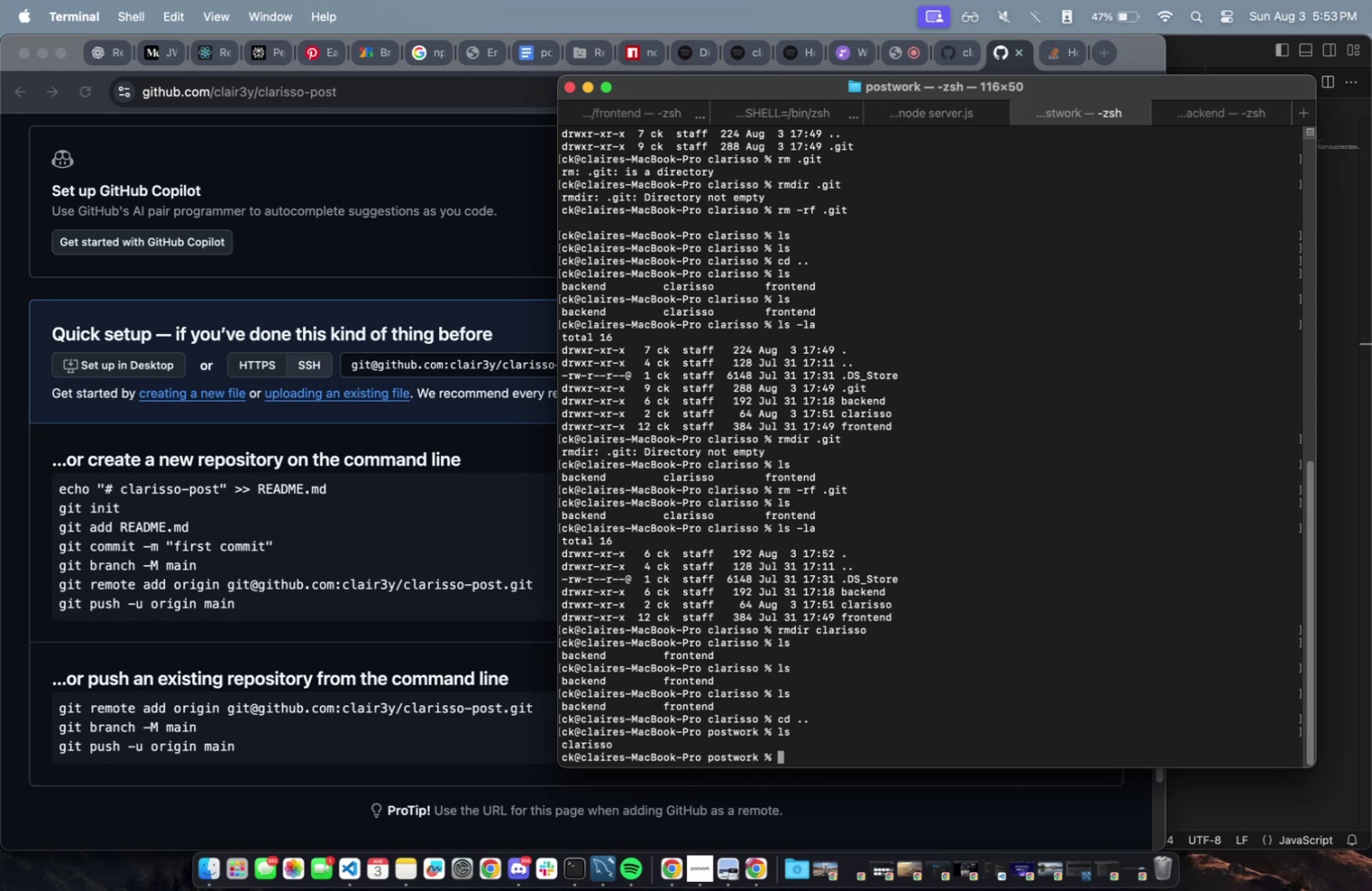 
wait(5.39)
 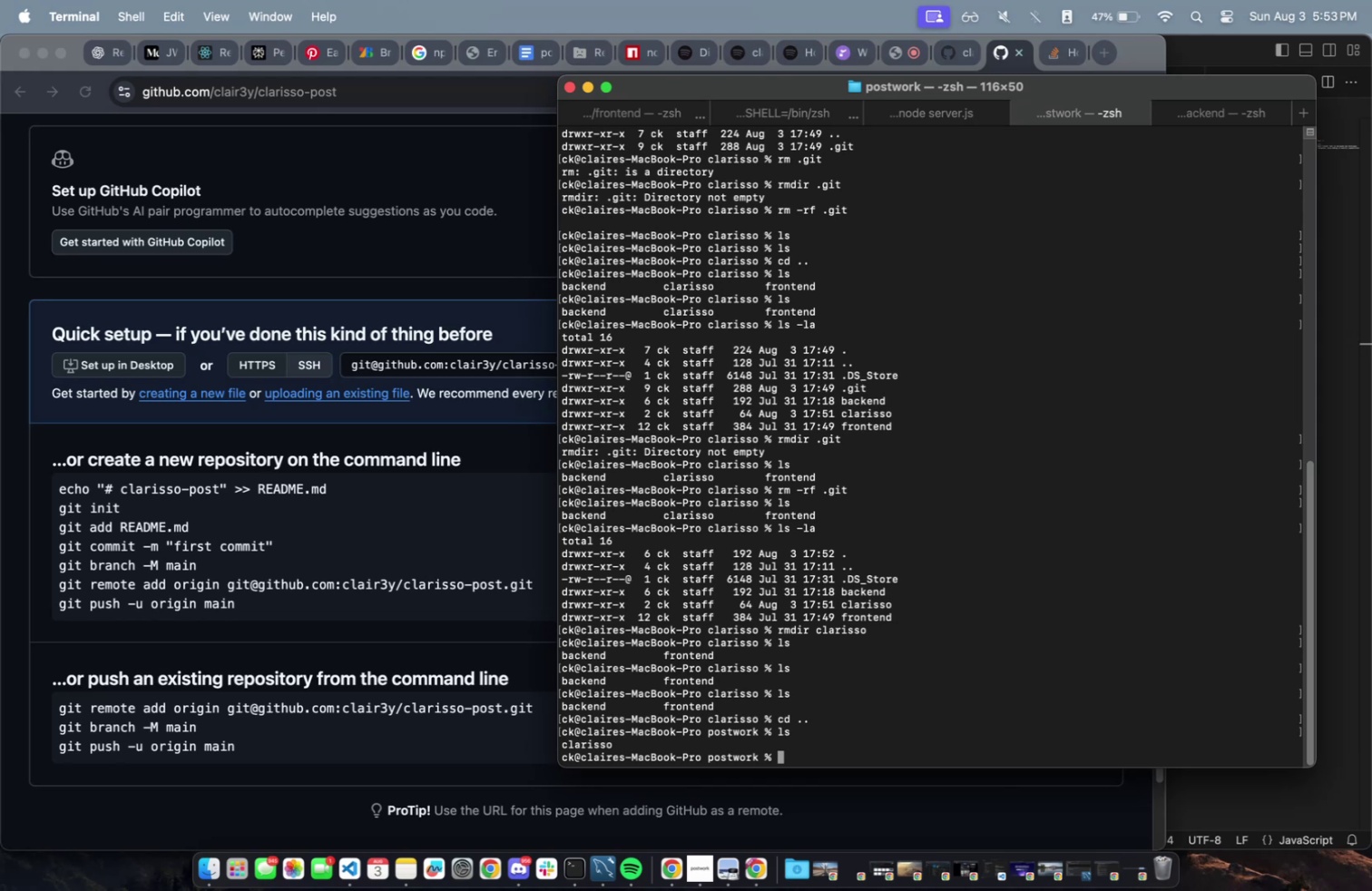 
key(Meta+CommandLeft)
 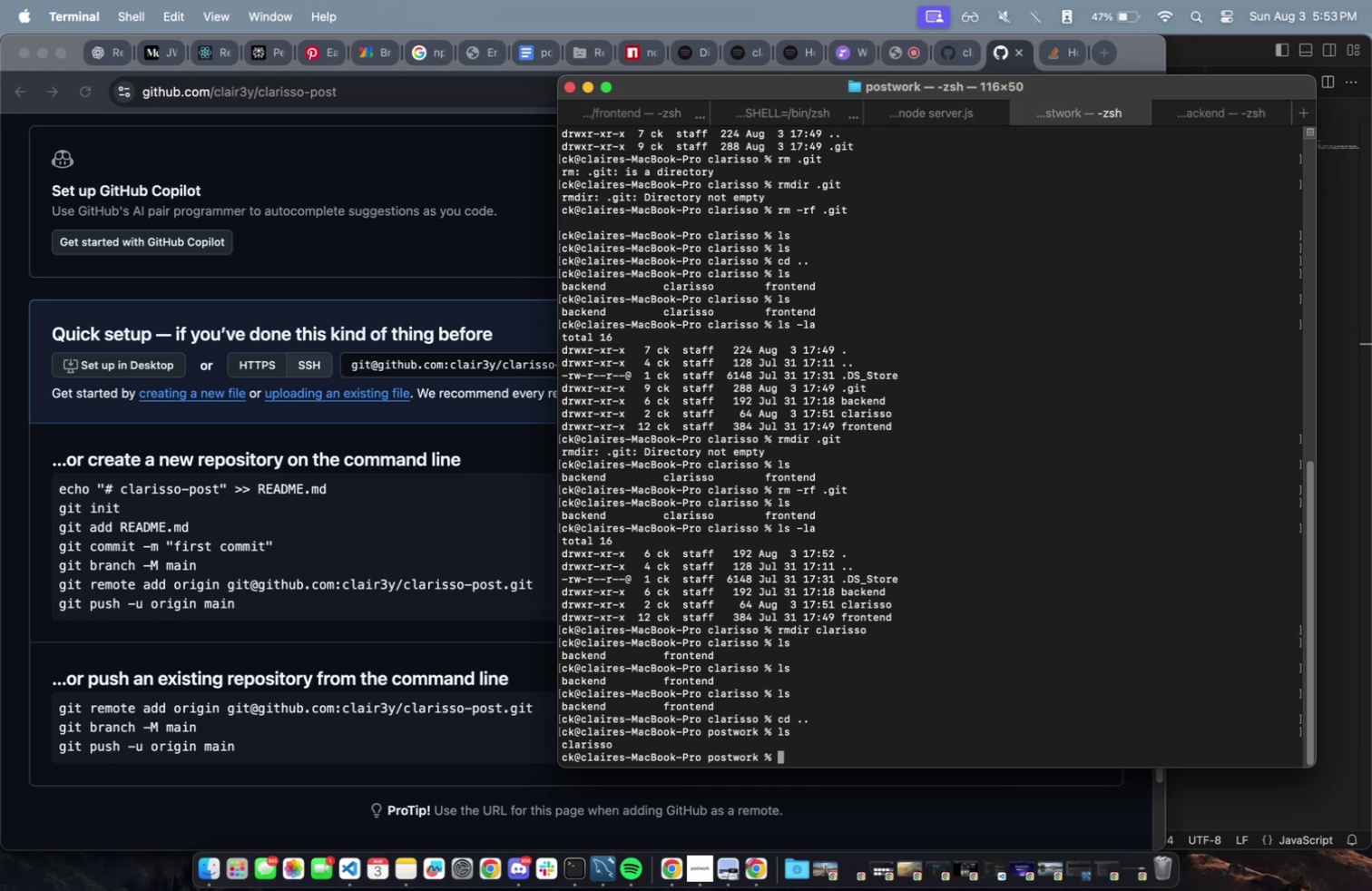 
type(gigt )
key(Backspace)
key(Backspace)
key(Backspace)
type(t clone )
 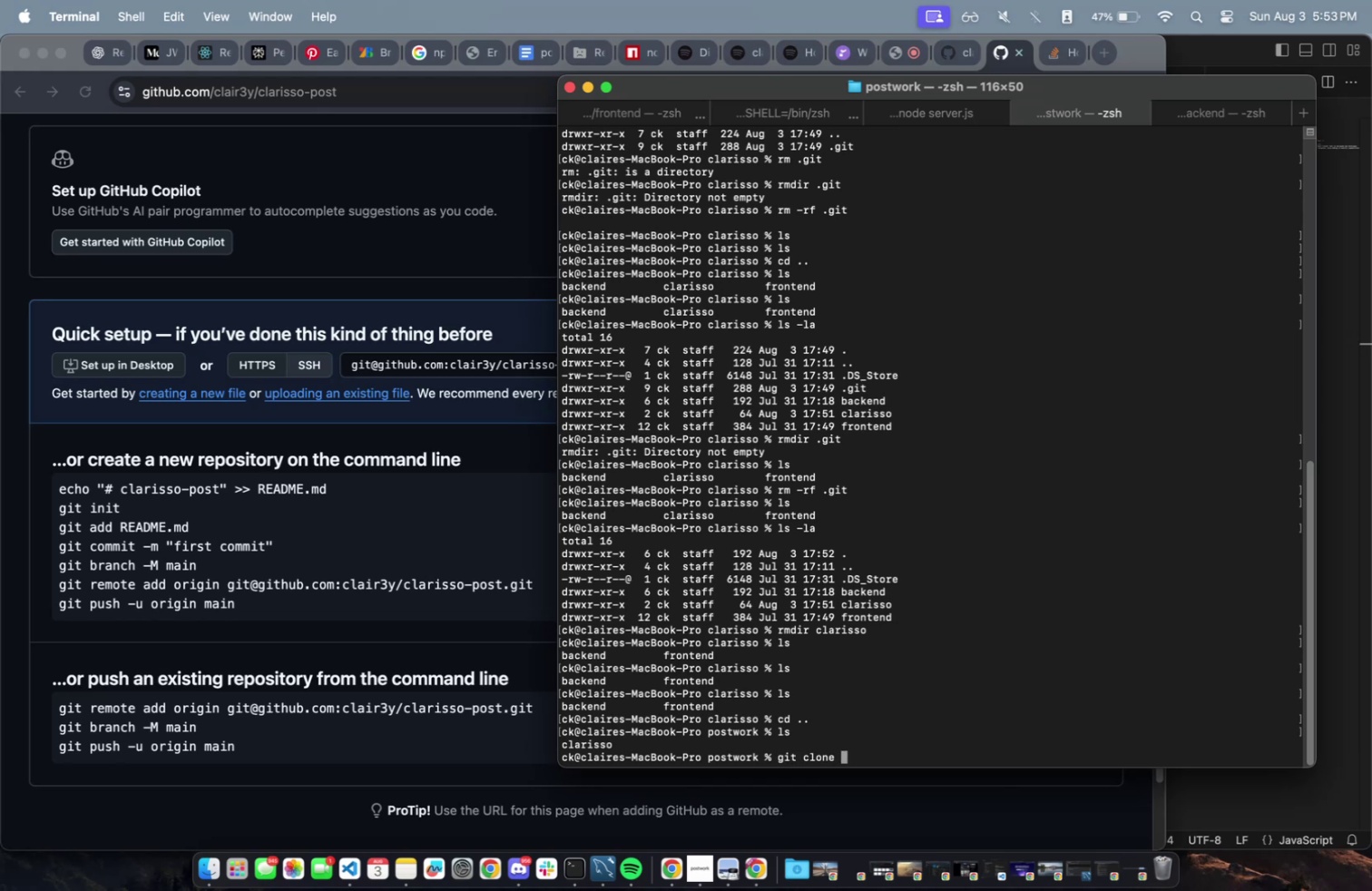 
key(Meta+CommandLeft)
 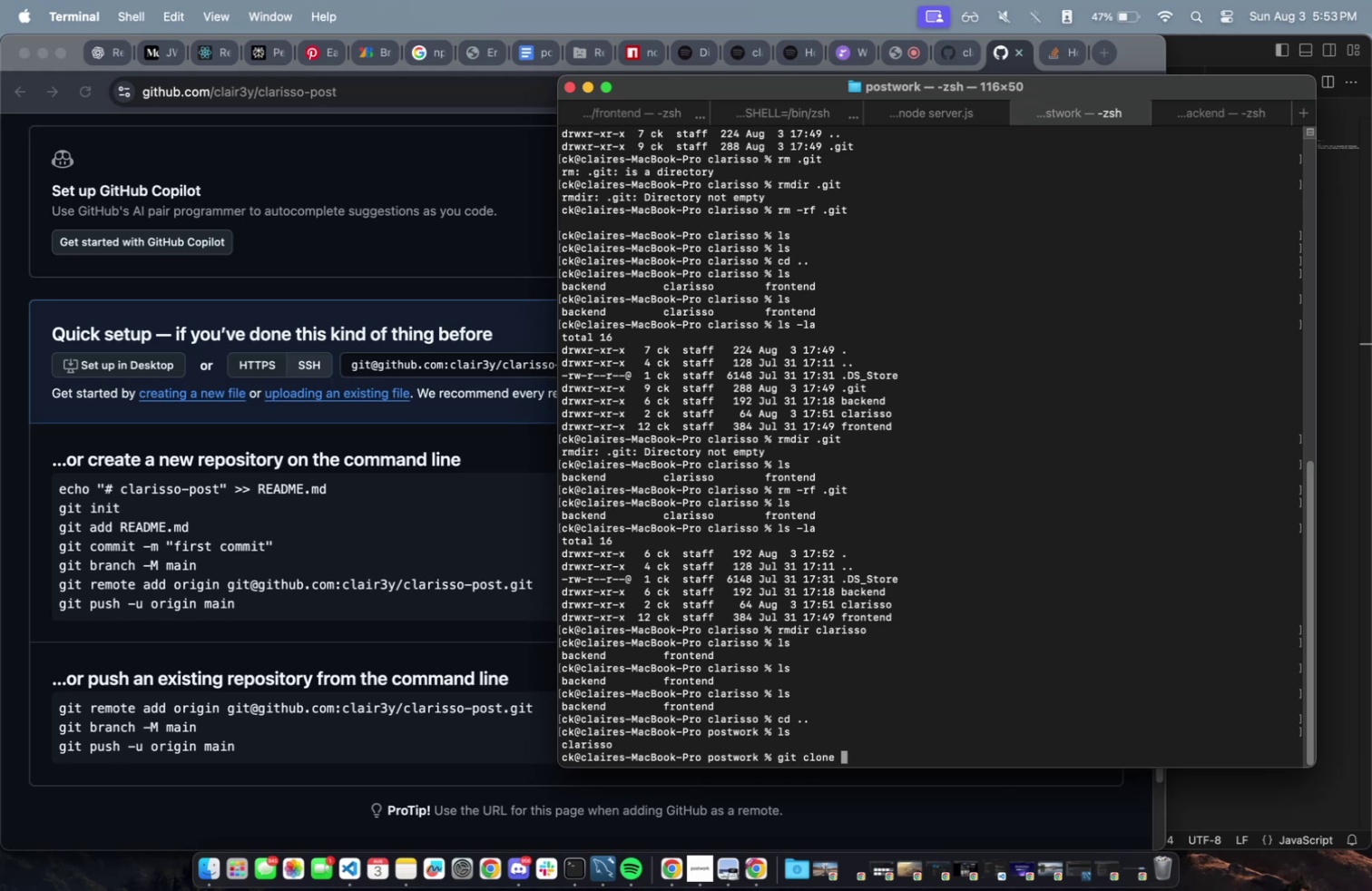 
key(Meta+V)
 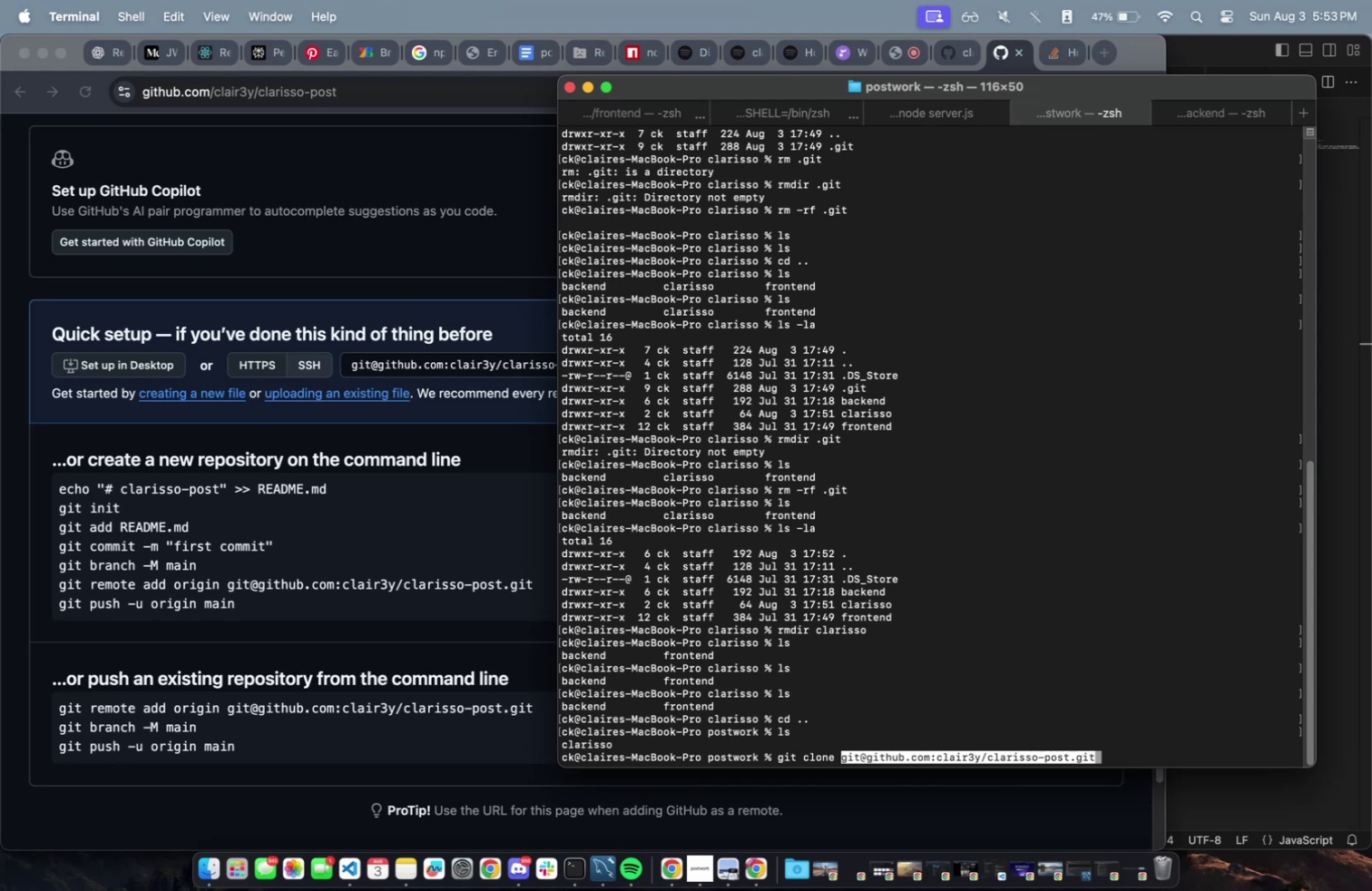 
wait(10.01)
 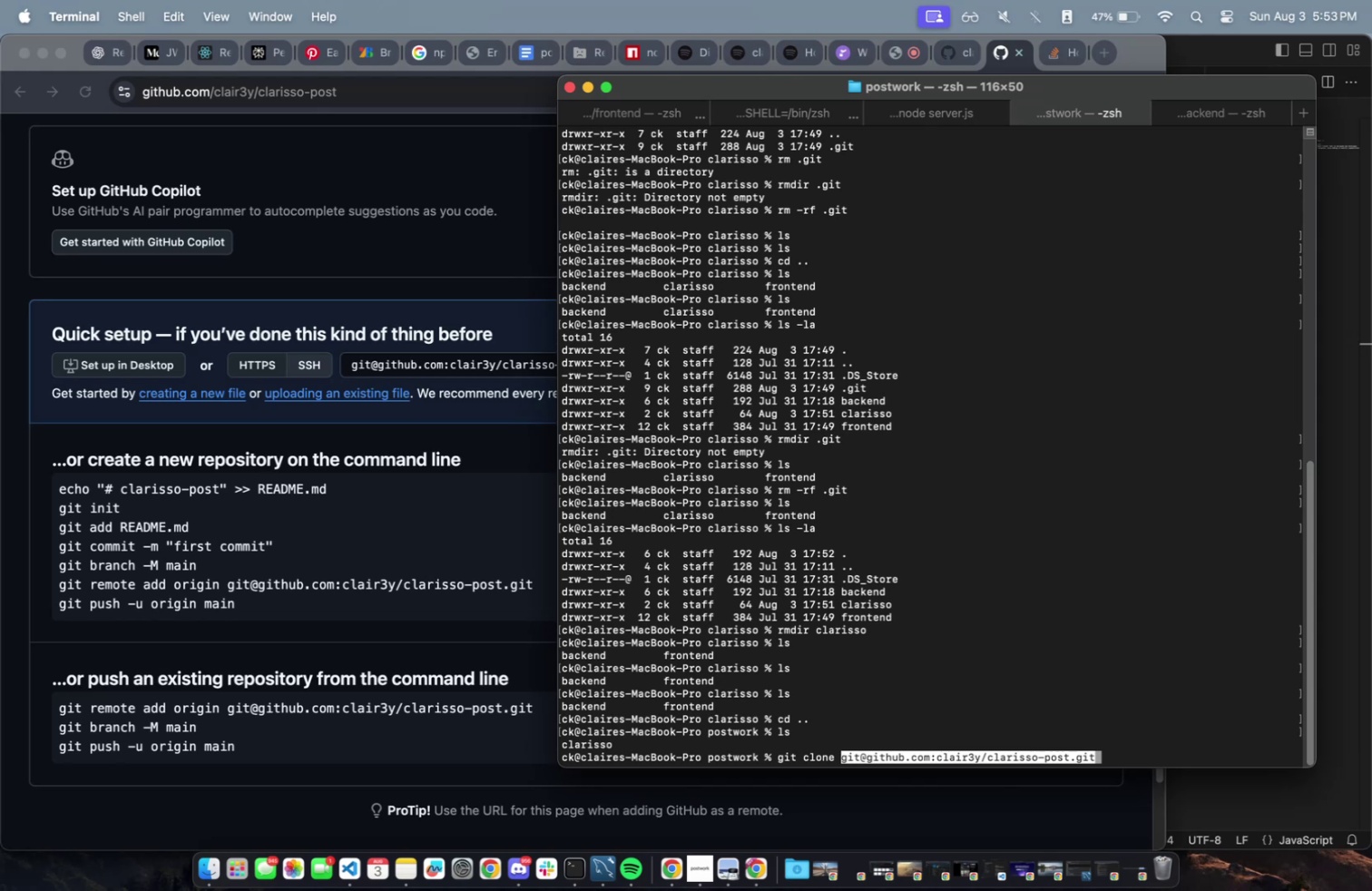 
key(Enter)
 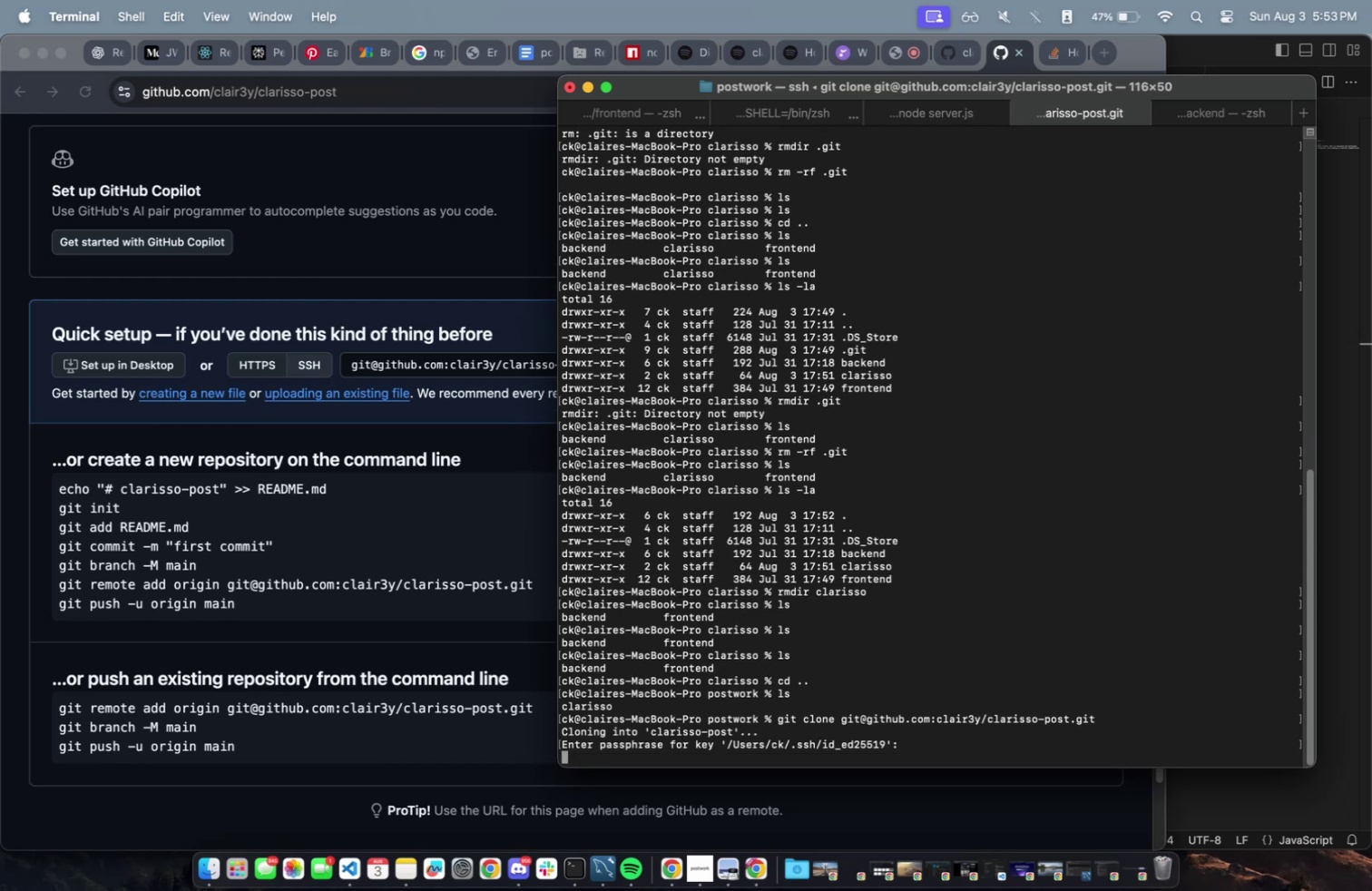 
type(ls)
 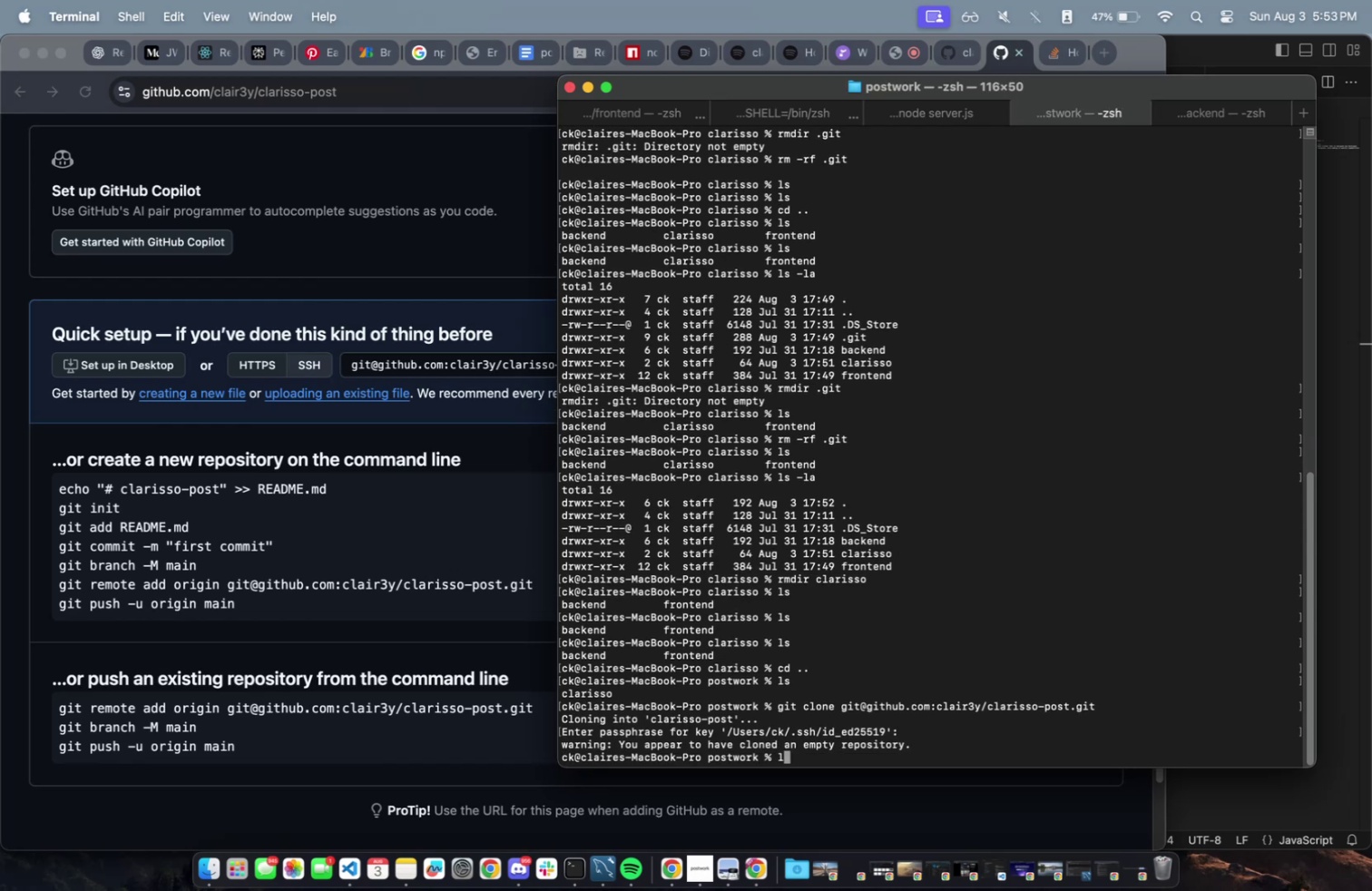 
key(Enter)
 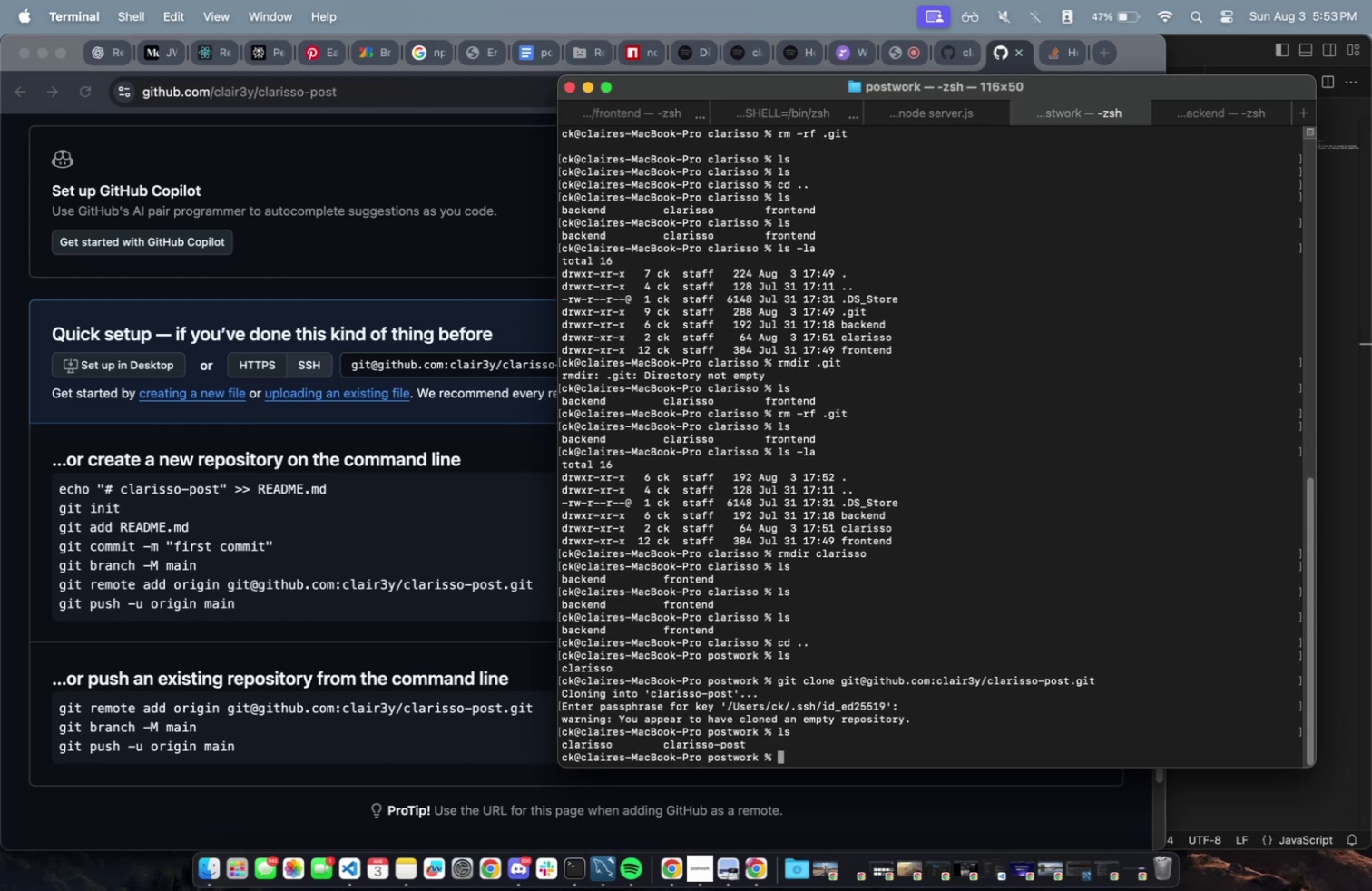 
type(git stau)
key(Backspace)
type(tus)
 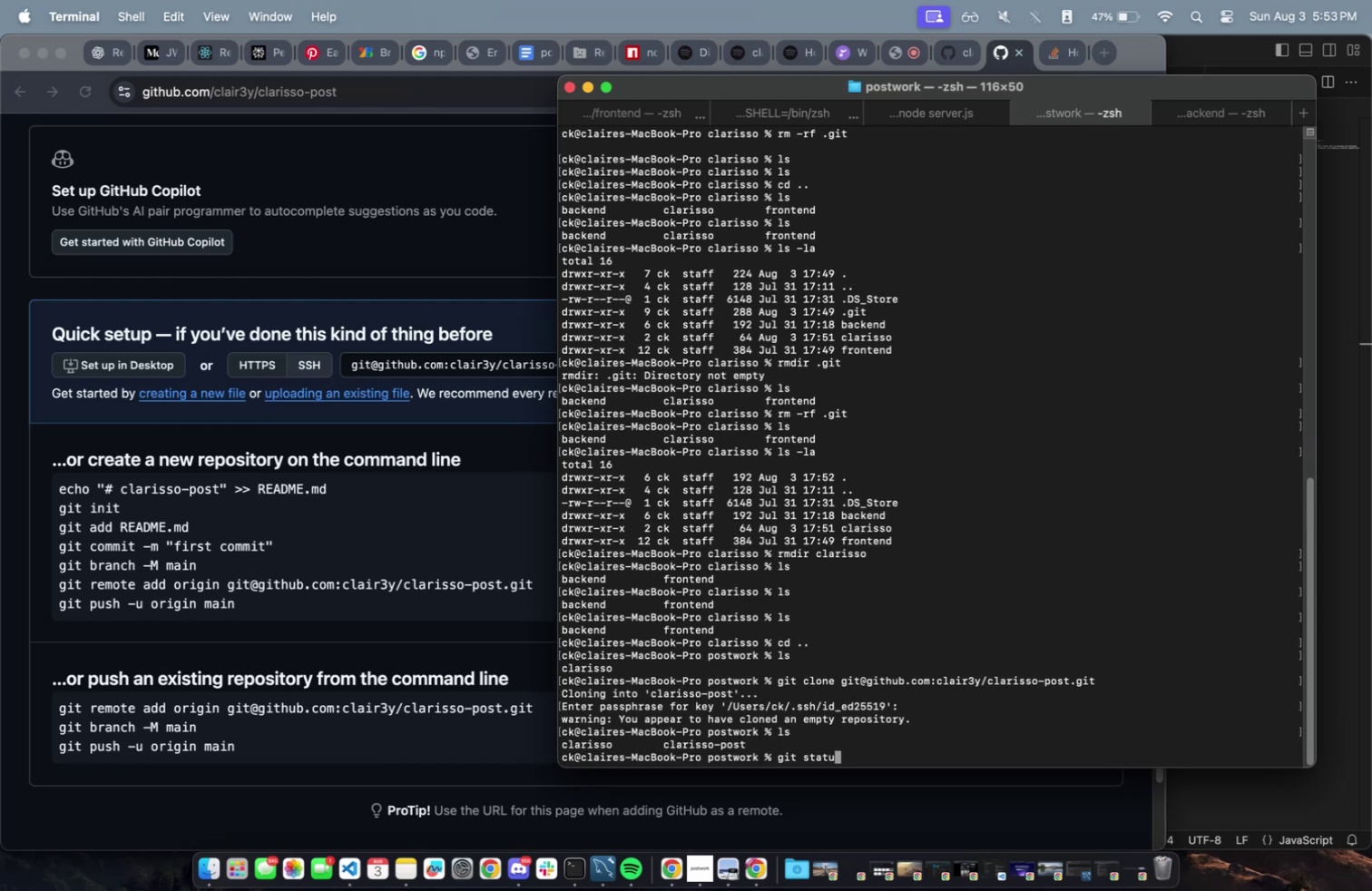 
key(Enter)
 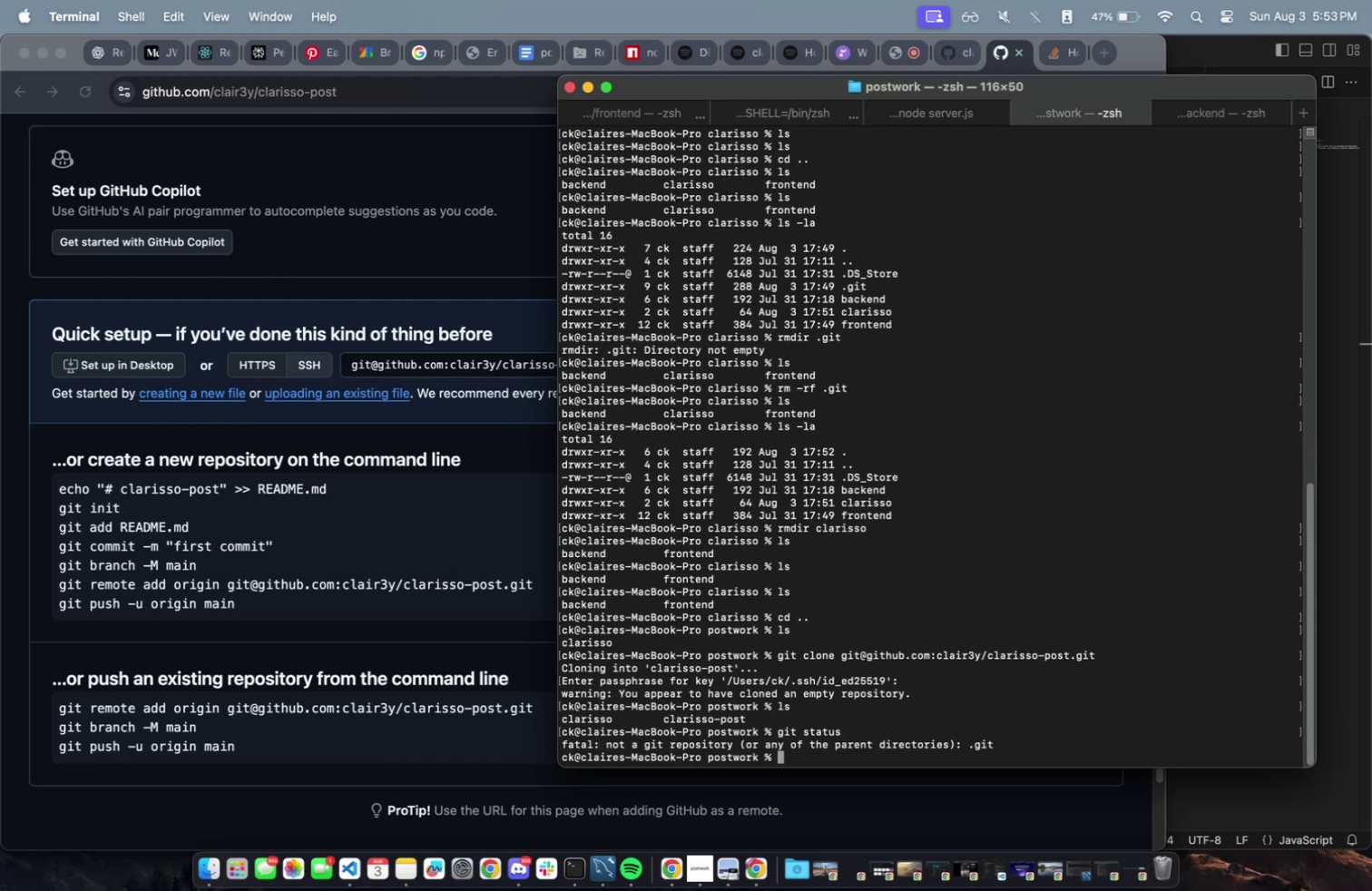 
type(git innit)
 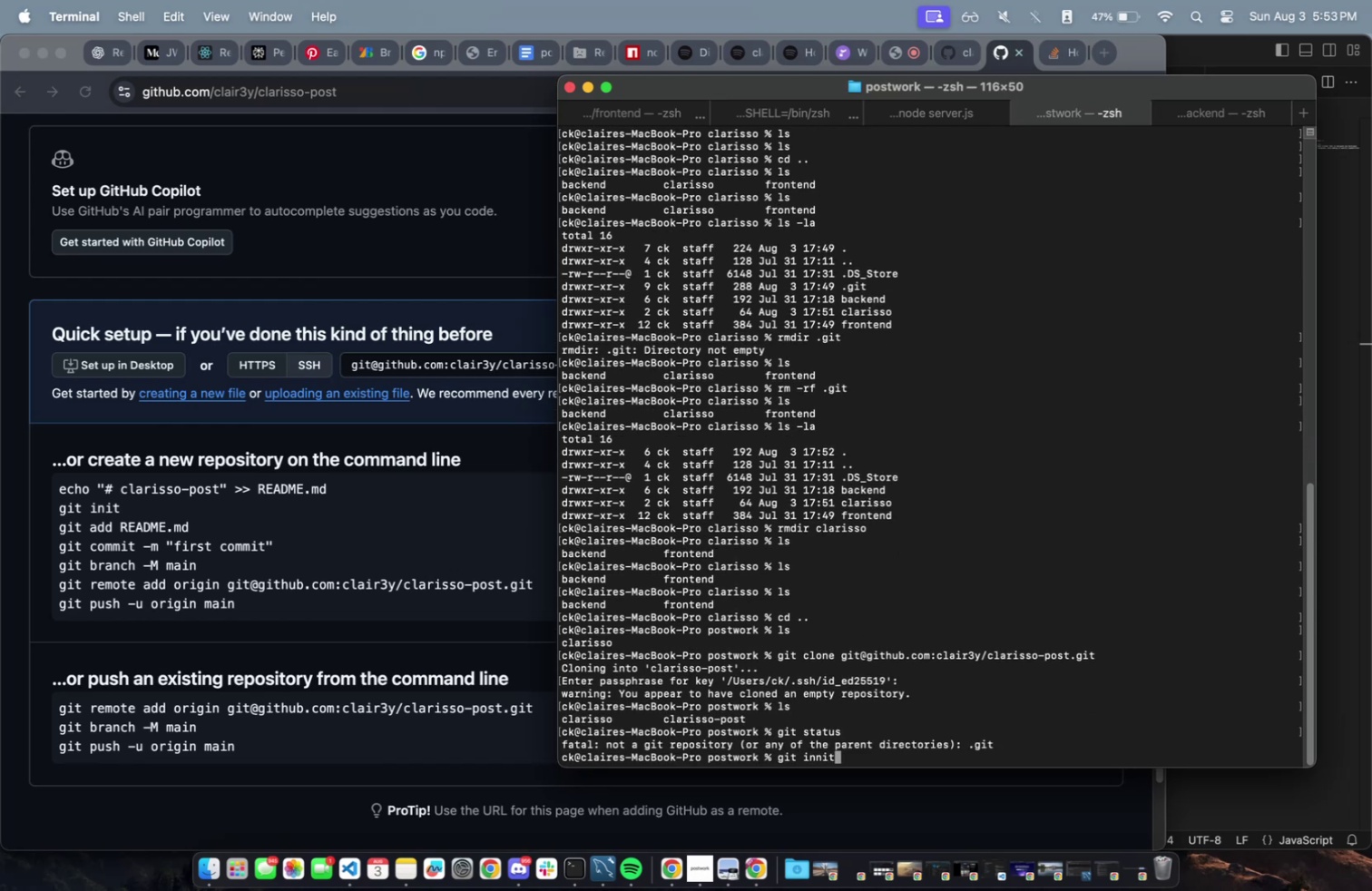 
key(Enter)
 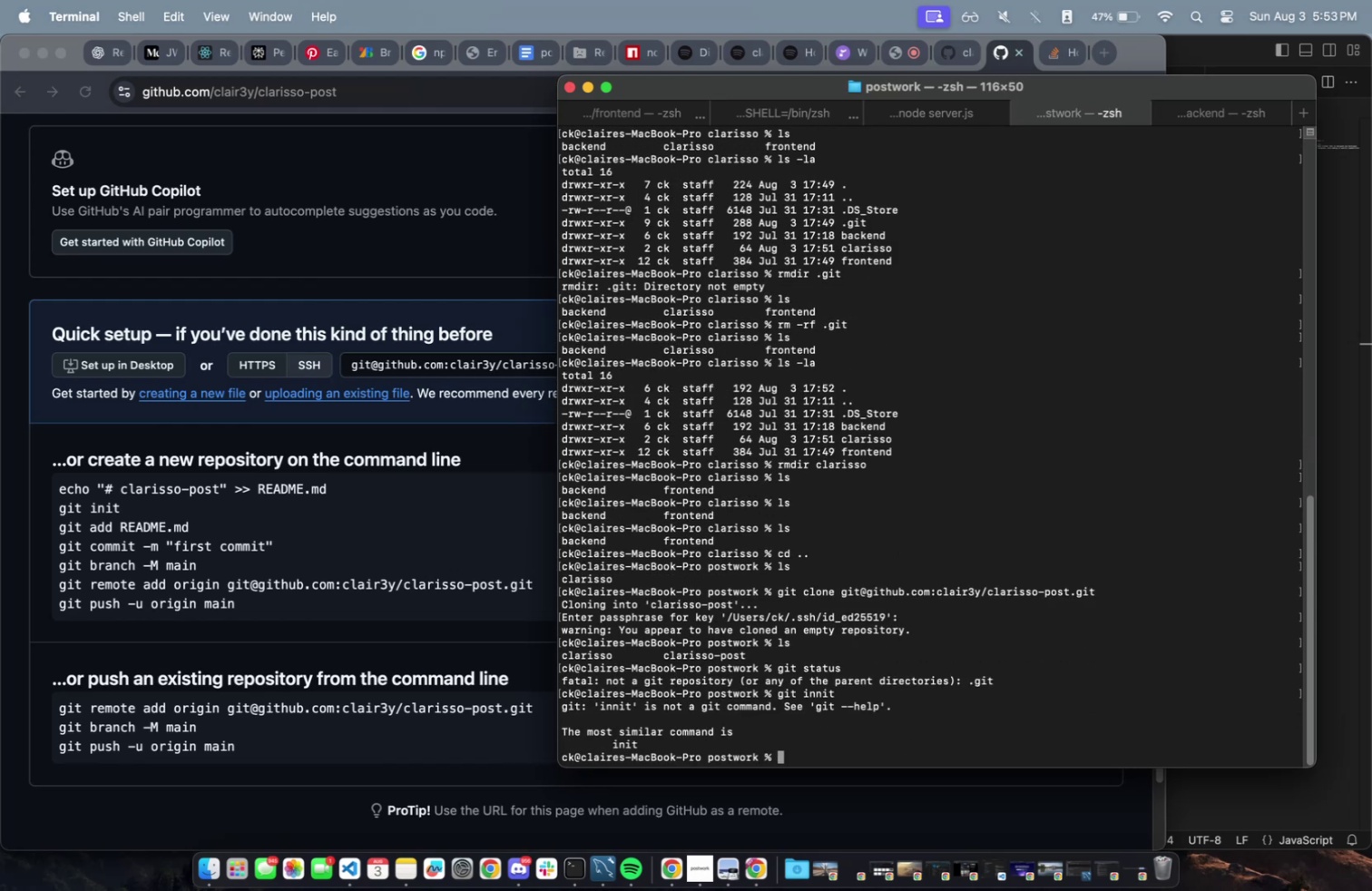 
type(git init)
 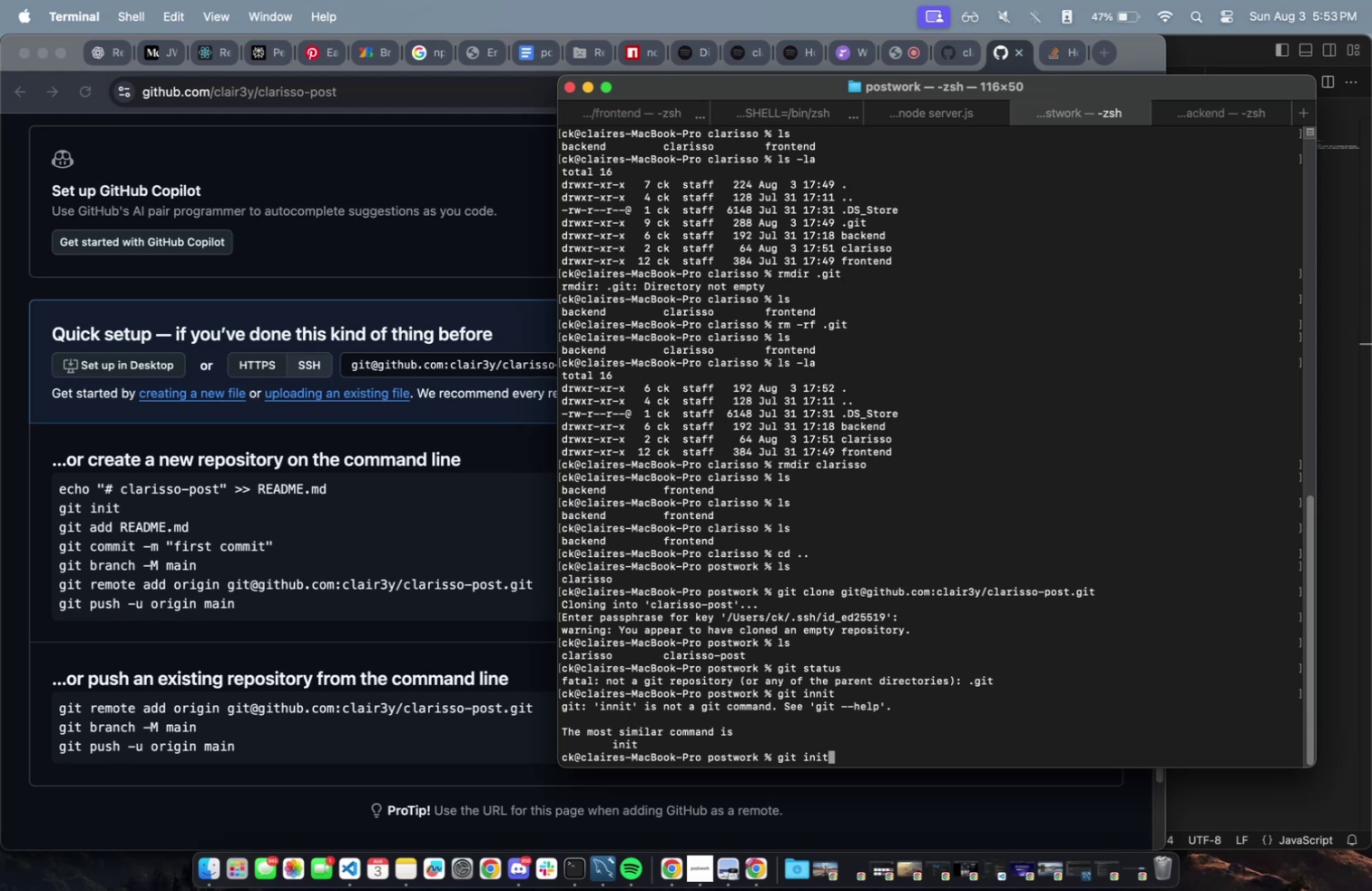 
key(Enter)
 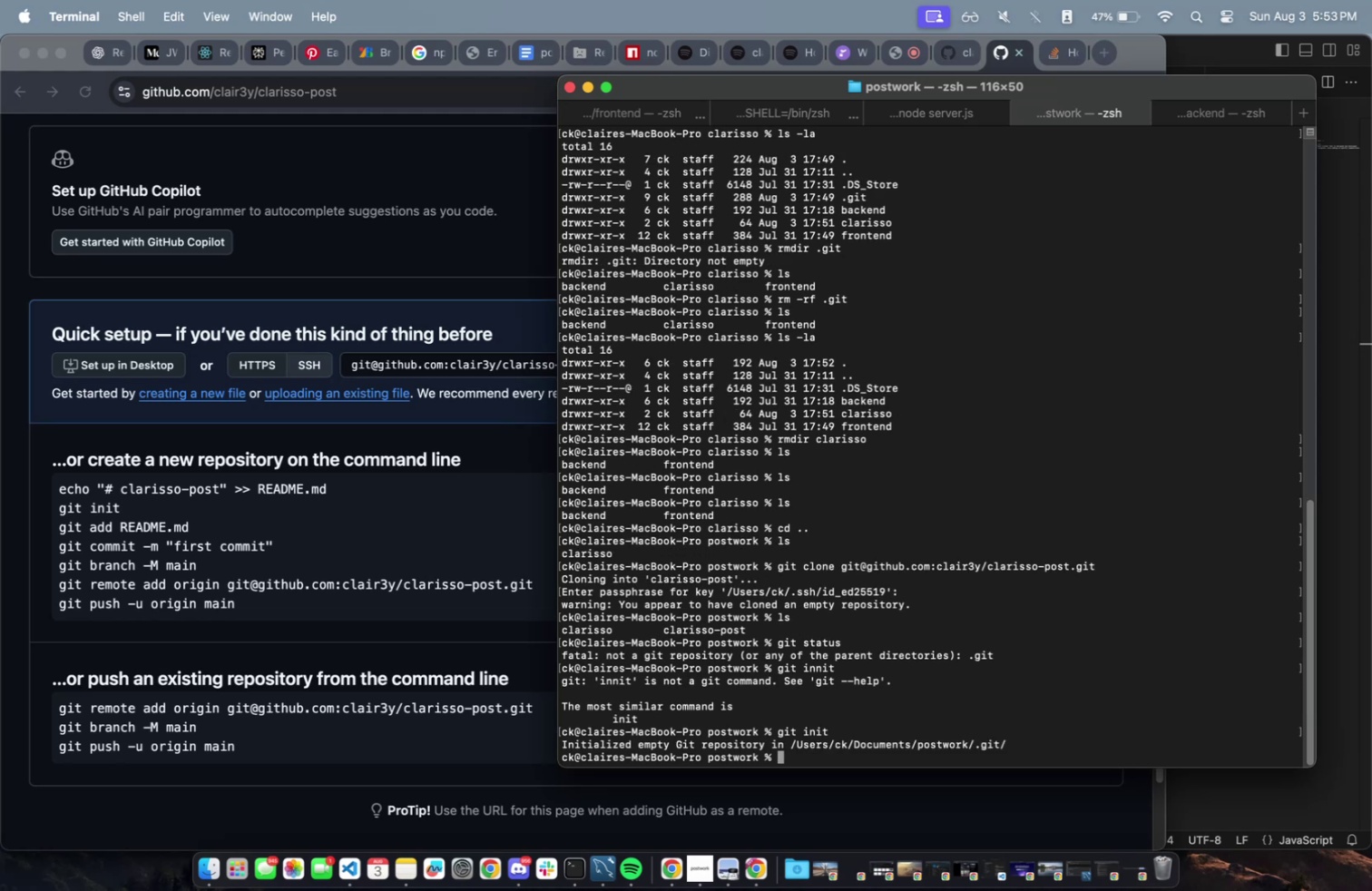 
type(l)
key(Backspace)
key(Backspace)
type(ls)
 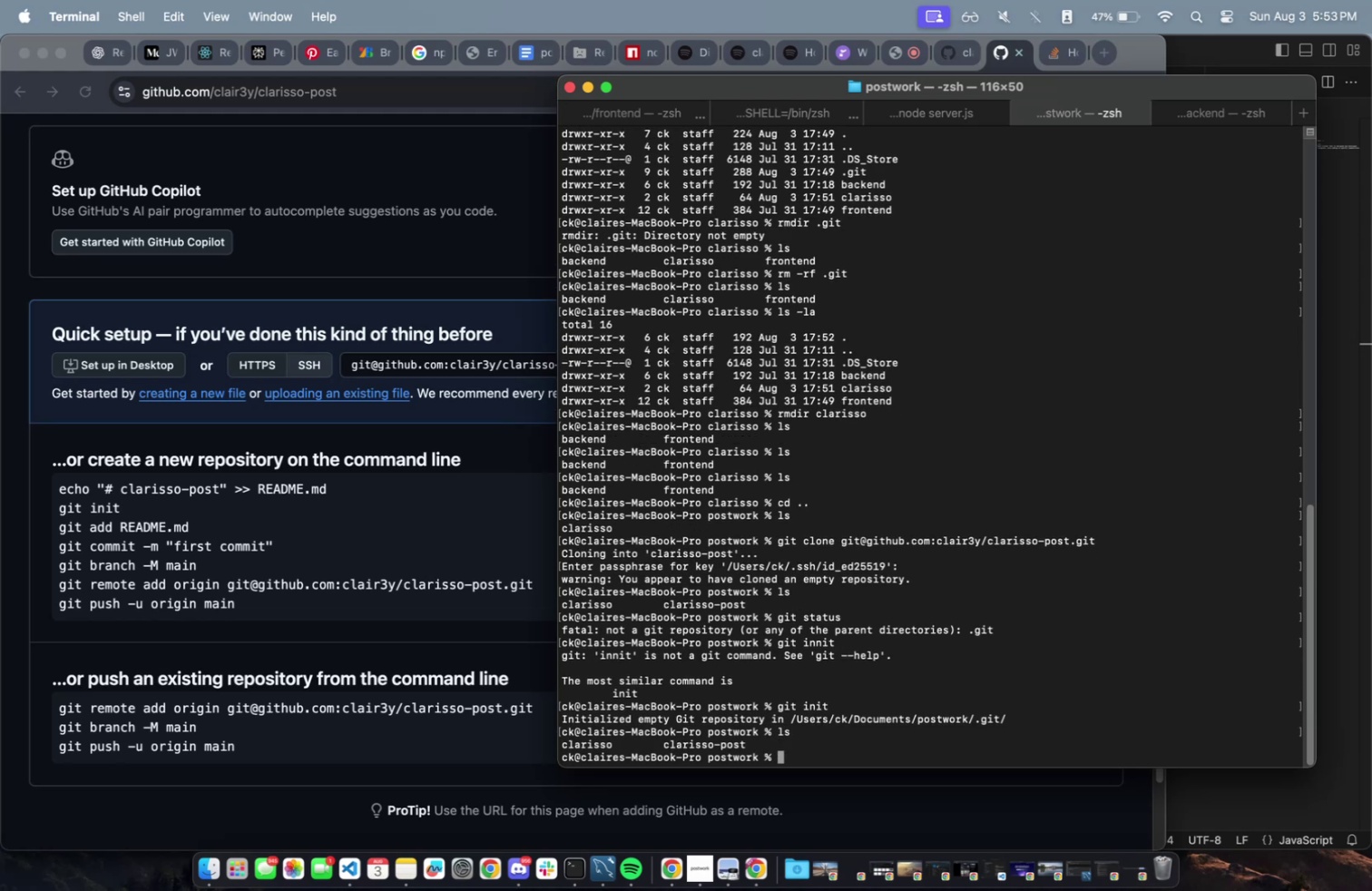 
key(Enter)
 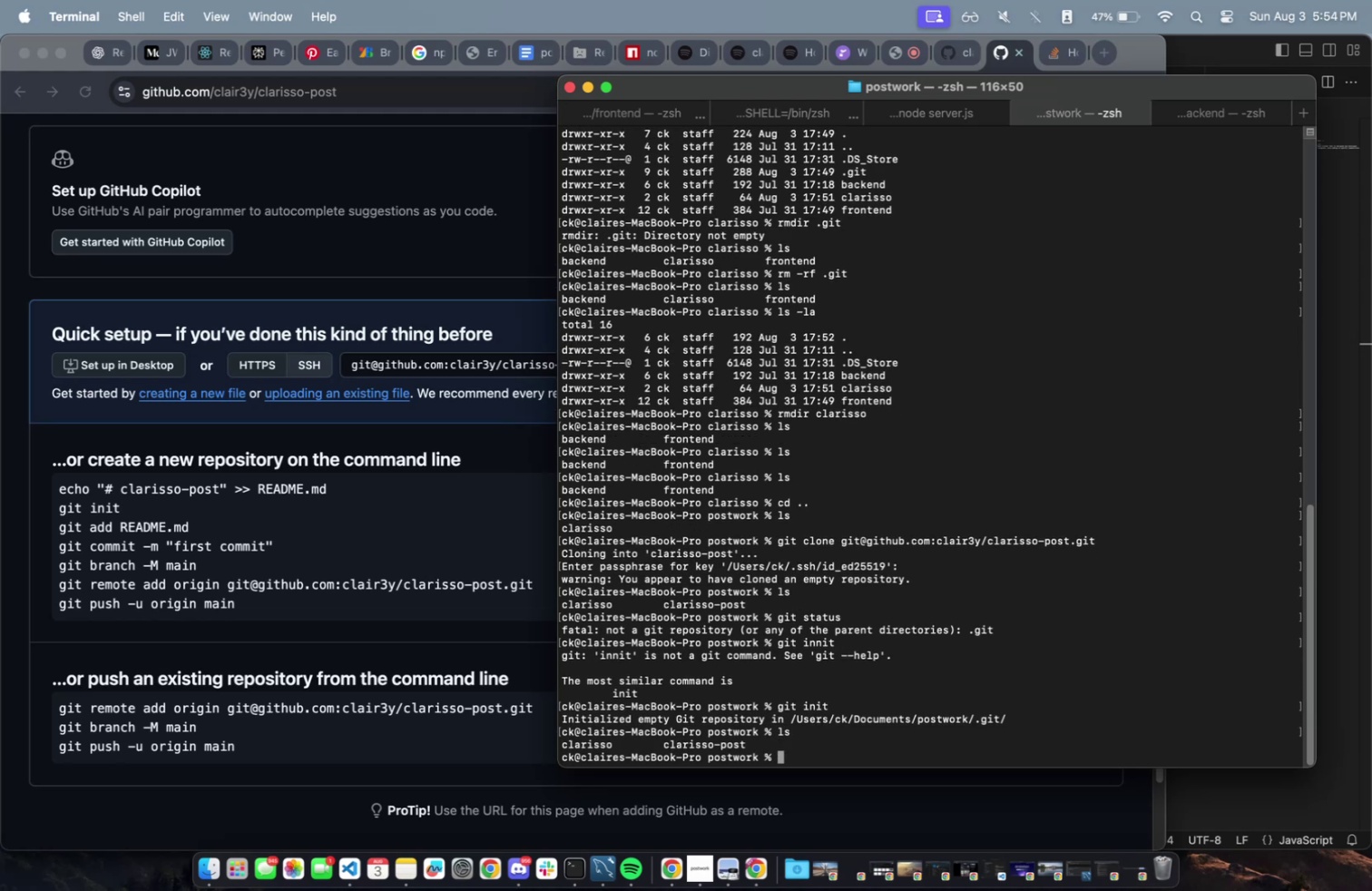 
type(got)
key(Backspace)
key(Backspace)
key(Backspace)
key(Backspace)
key(Backspace)
key(Backspace)
key(Backspace)
key(Backspace)
type(git status)
 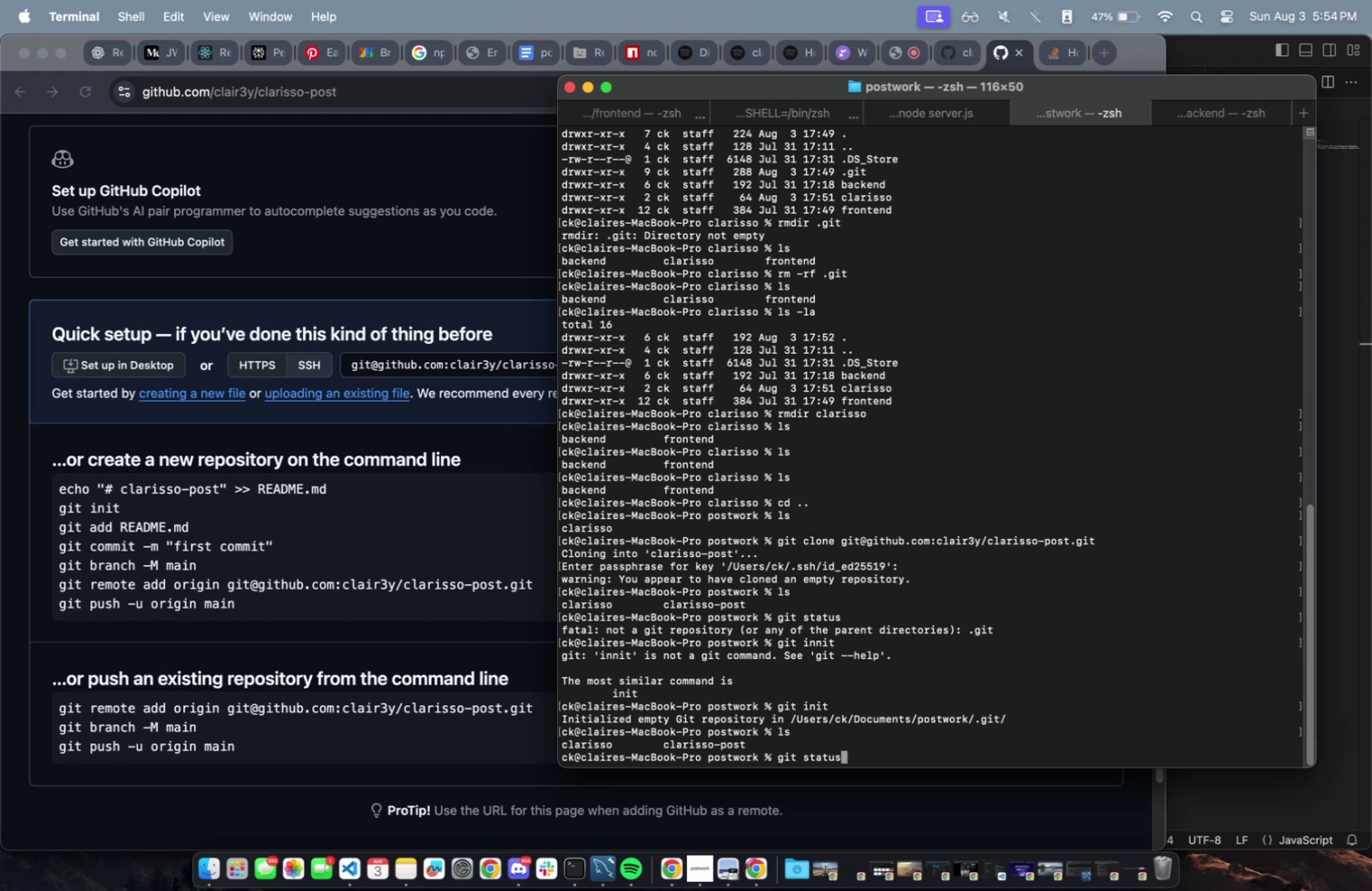 
key(Meta+A)
 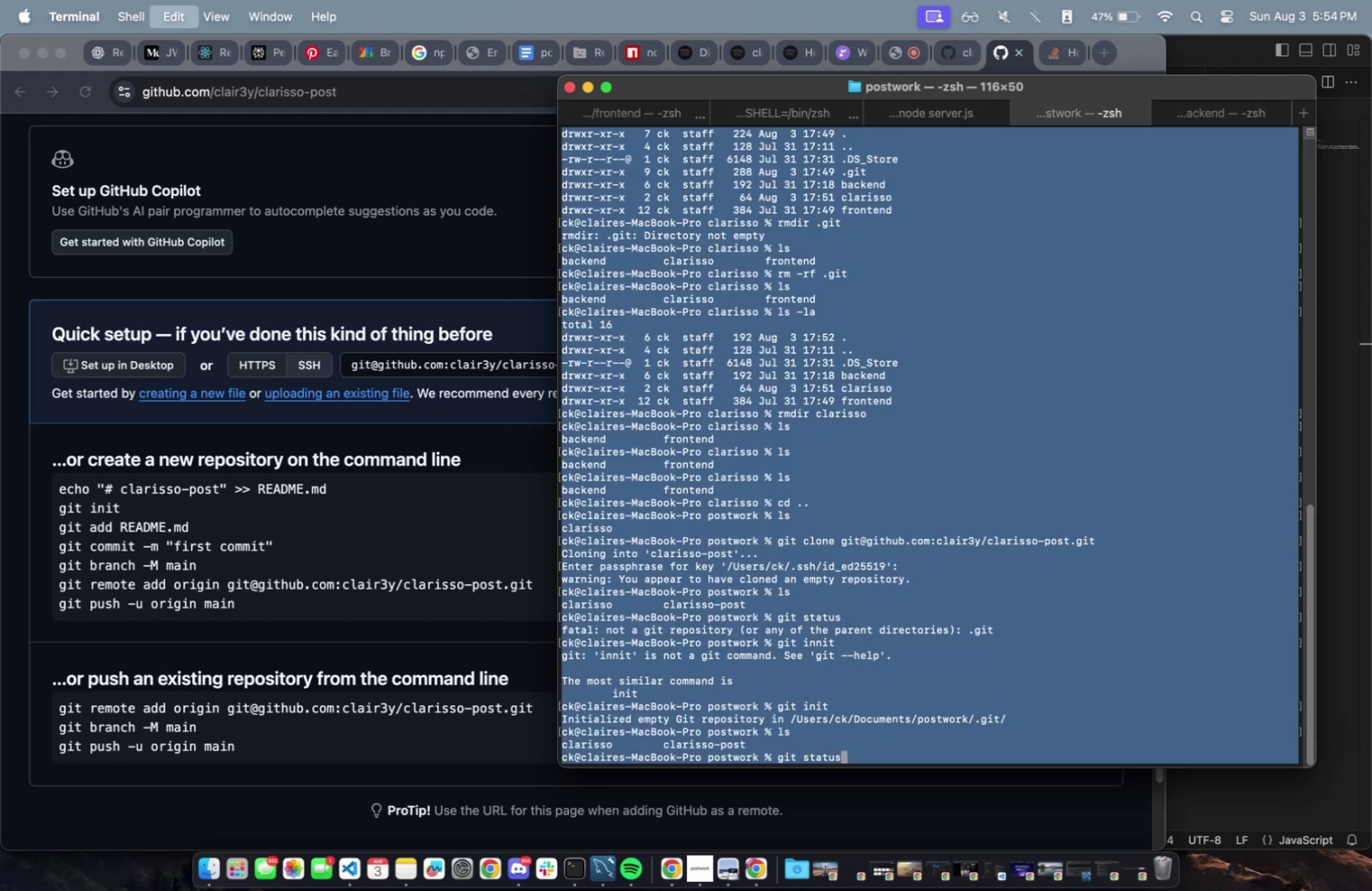 
key(Meta+Backspace)
 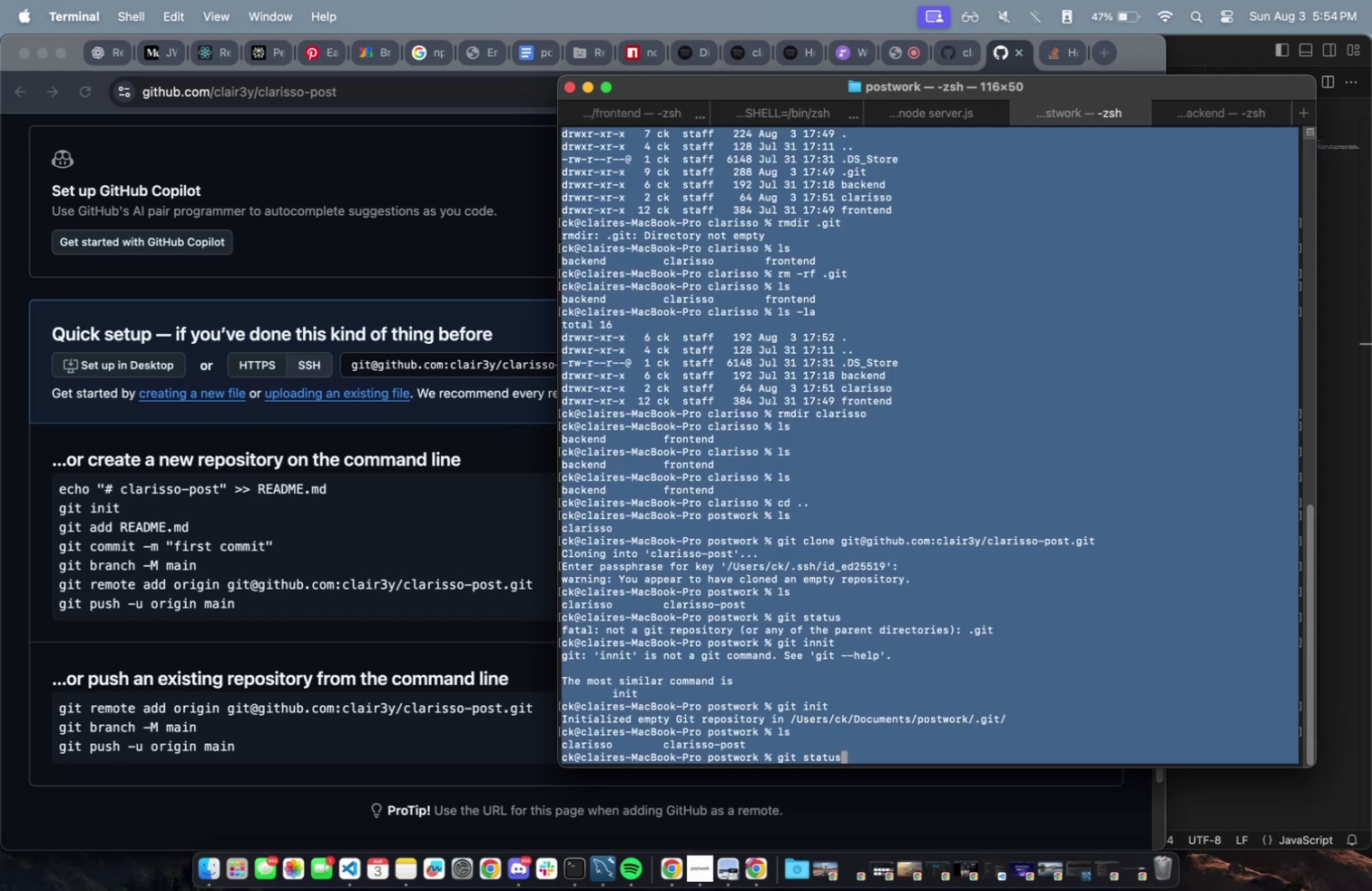 
left_click([1215, 354])
 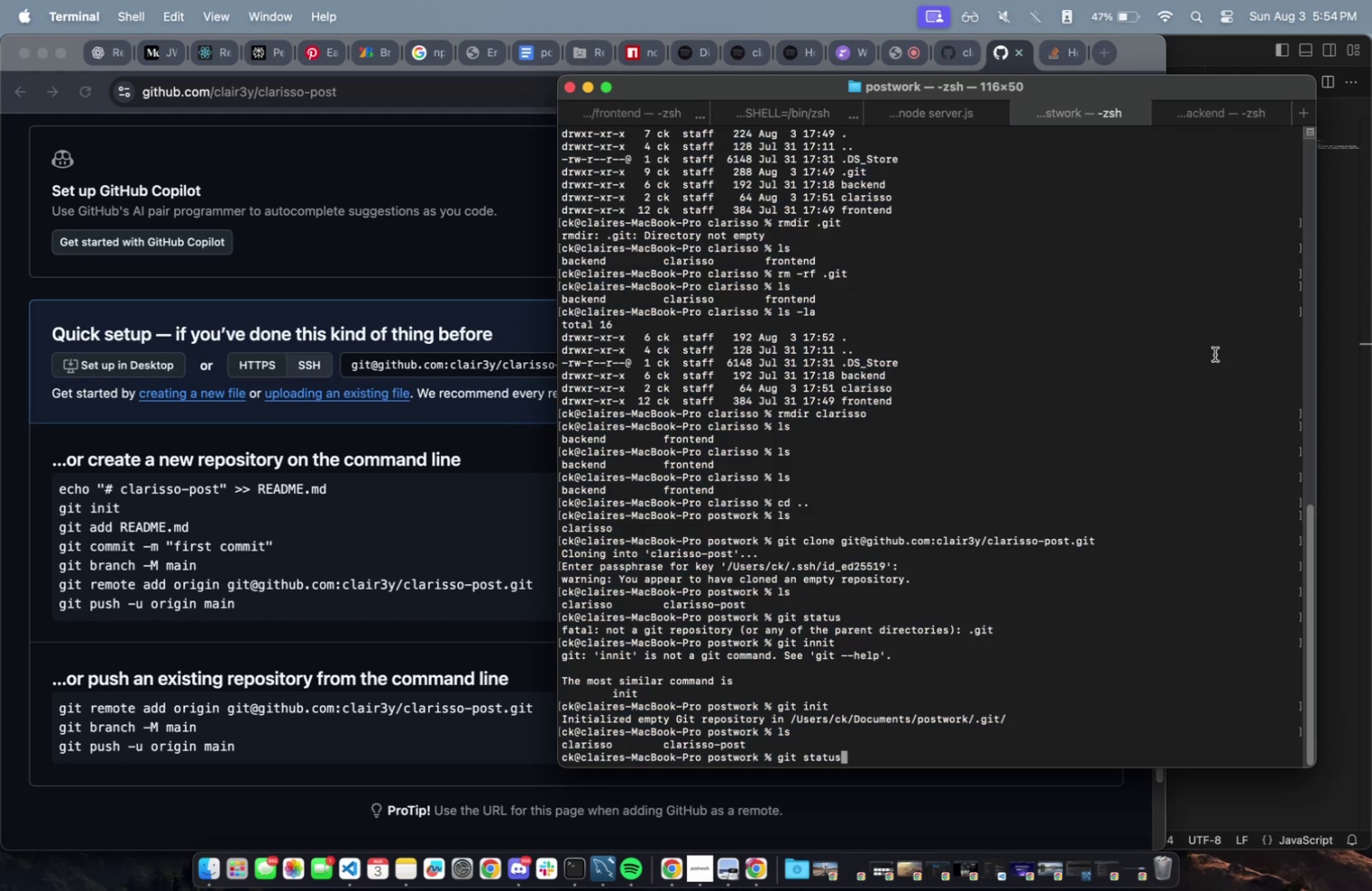 
hold_key(key=Backspace, duration=1.51)
 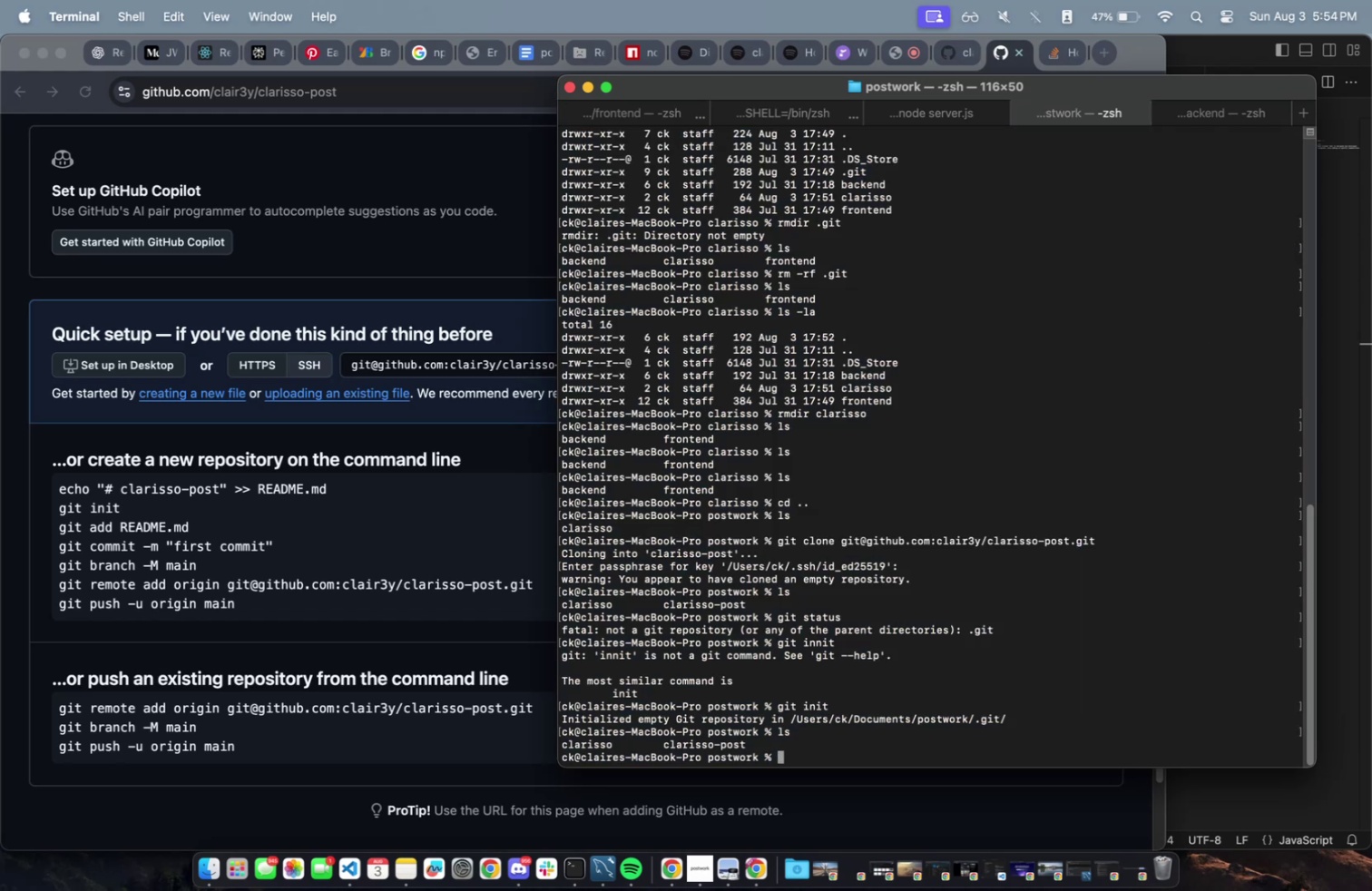 
hold_key(key=Backspace, duration=0.34)
 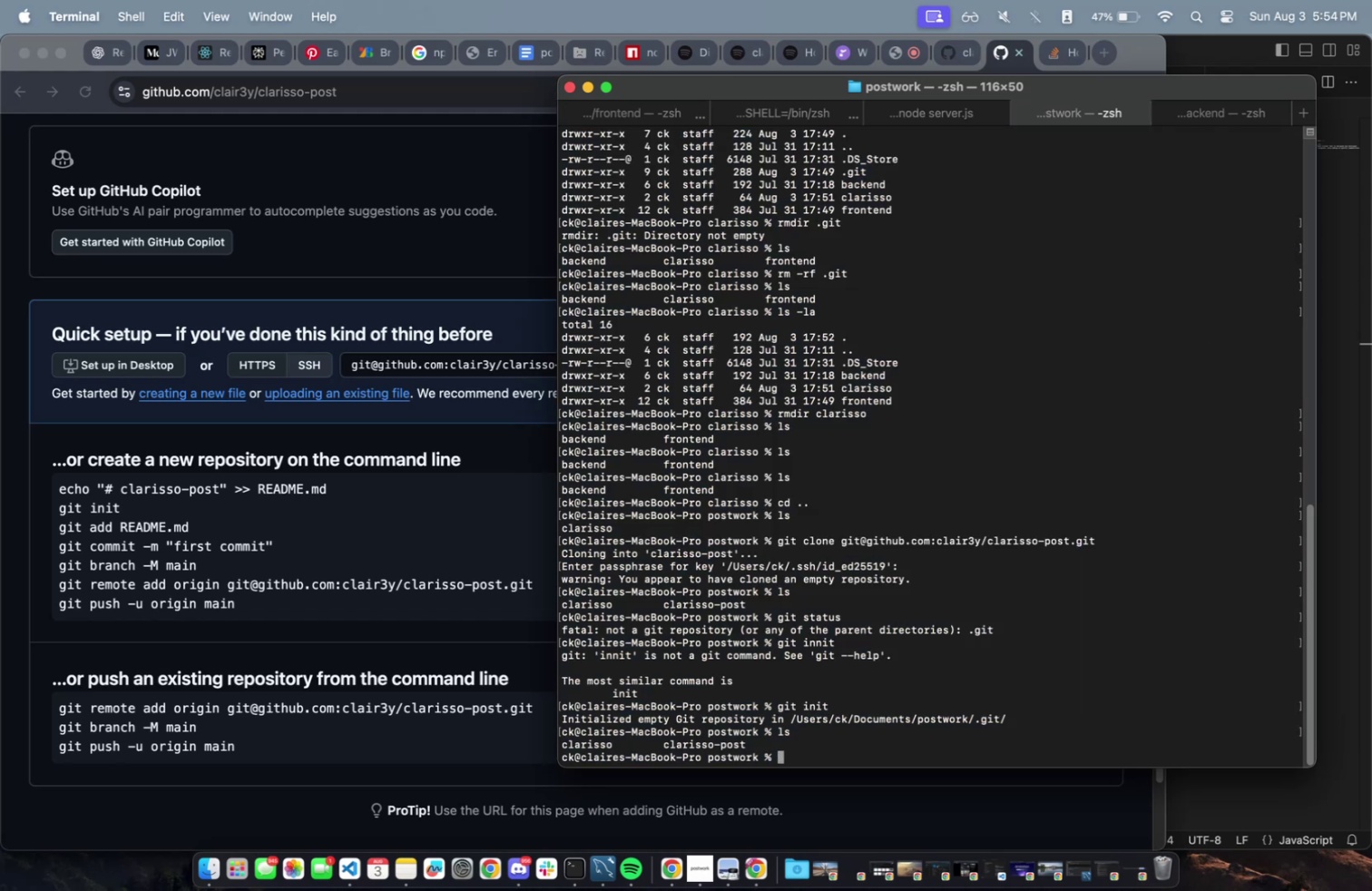 
type(git)
key(Backspace)
key(Backspace)
key(Backspace)
key(Backspace)
key(Backspace)
type(git status)
 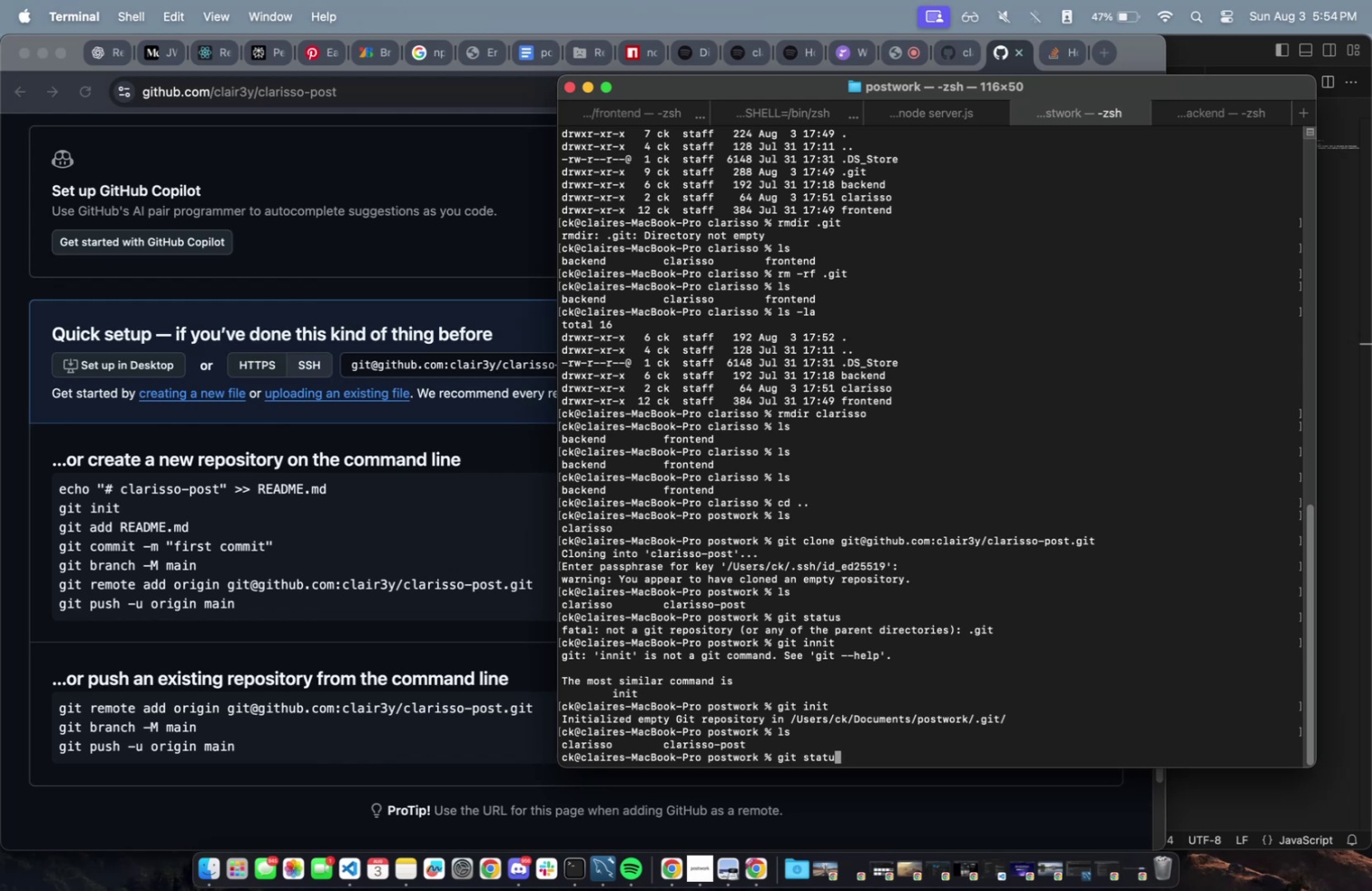 
key(Enter)
 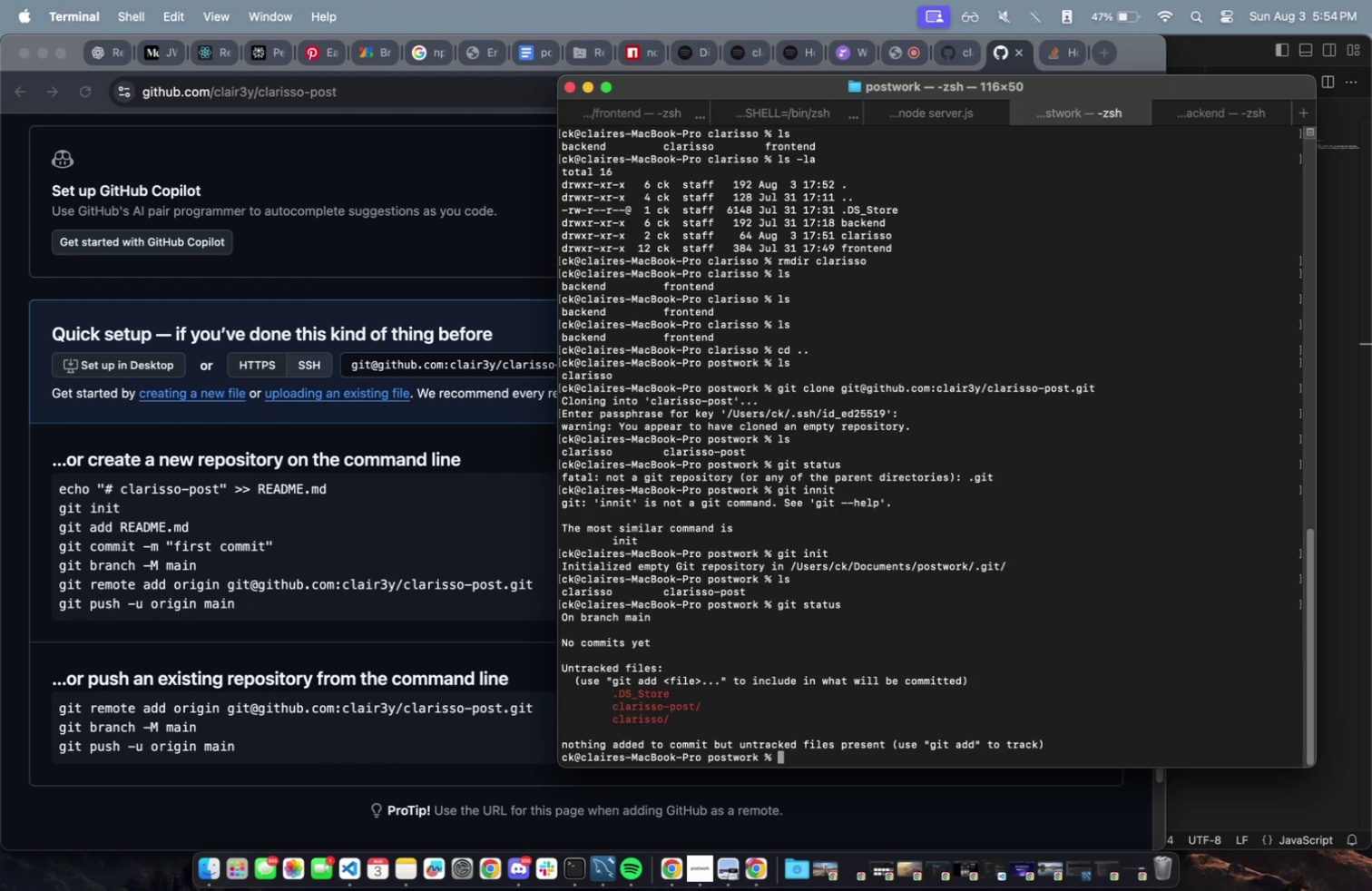 
type(git)
 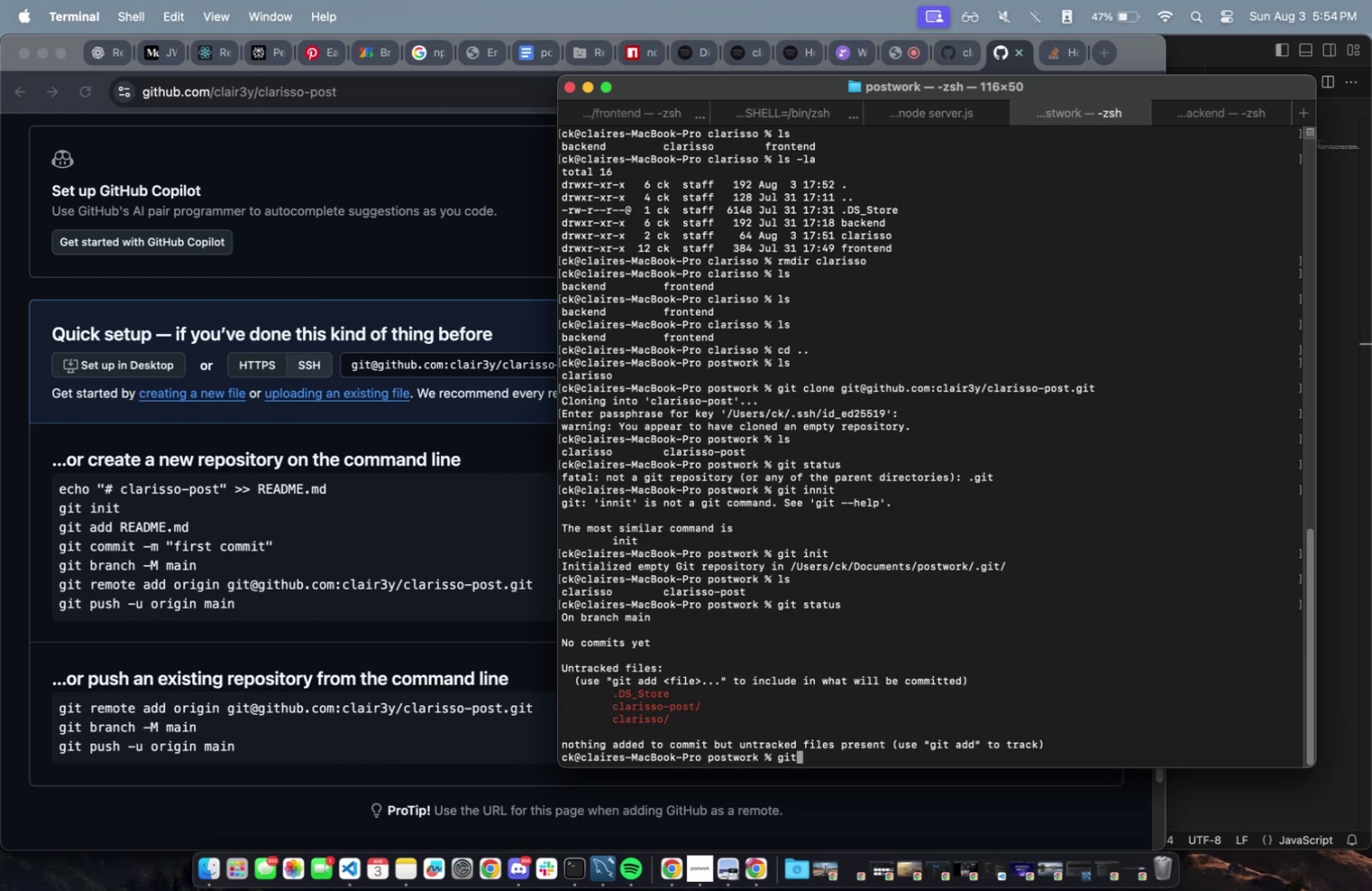 
key(Backspace)
 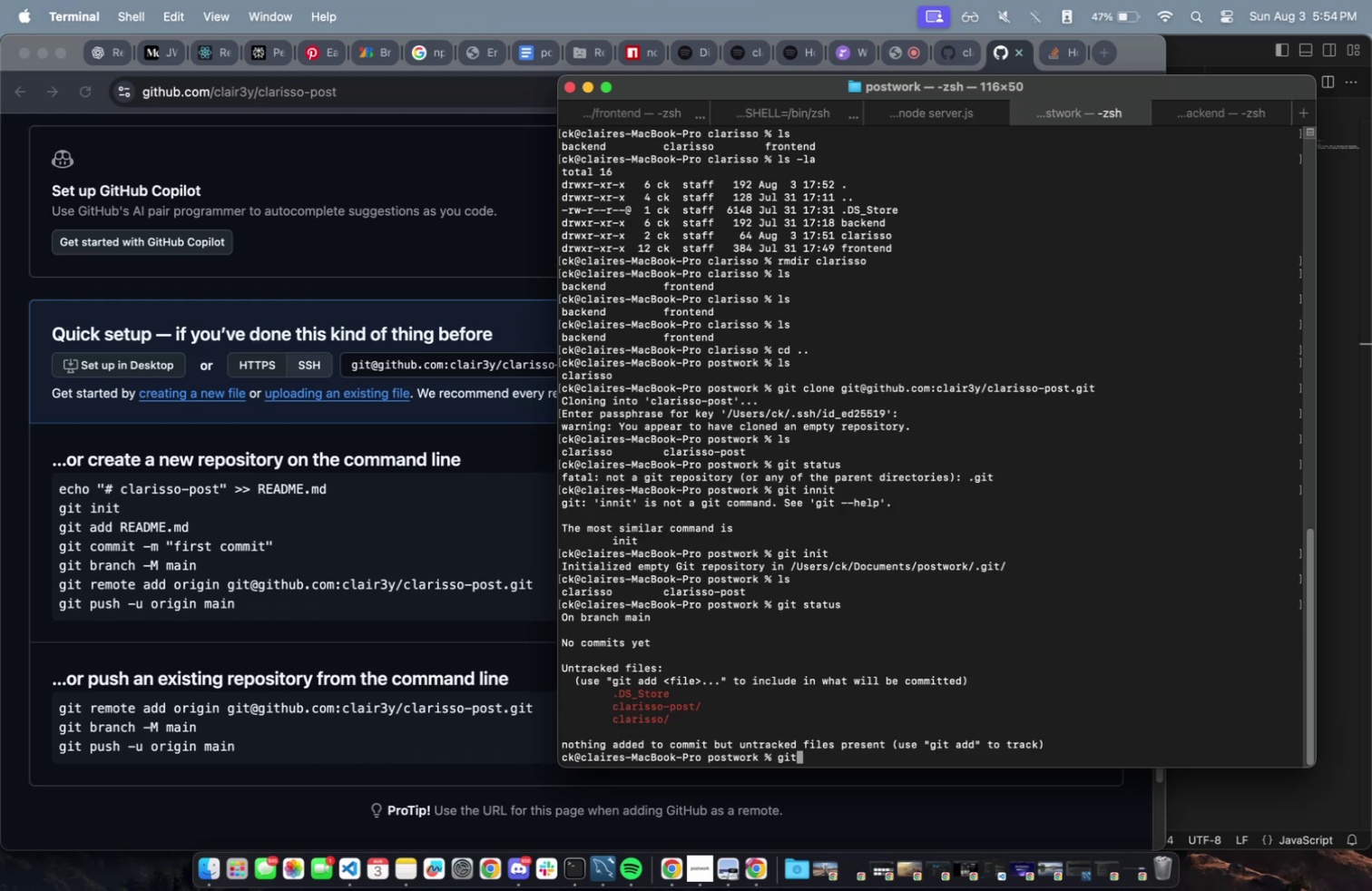 
key(Backspace)
 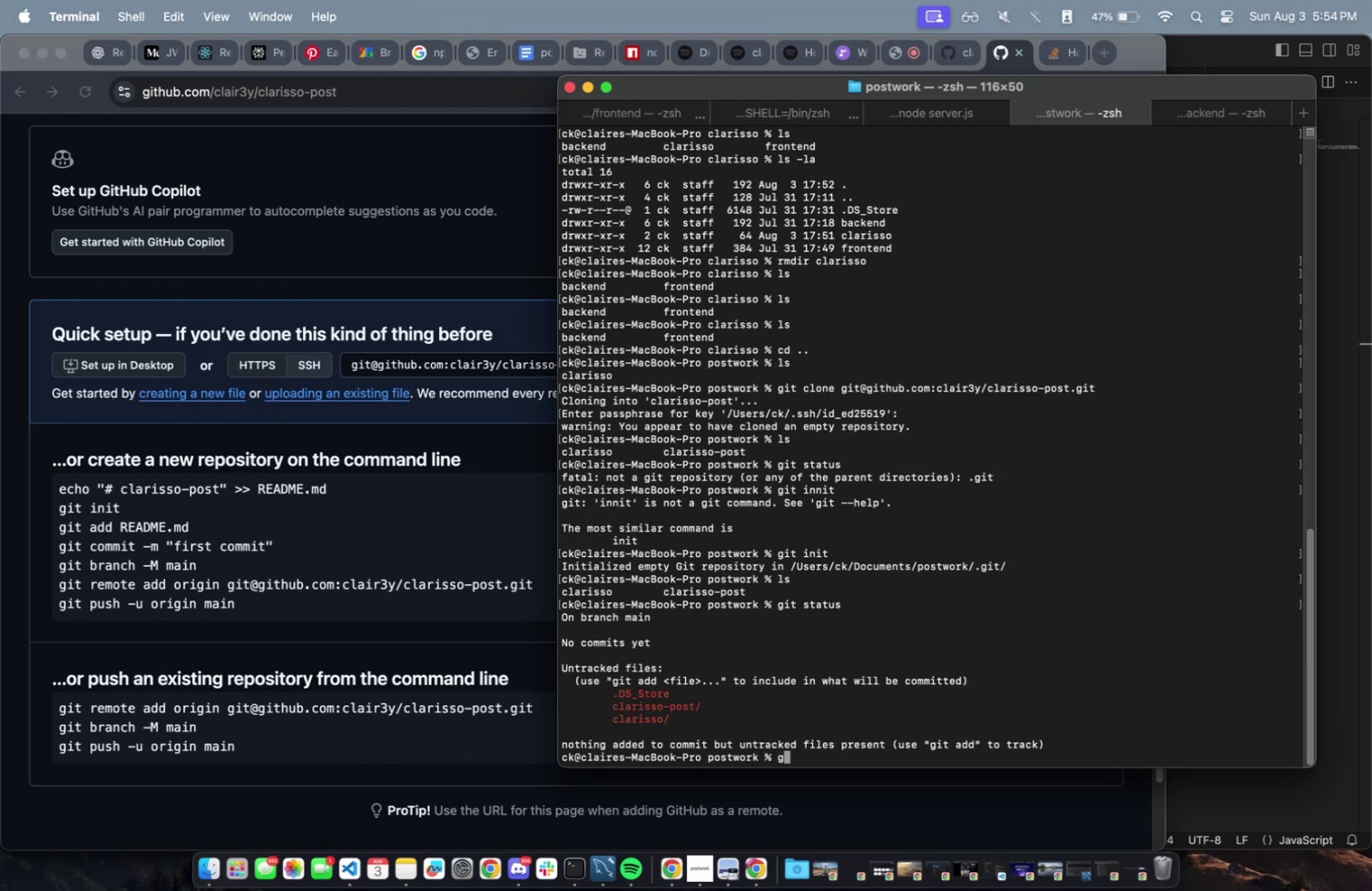 
key(Backspace)
 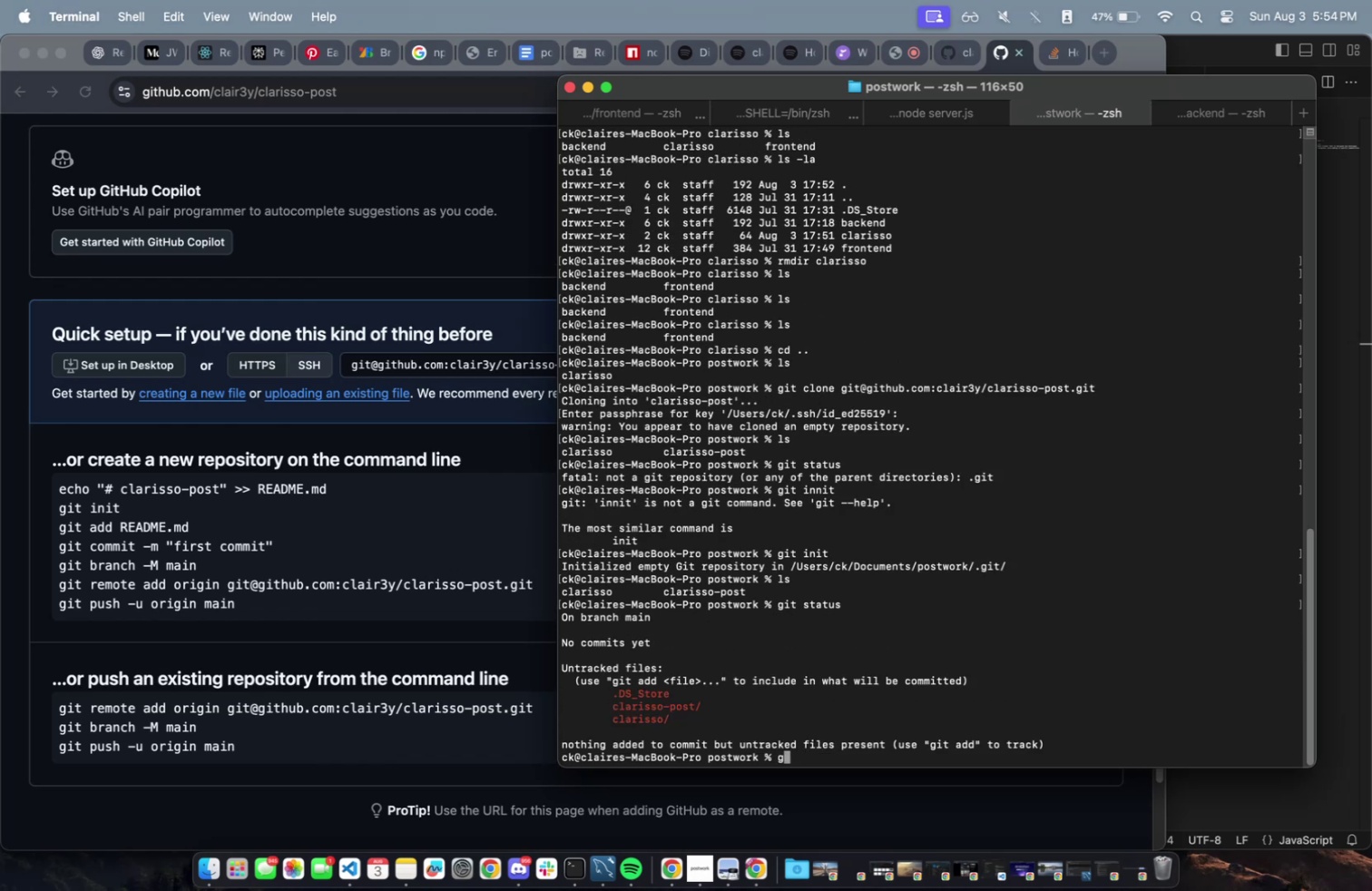 
key(Backspace)
 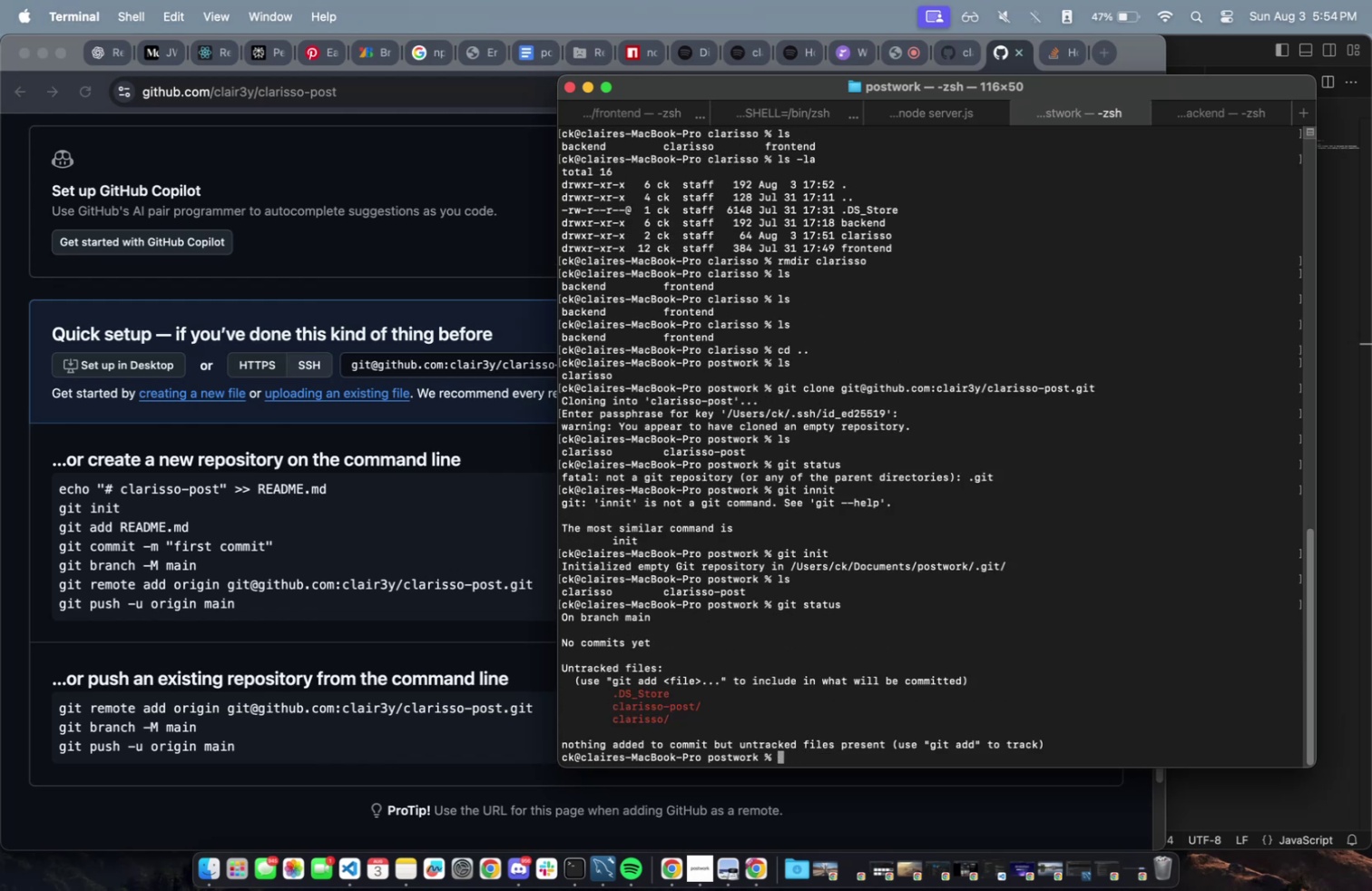 
key(Backspace)
 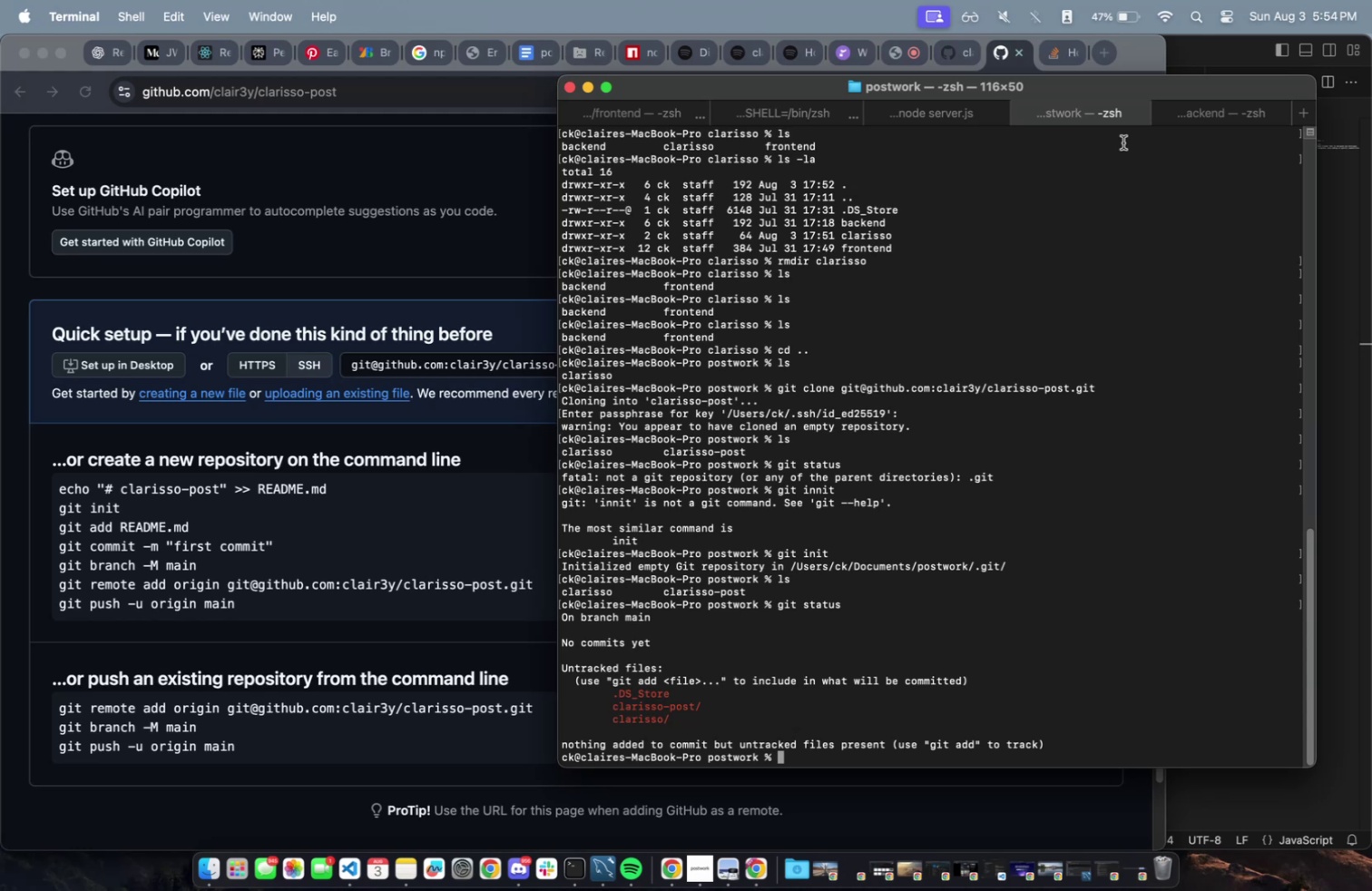 
hold_key(key=ArrowUp, duration=0.85)
 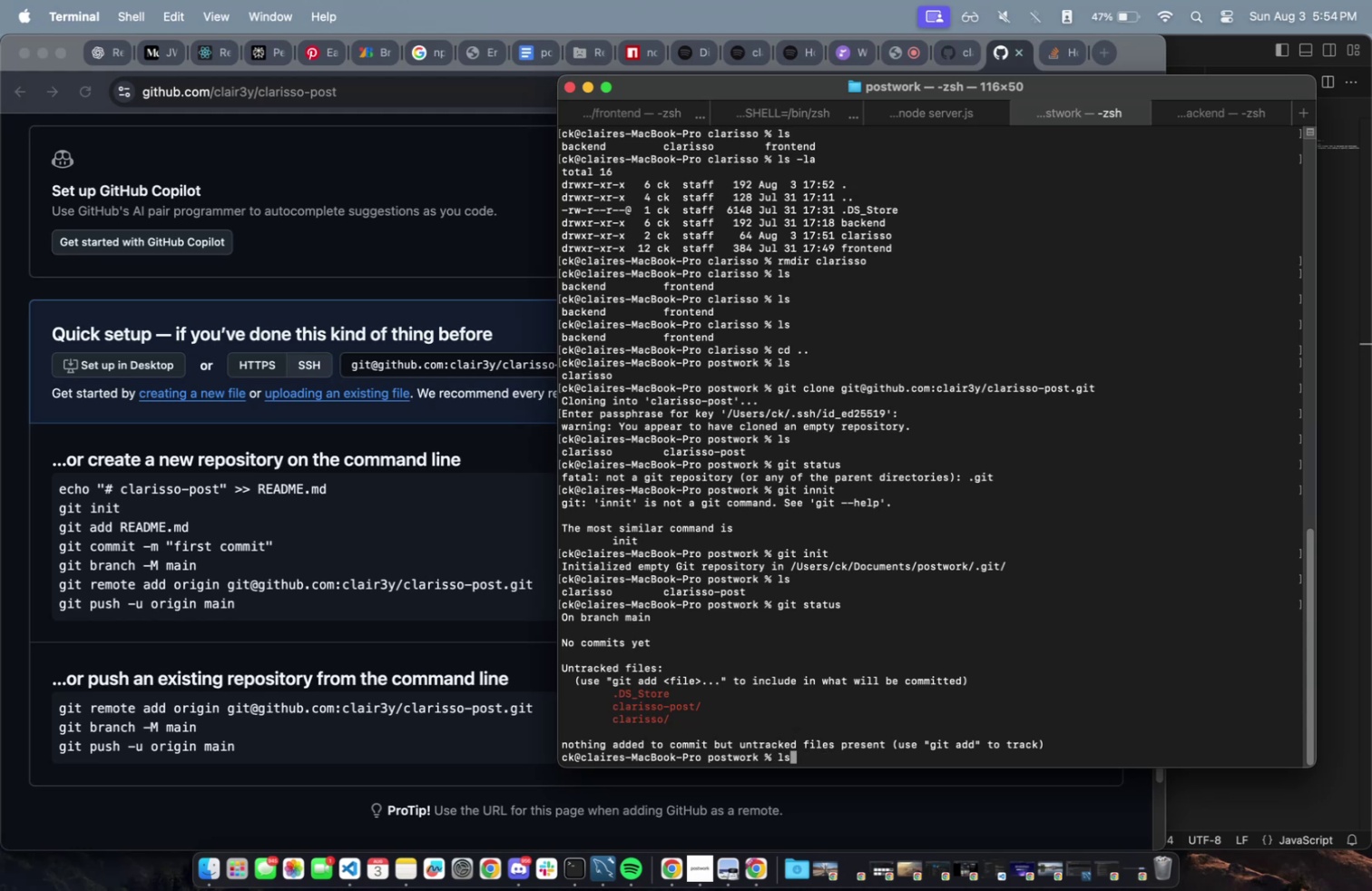 
key(ArrowDown)
 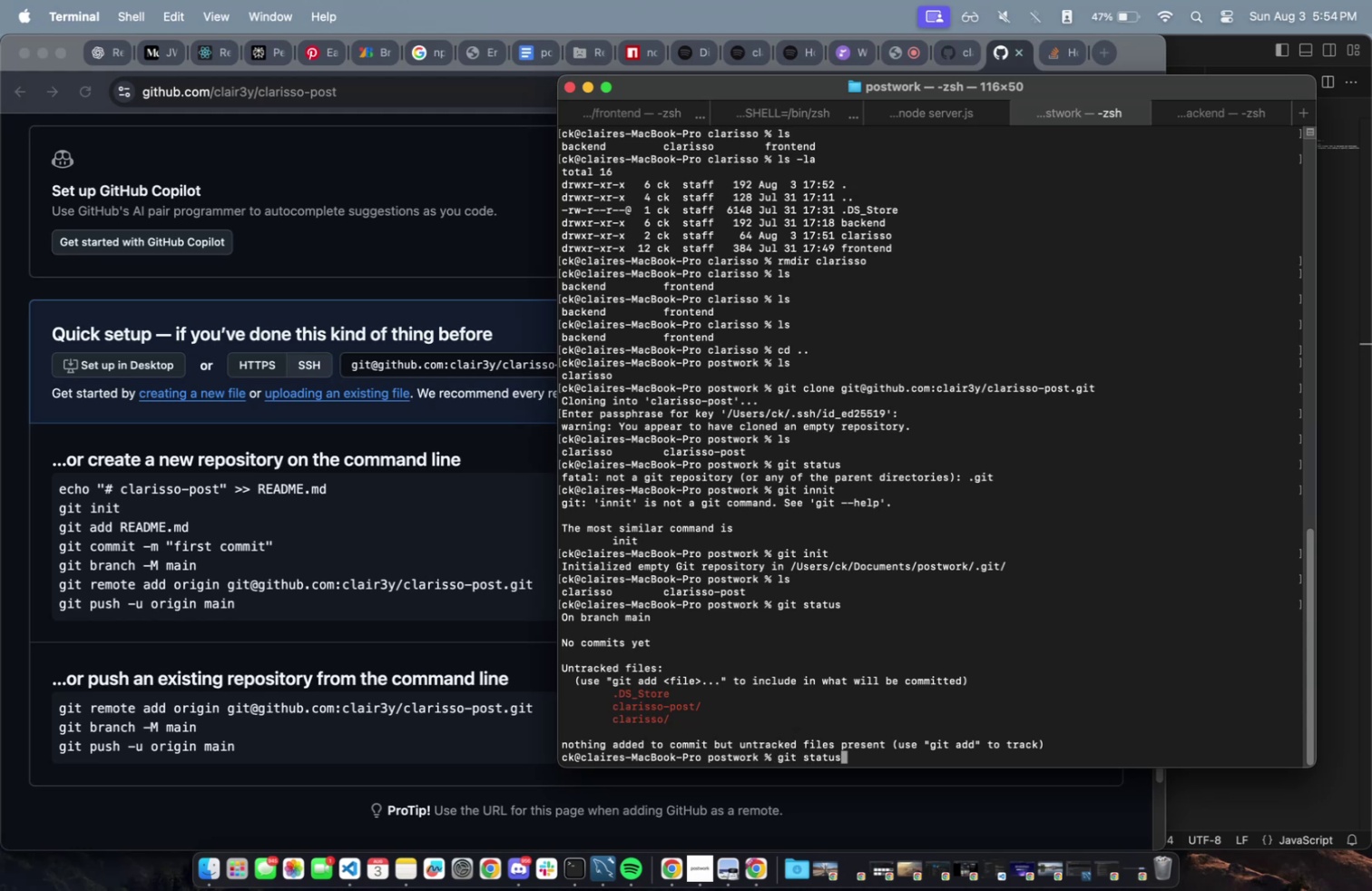 
hold_key(key=ArrowUp, duration=0.78)
 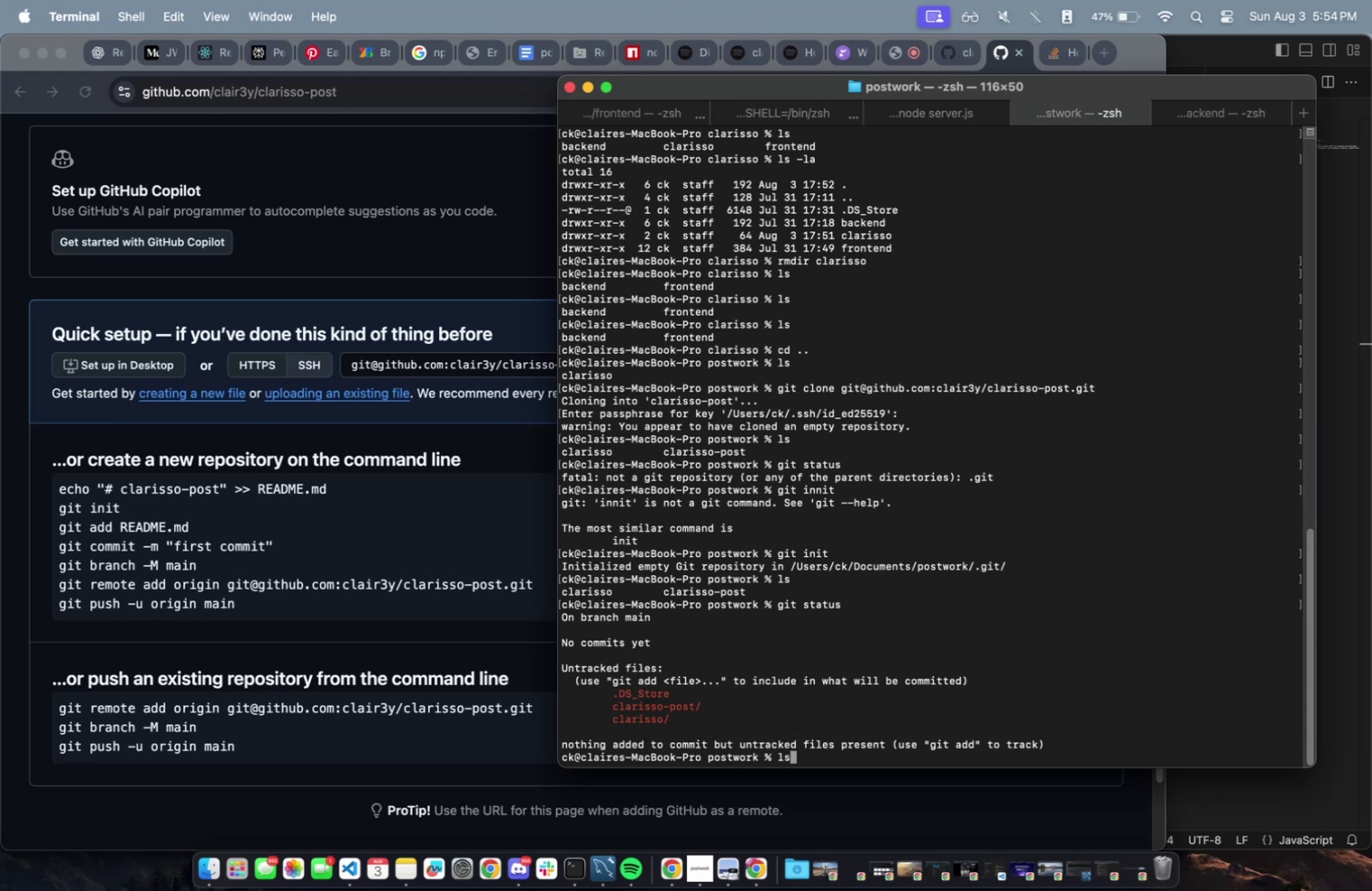 
key(ArrowUp)
 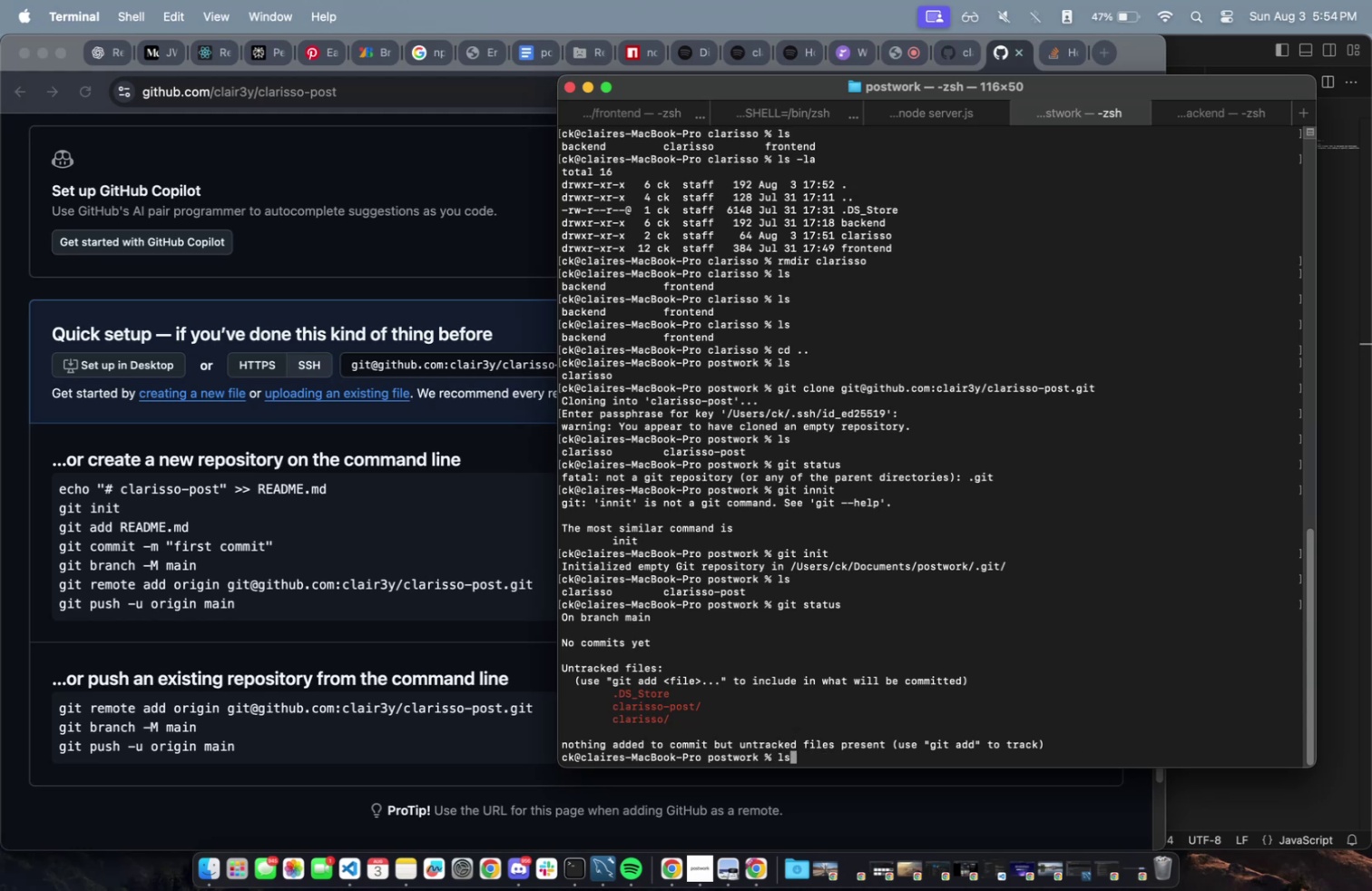 
key(ArrowUp)
 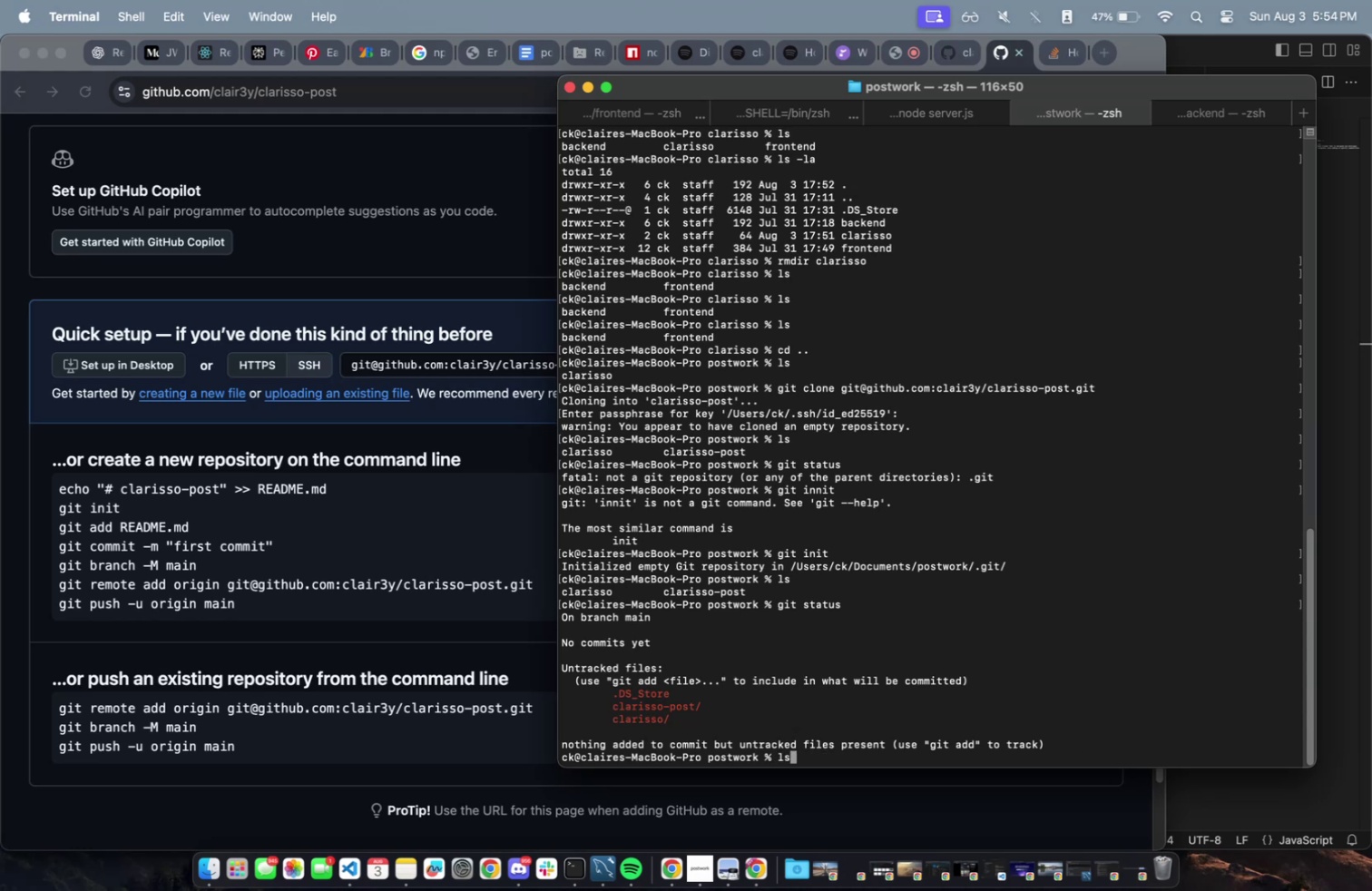 
key(ArrowDown)
 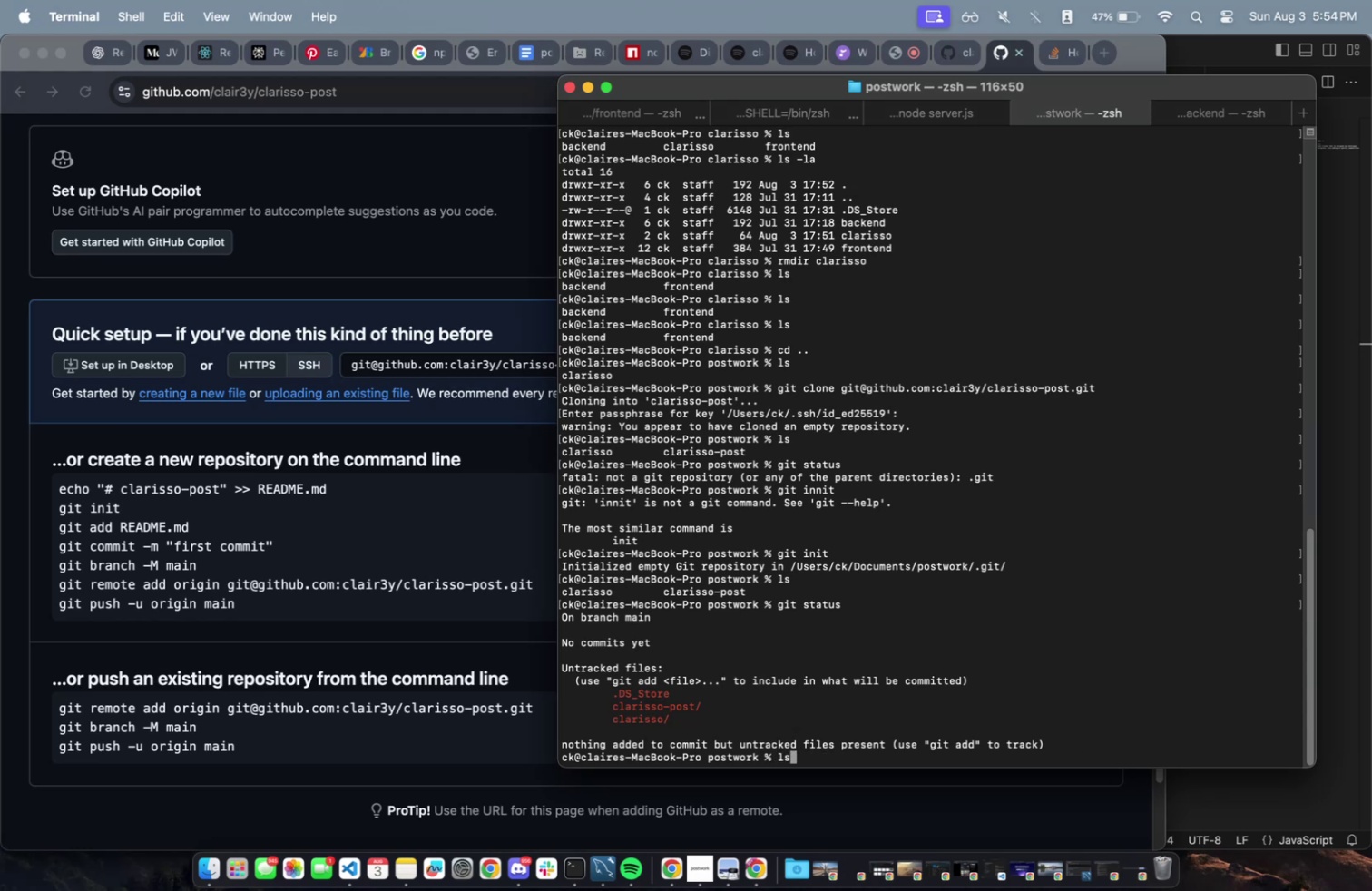 
hold_key(key=ArrowDown, duration=0.89)
 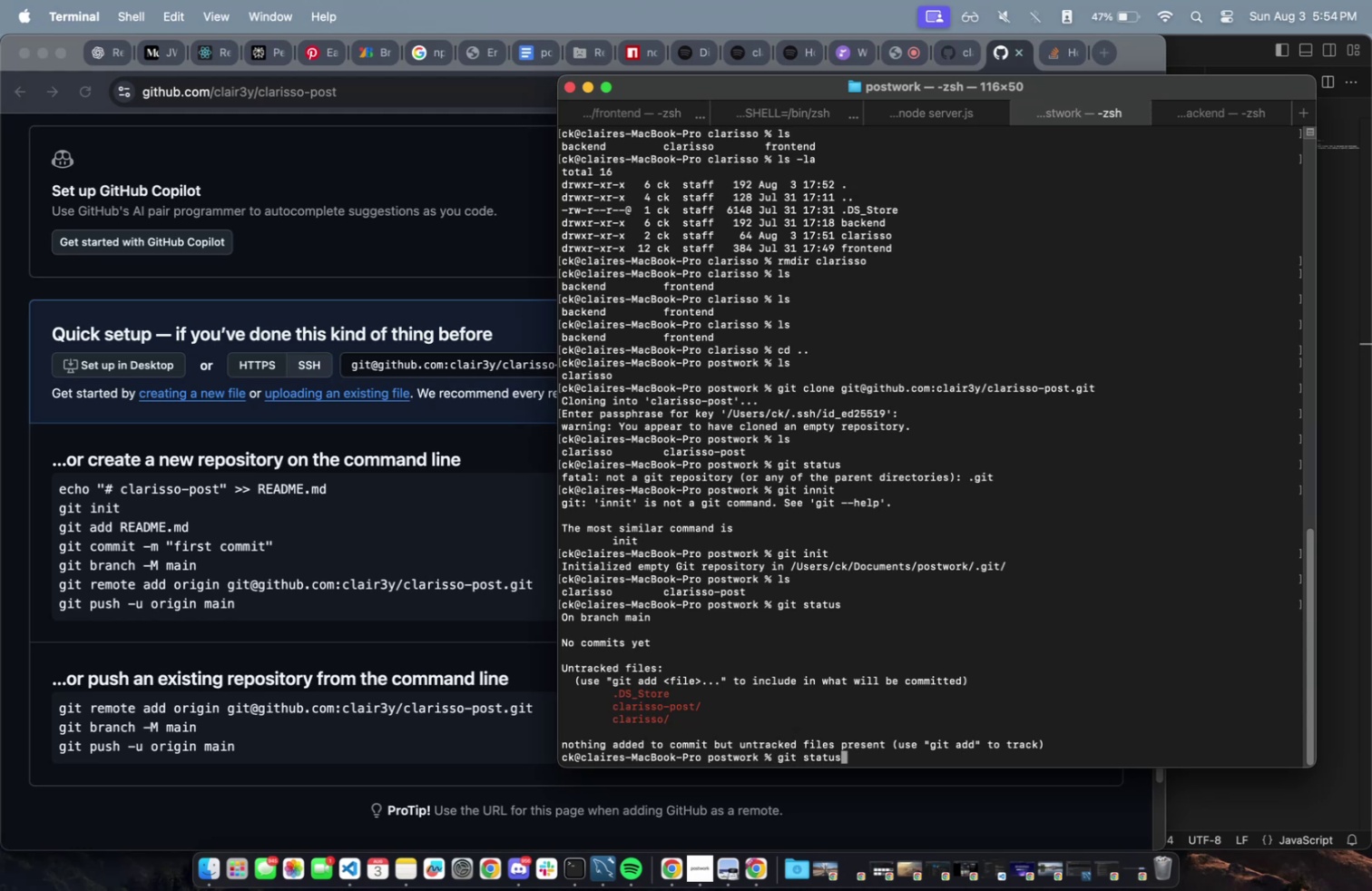 
key(ArrowDown)
 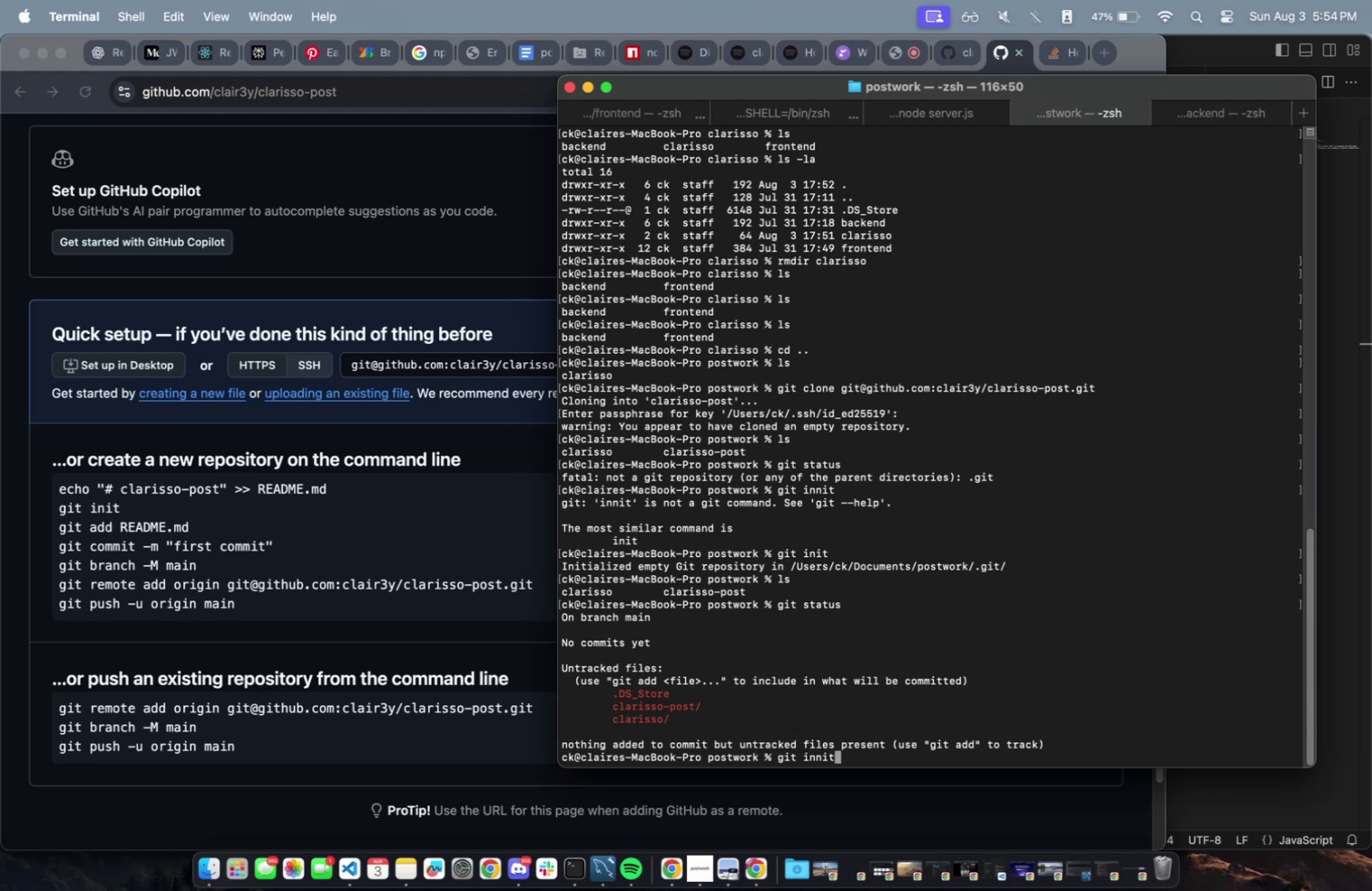 
key(ArrowDown)
 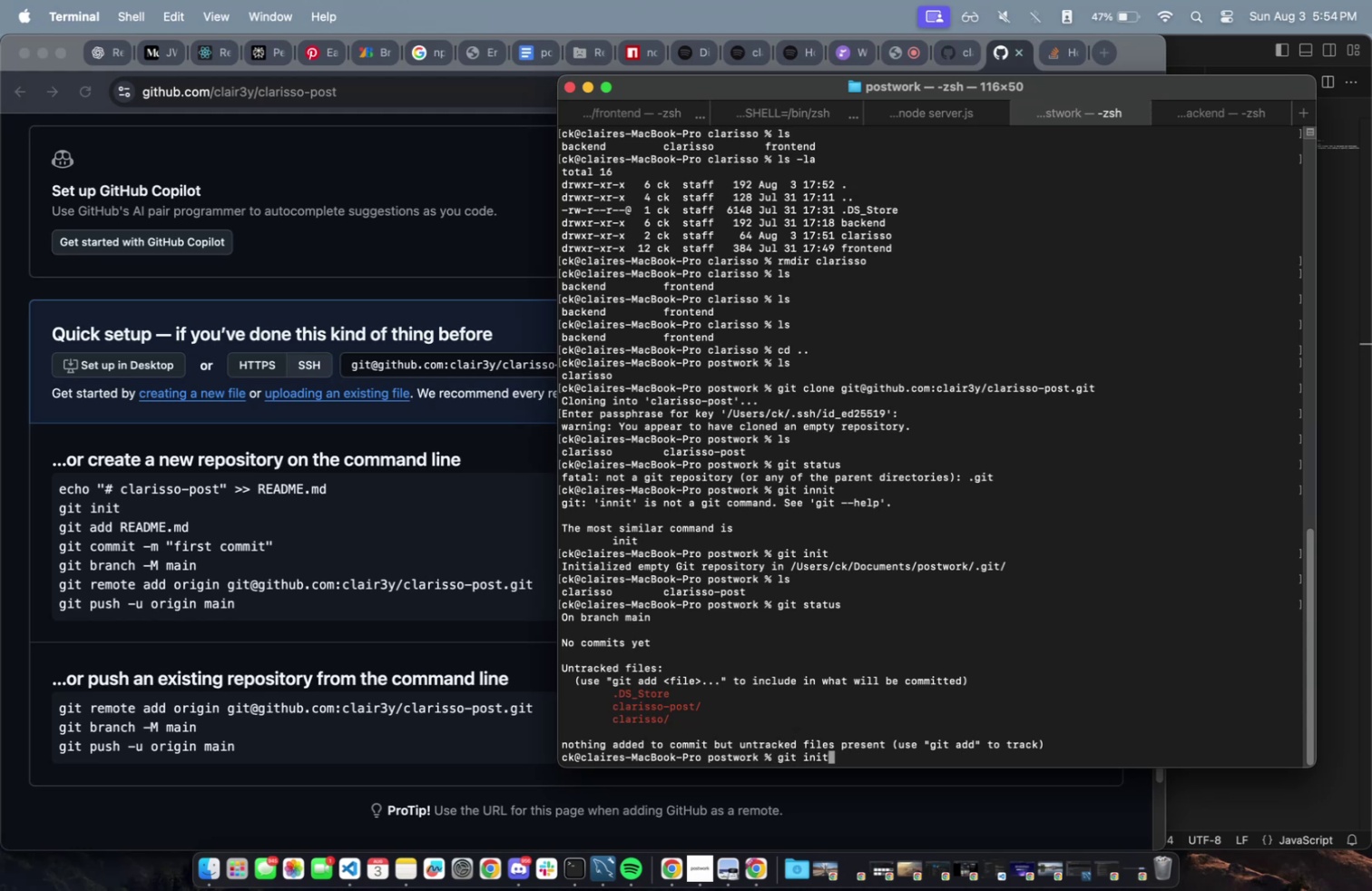 
key(ArrowDown)
 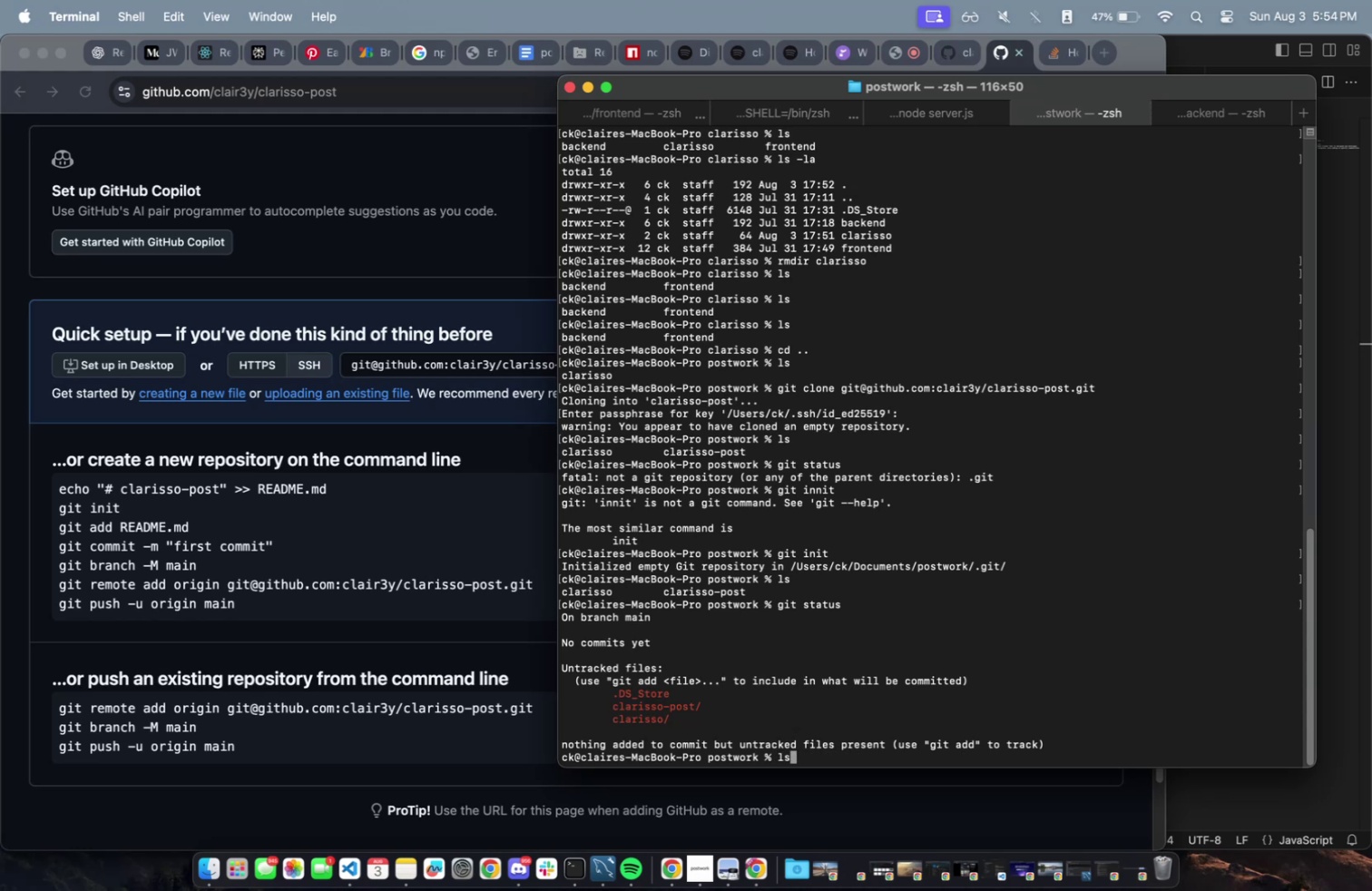 
key(ArrowUp)
 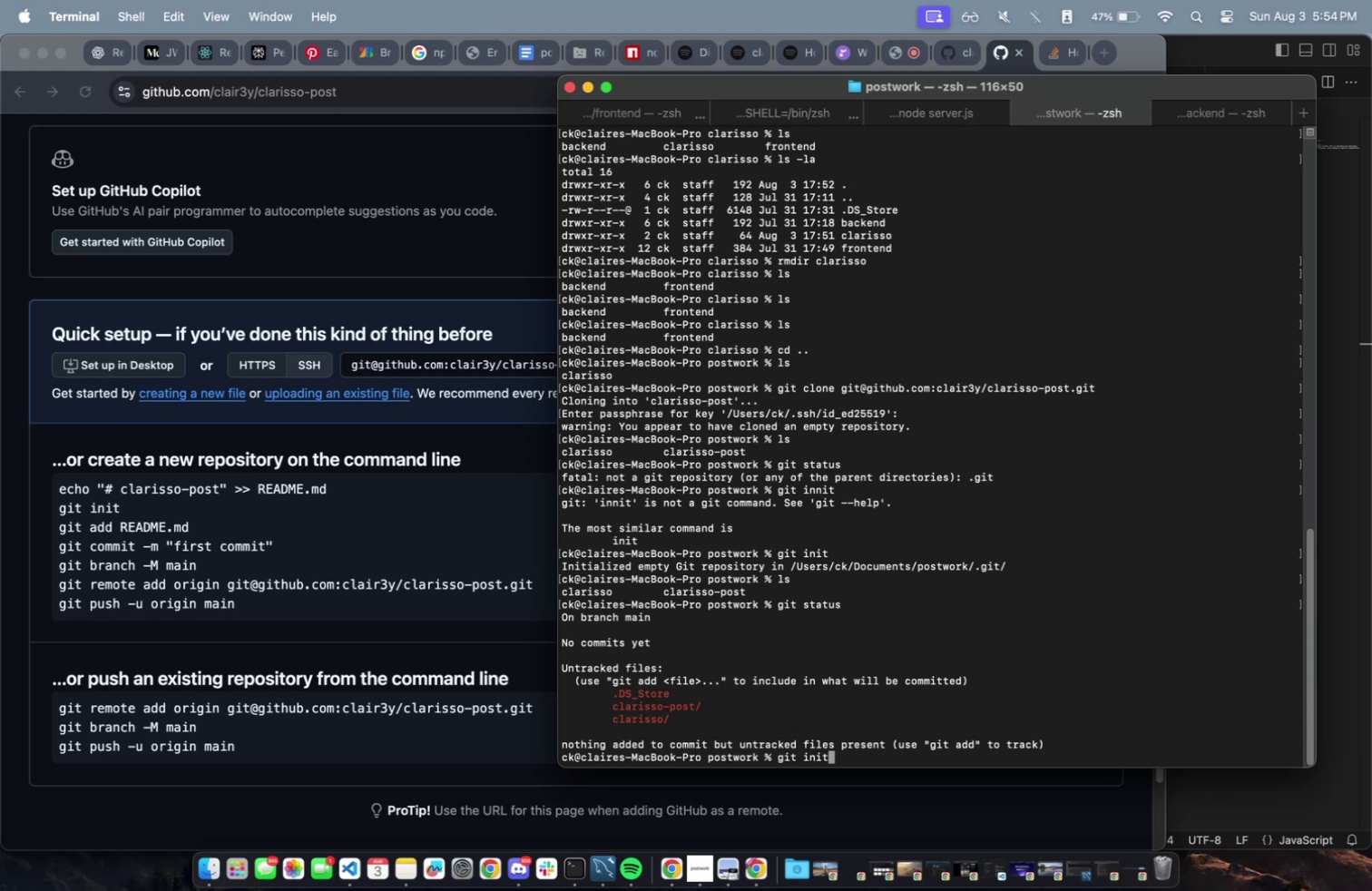 
key(ArrowUp)
 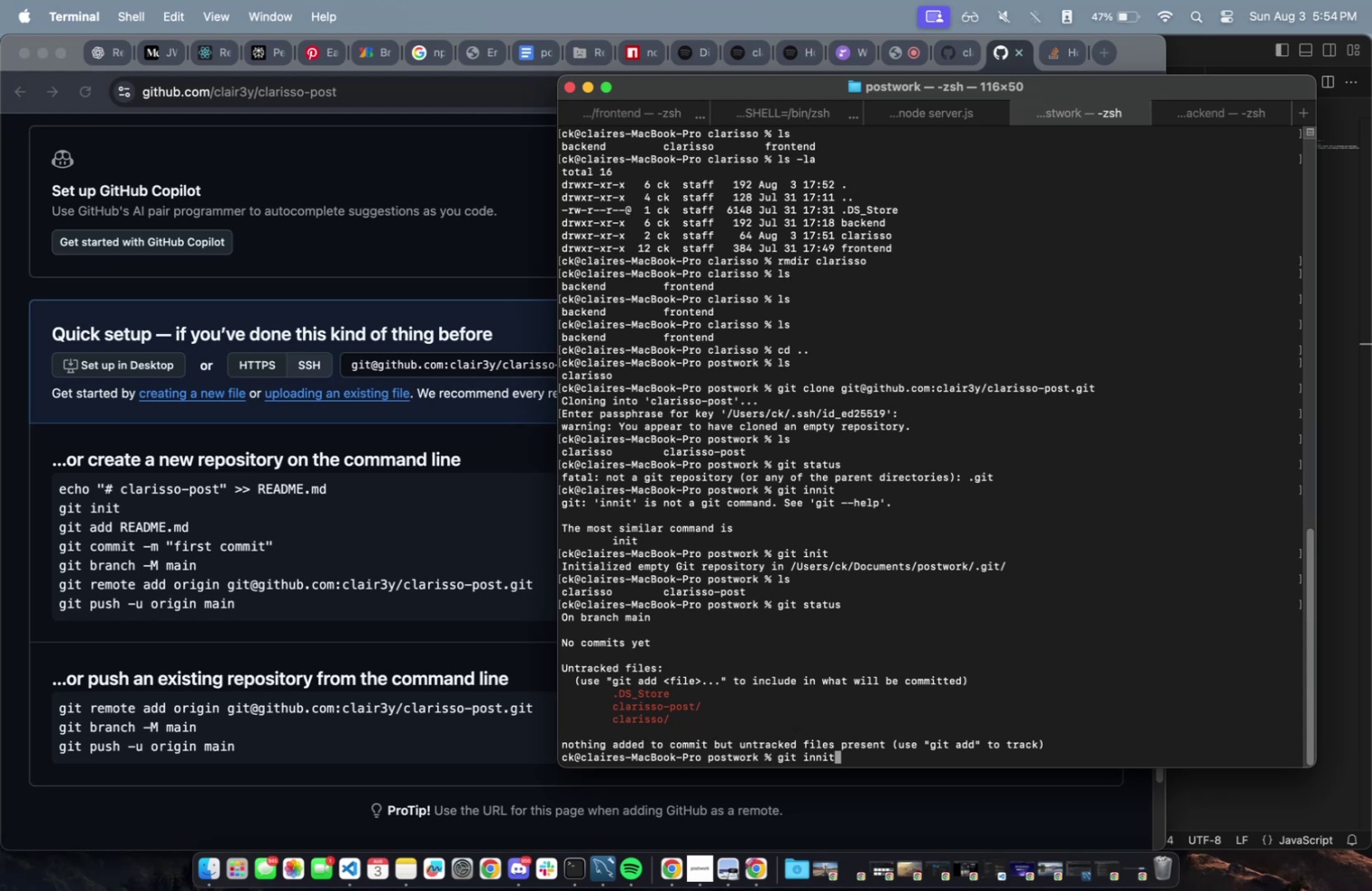 
key(ArrowUp)
 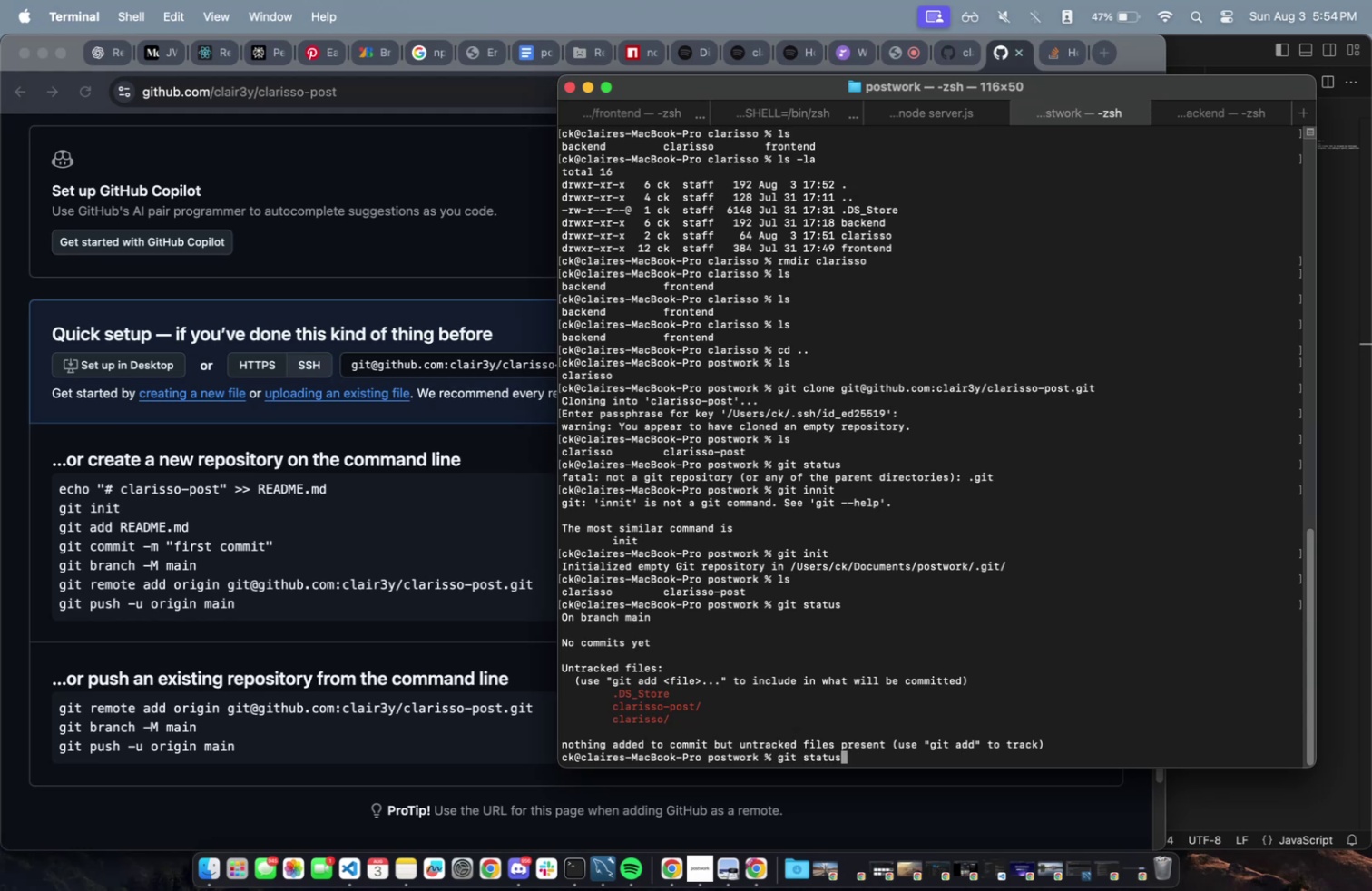 
key(ArrowUp)
 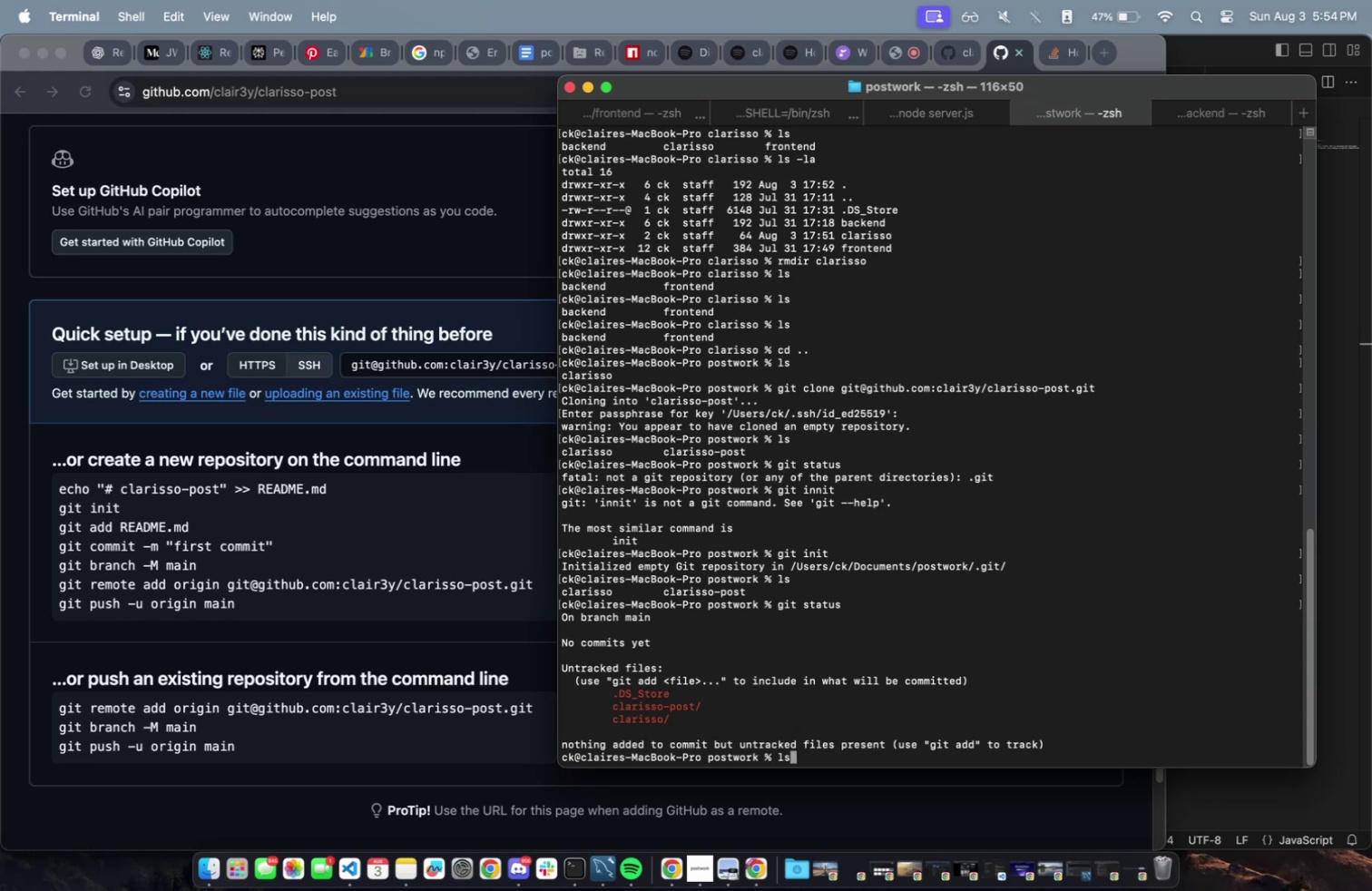 
key(ArrowUp)
 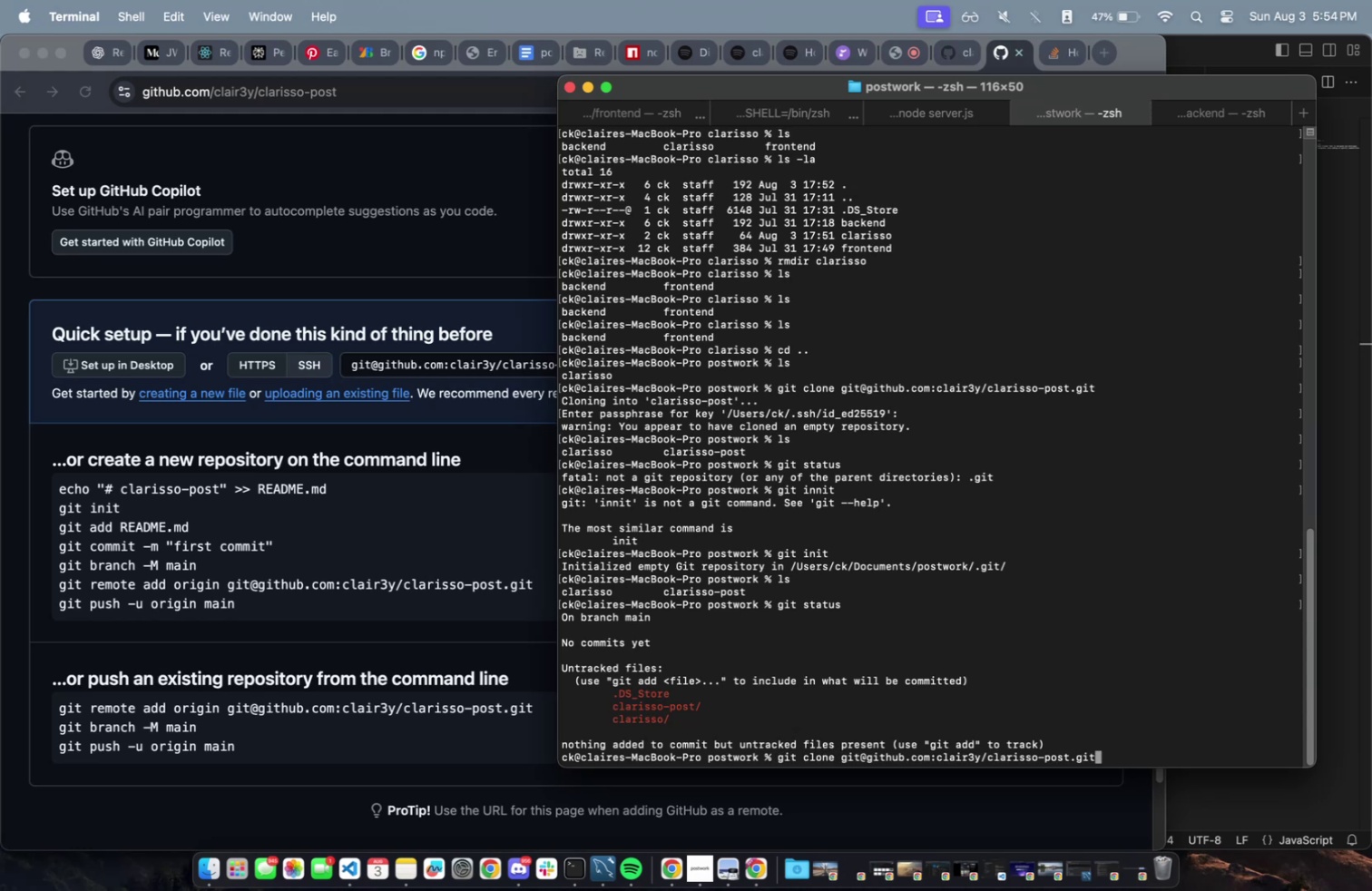 
key(ArrowUp)
 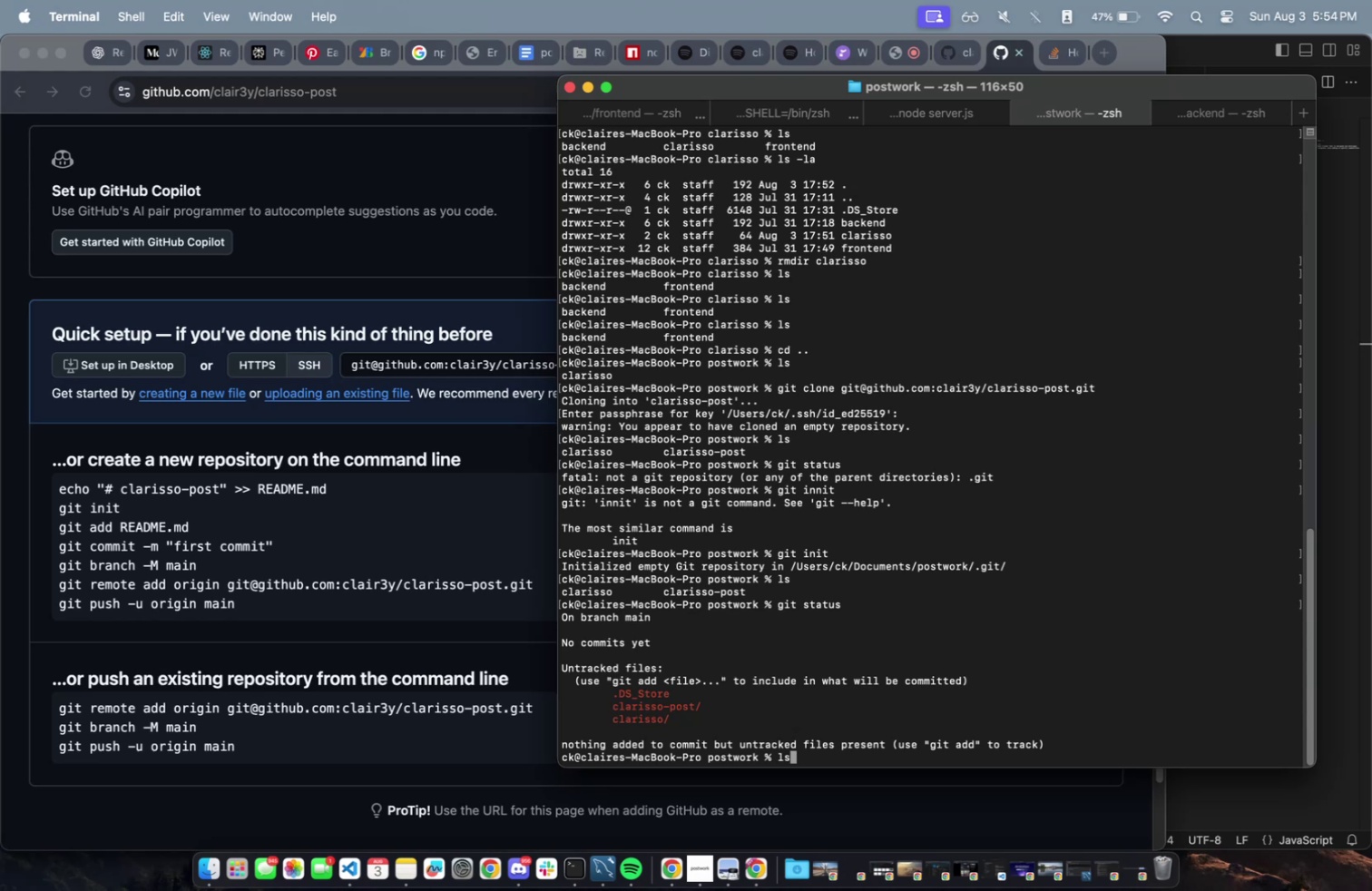 
key(ArrowUp)
 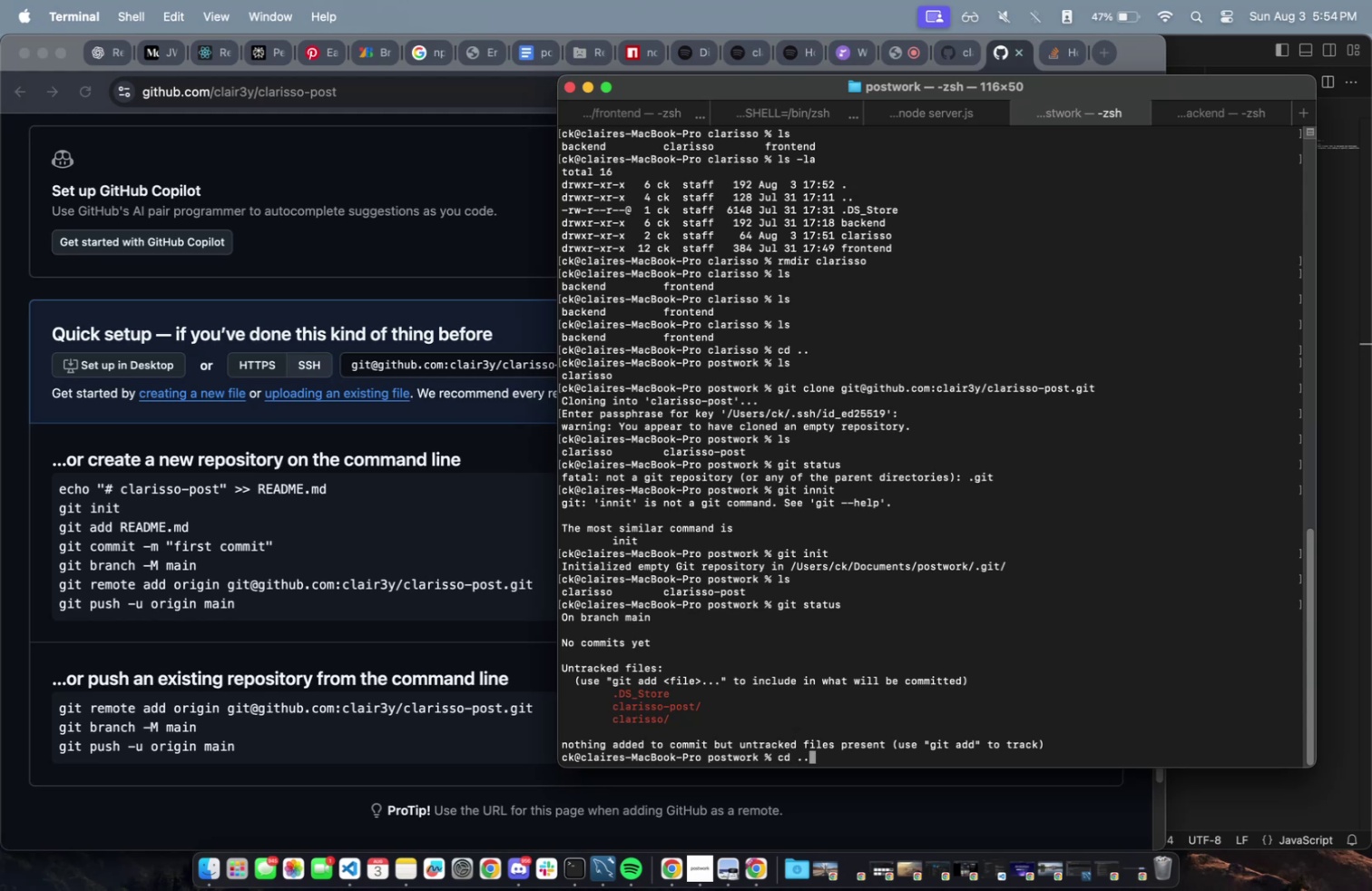 
key(ArrowUp)
 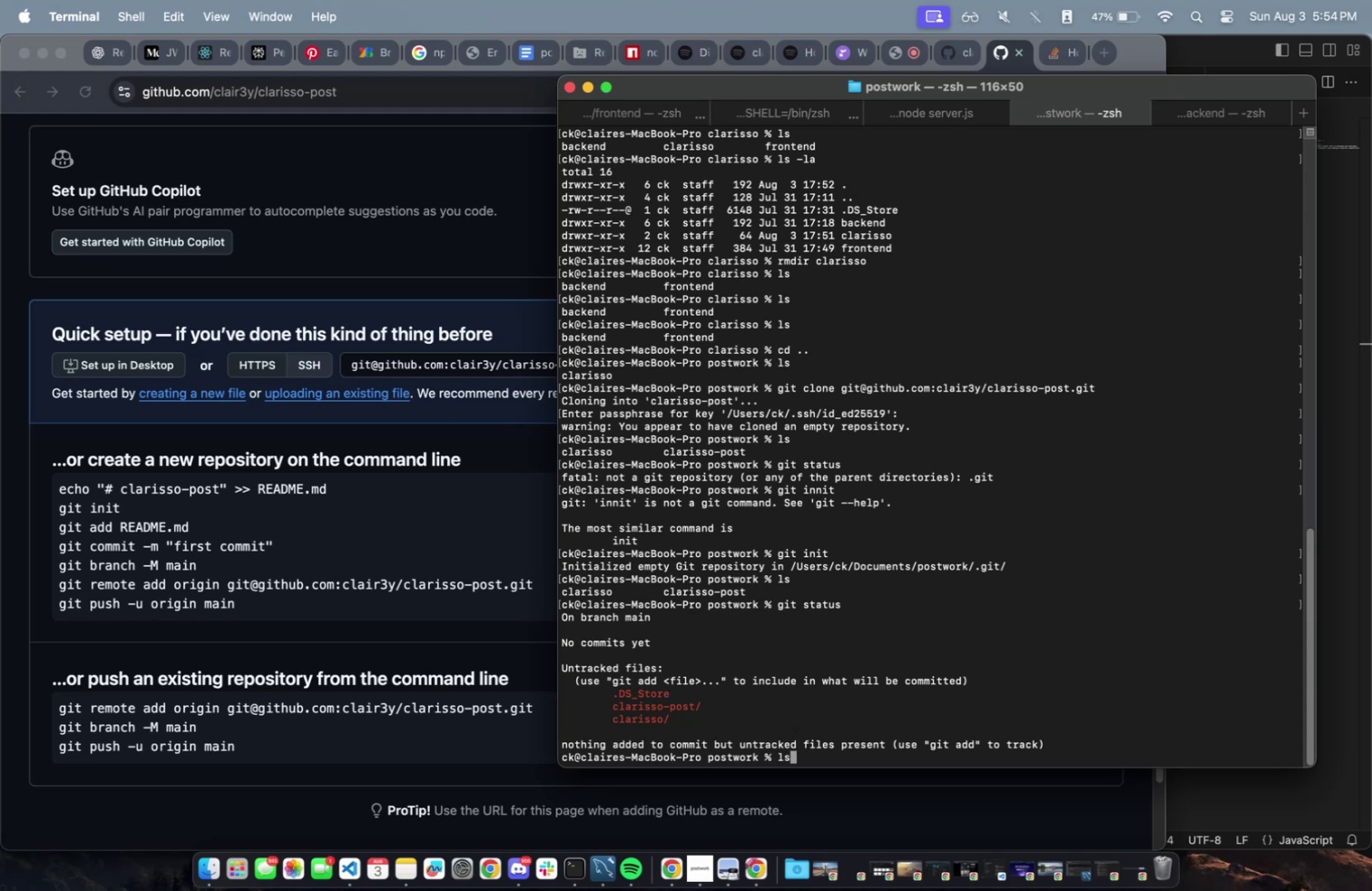 
key(ArrowUp)
 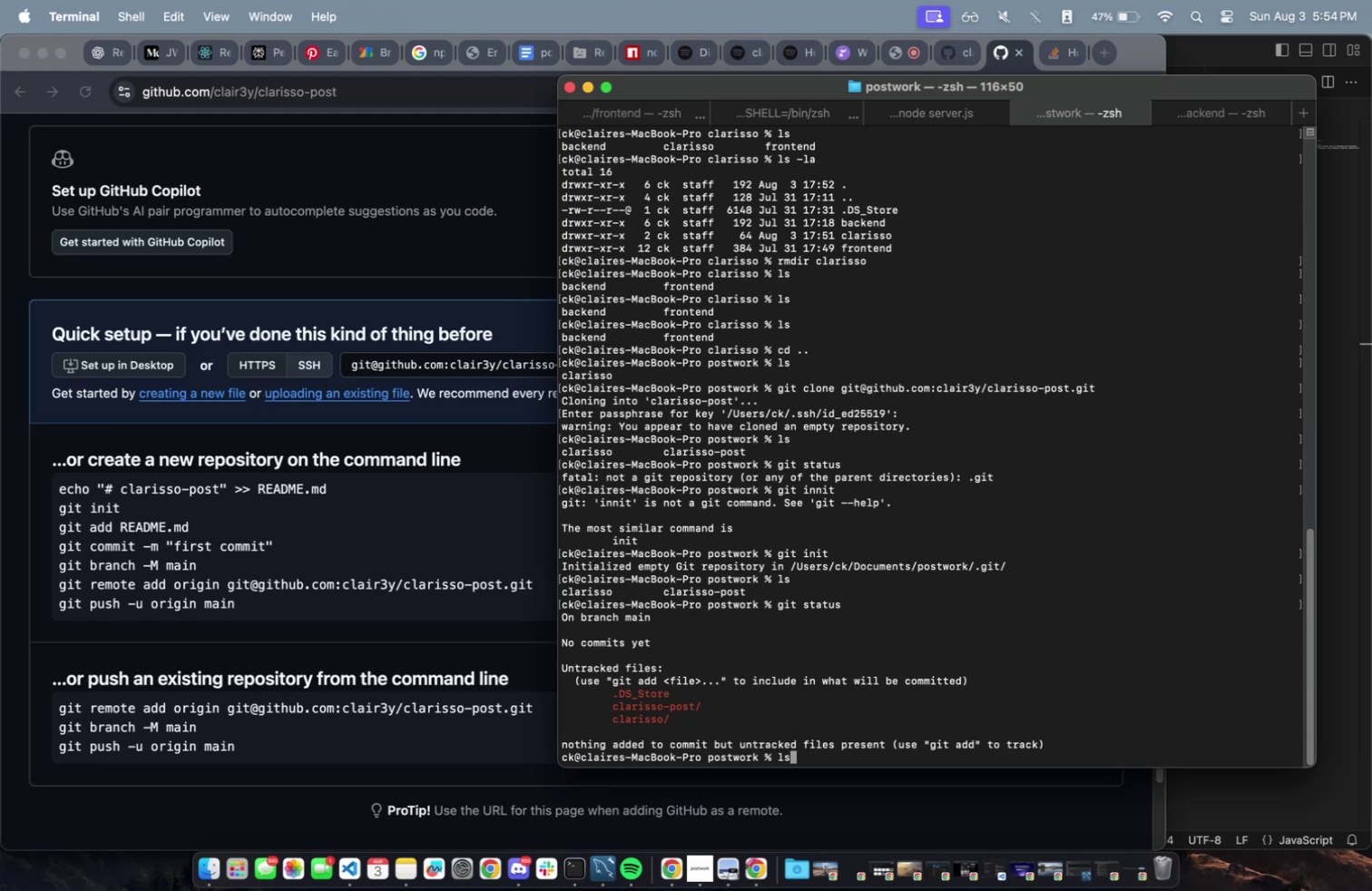 
key(ArrowUp)
 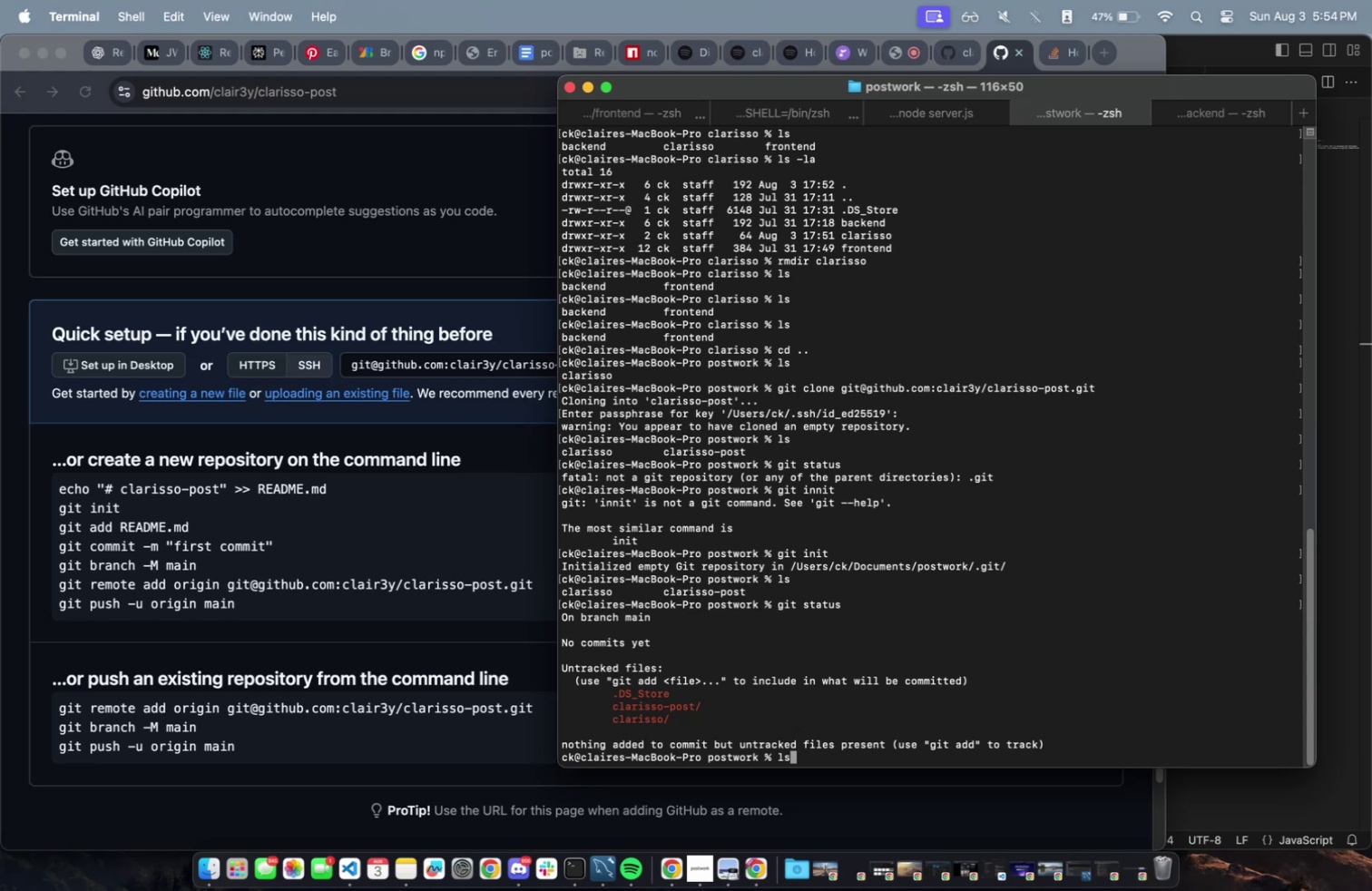 
key(ArrowUp)
 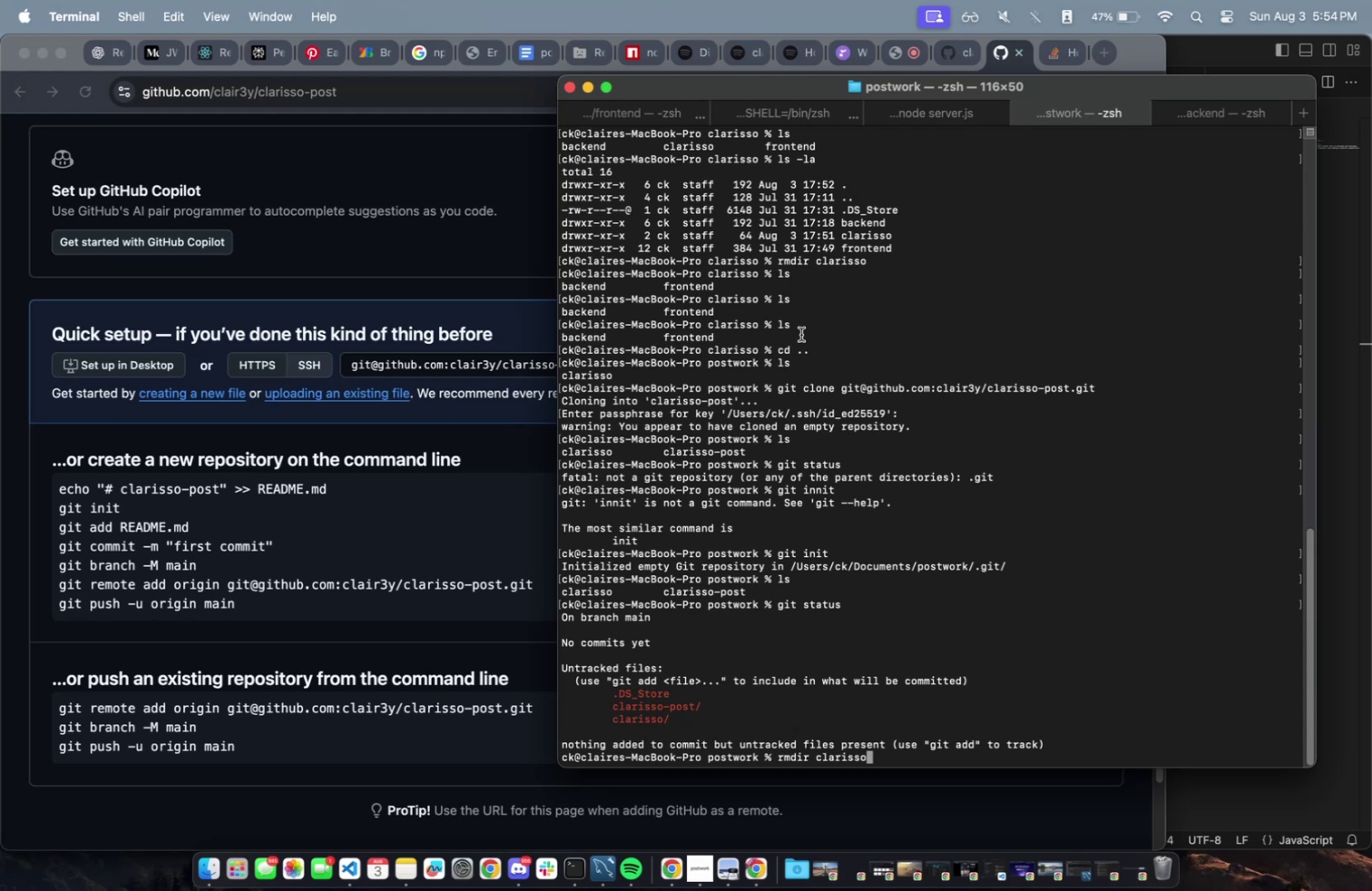 
left_click_drag(start_coordinate=[895, 517], to_coordinate=[896, 540])
 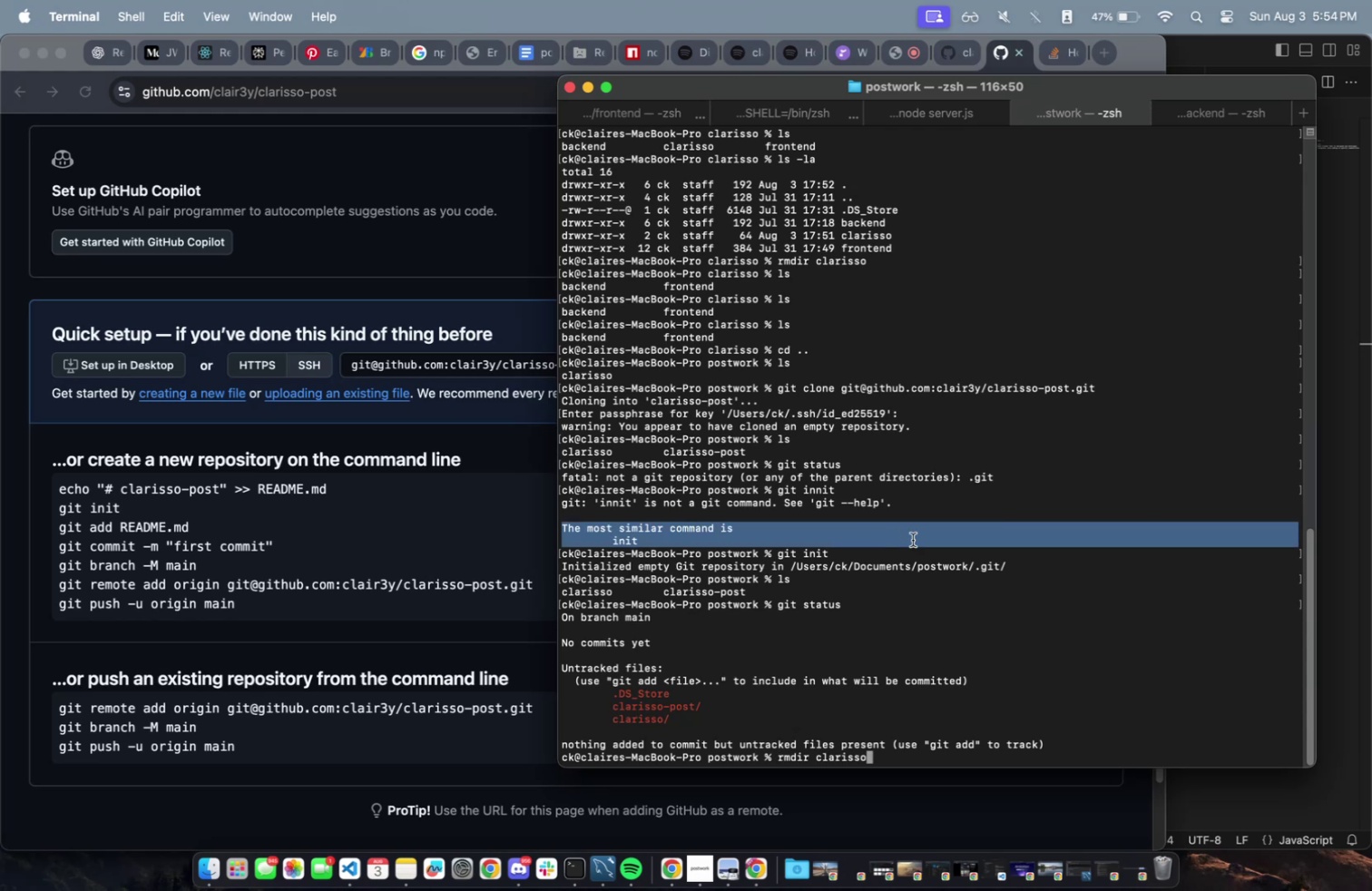 
scroll: coordinate [984, 528], scroll_direction: up, amount: 50.0
 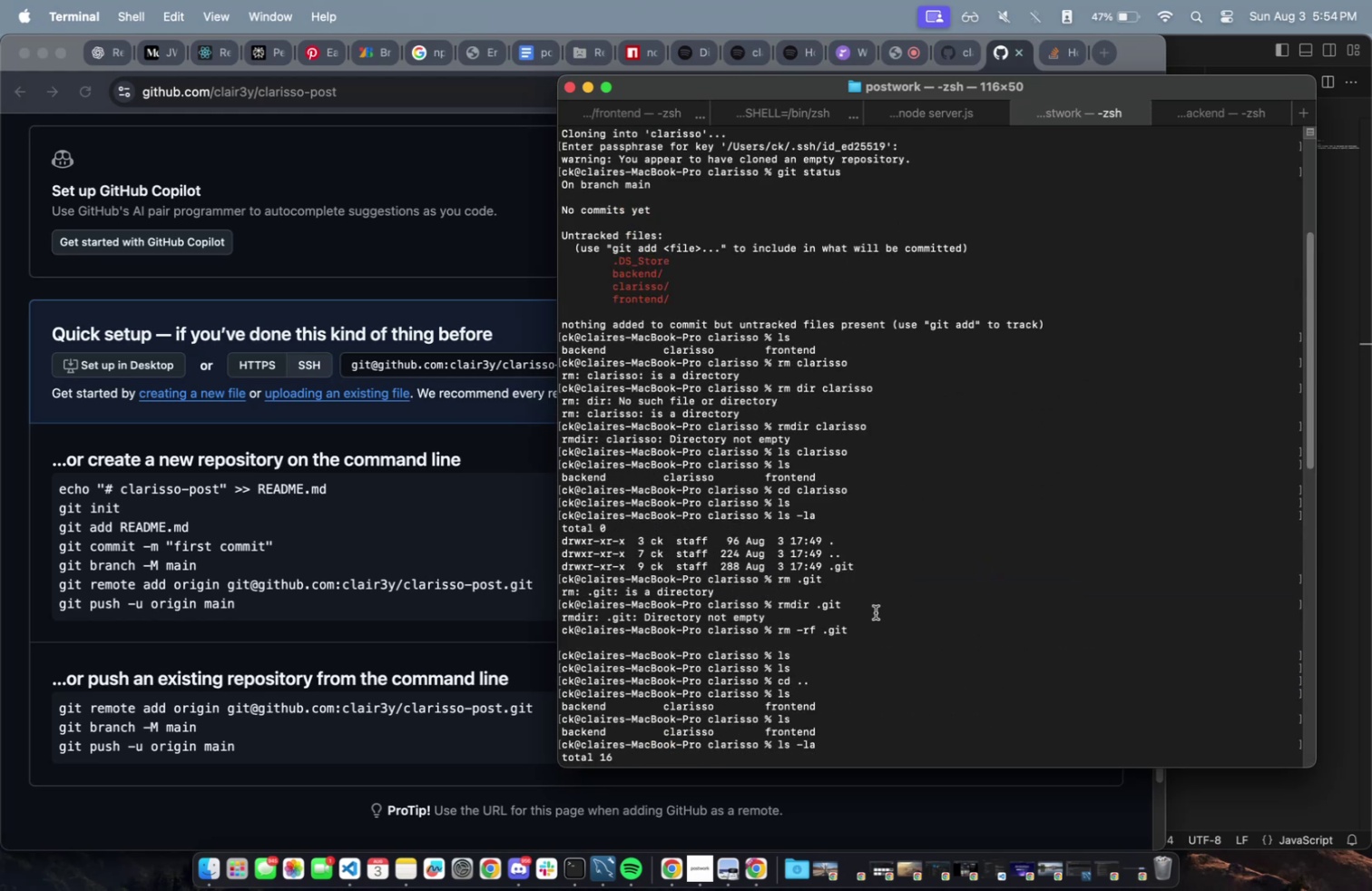 
left_click([838, 602])
 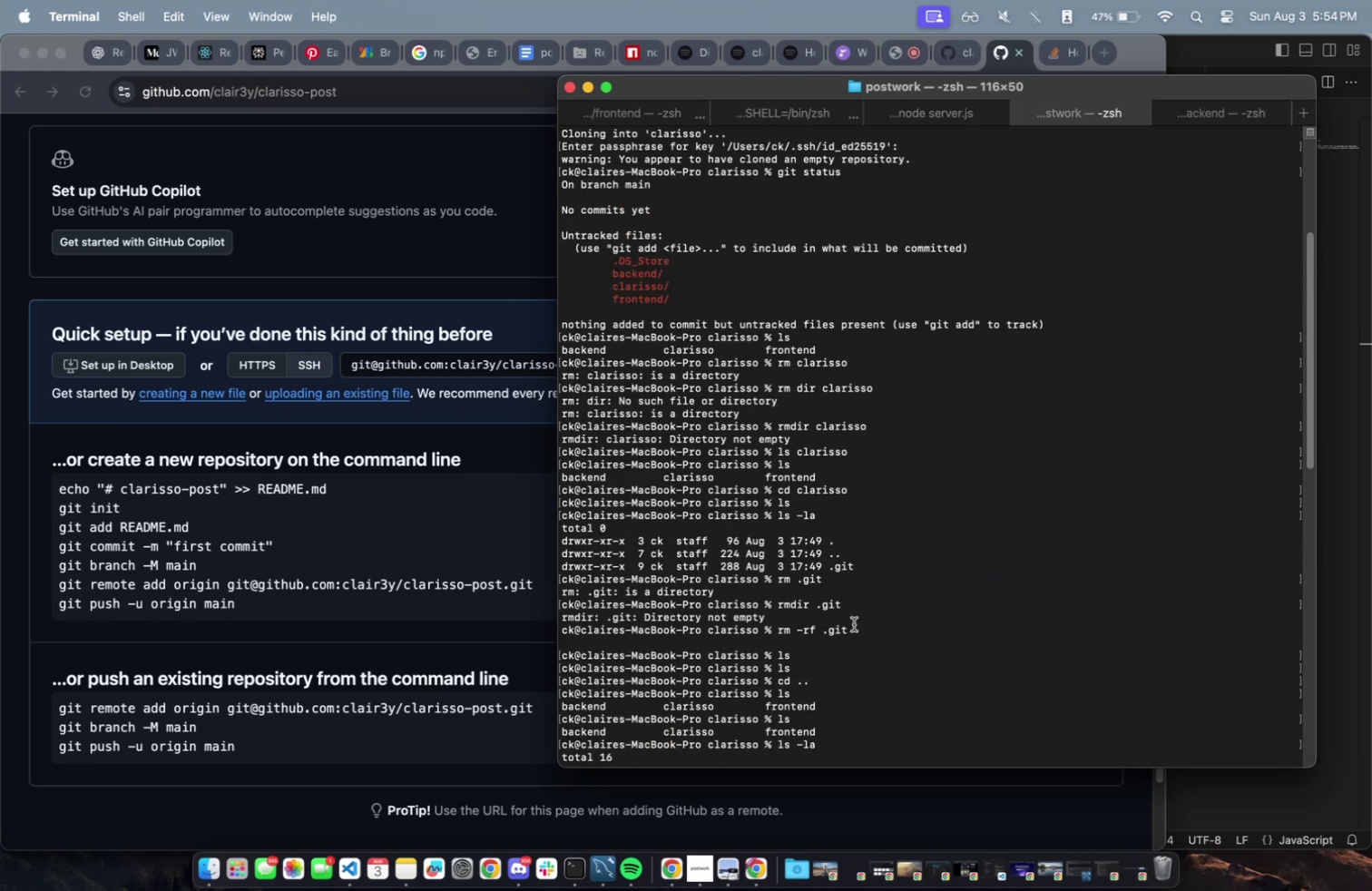 
left_click_drag(start_coordinate=[854, 624], to_coordinate=[778, 632])
 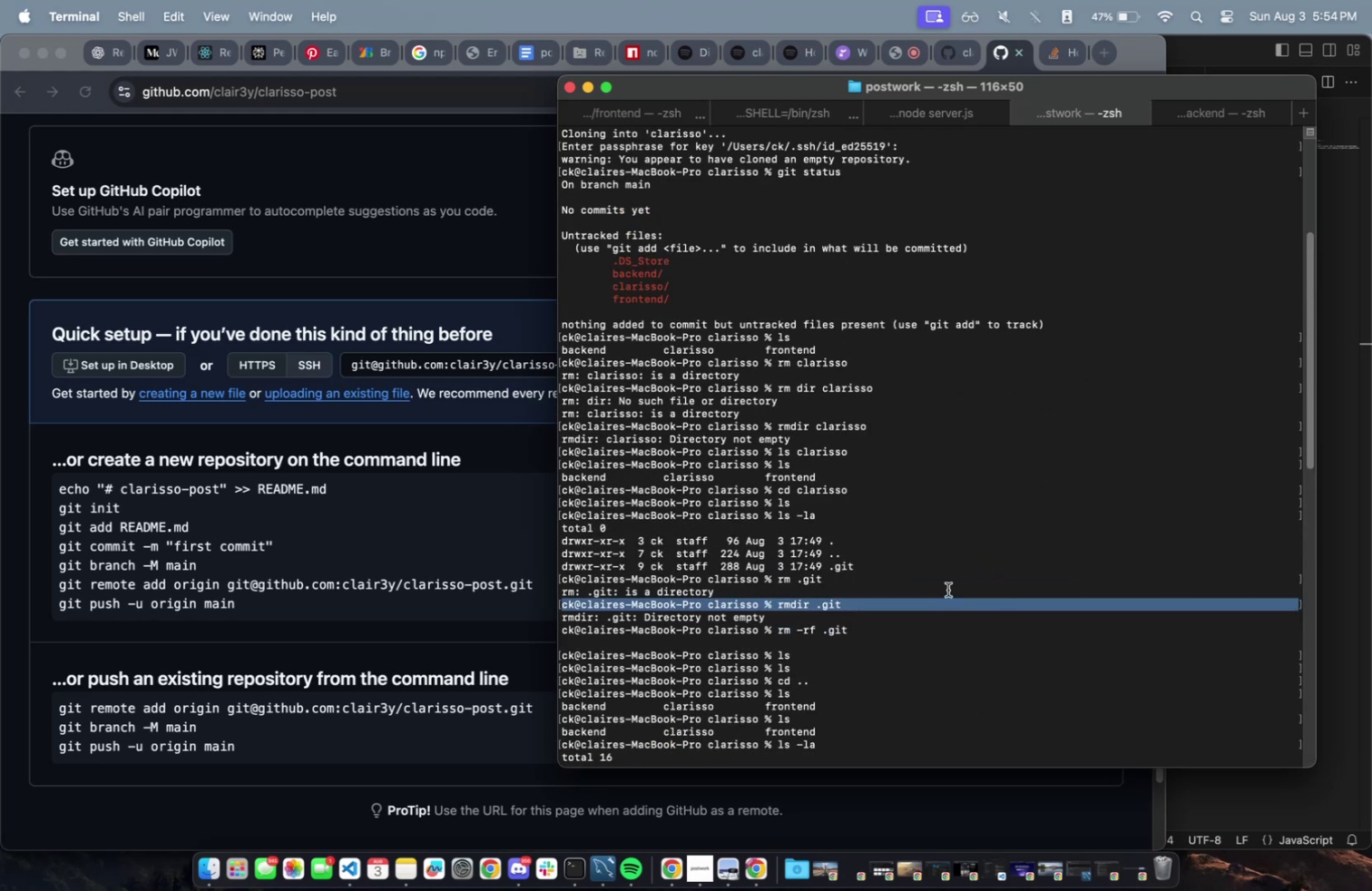 
key(Meta+CommandLeft)
 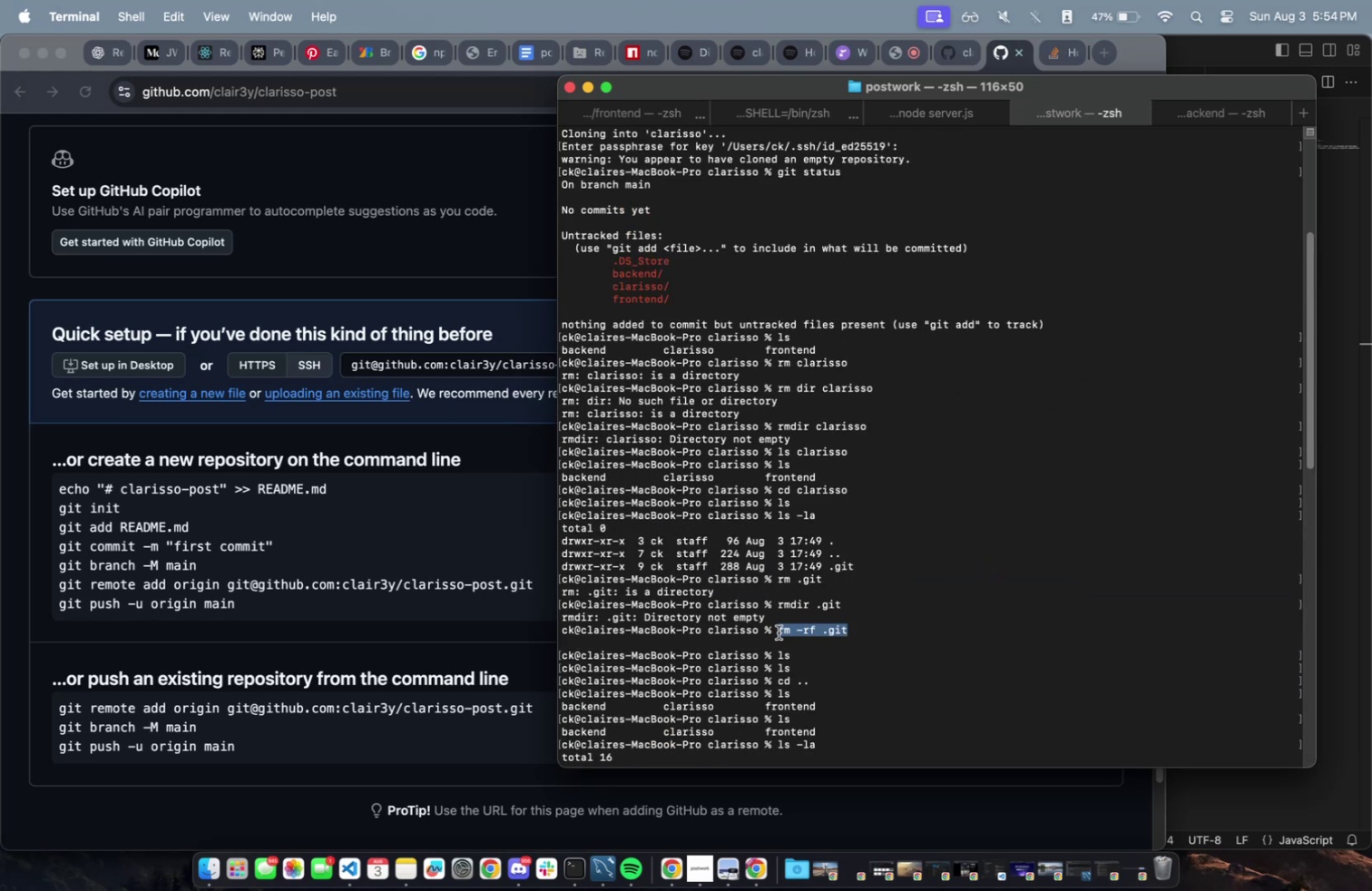 
key(Meta+C)
 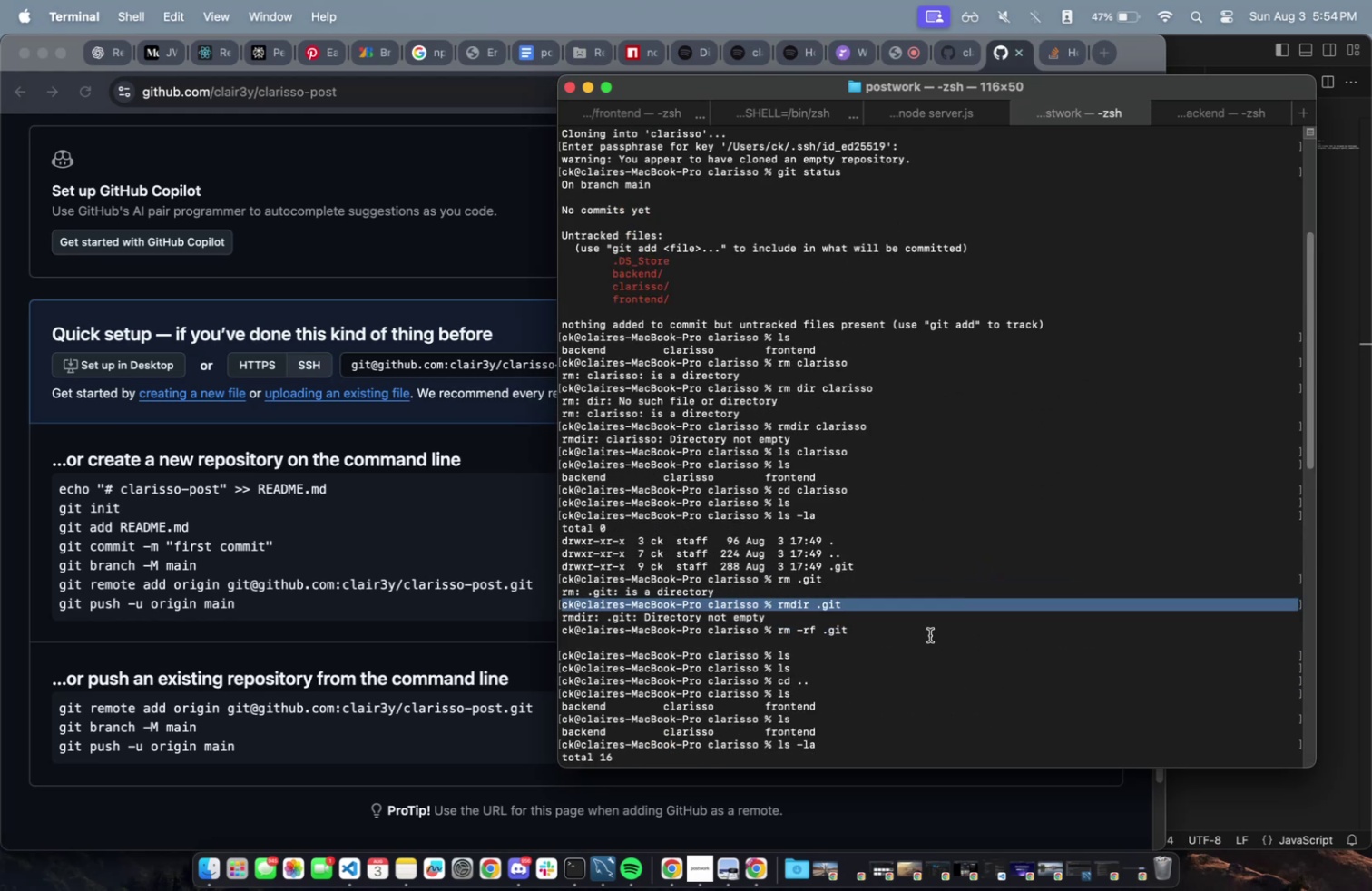 
key(Meta+Enter)
 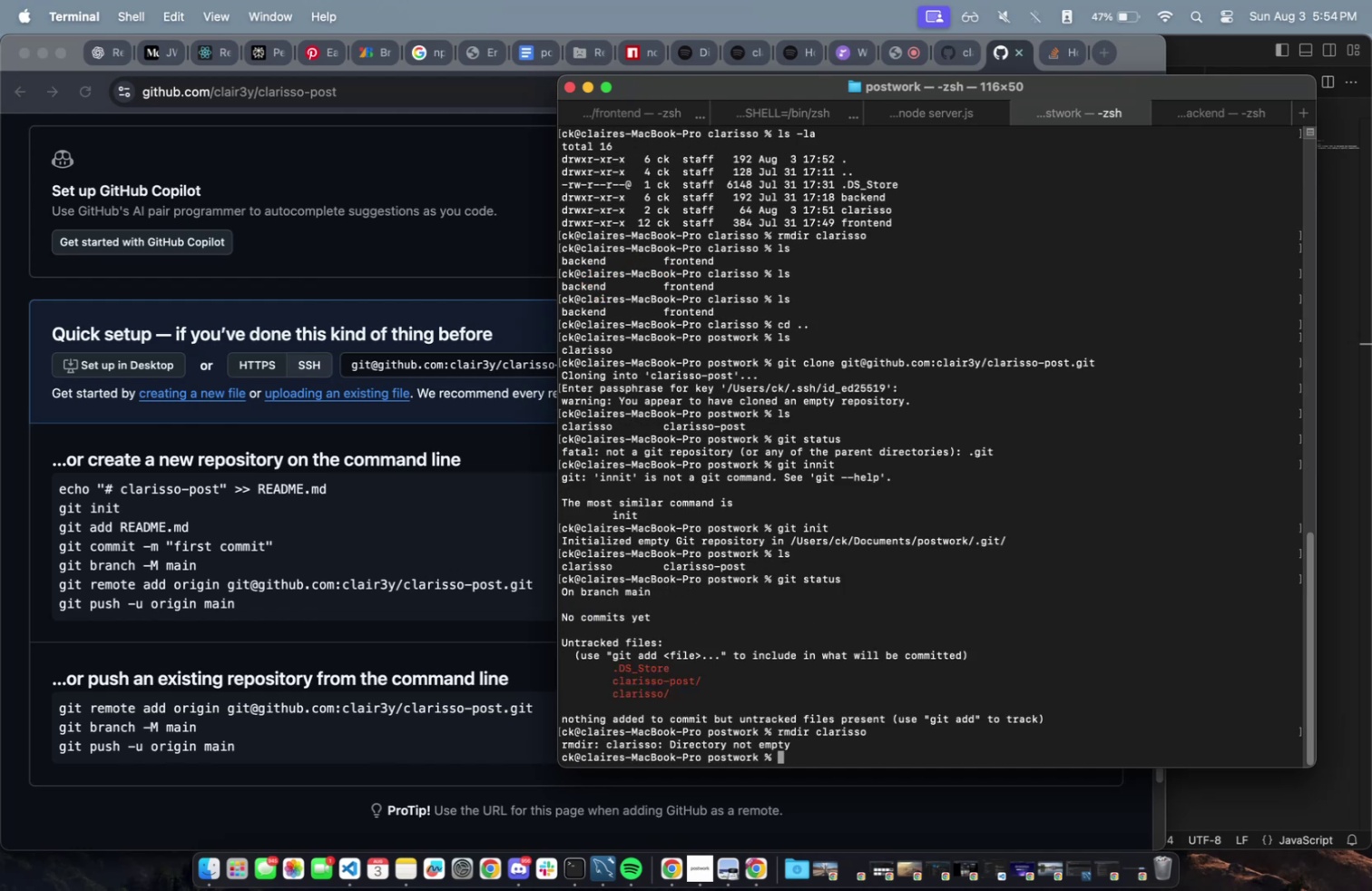 
key(Meta+CommandLeft)
 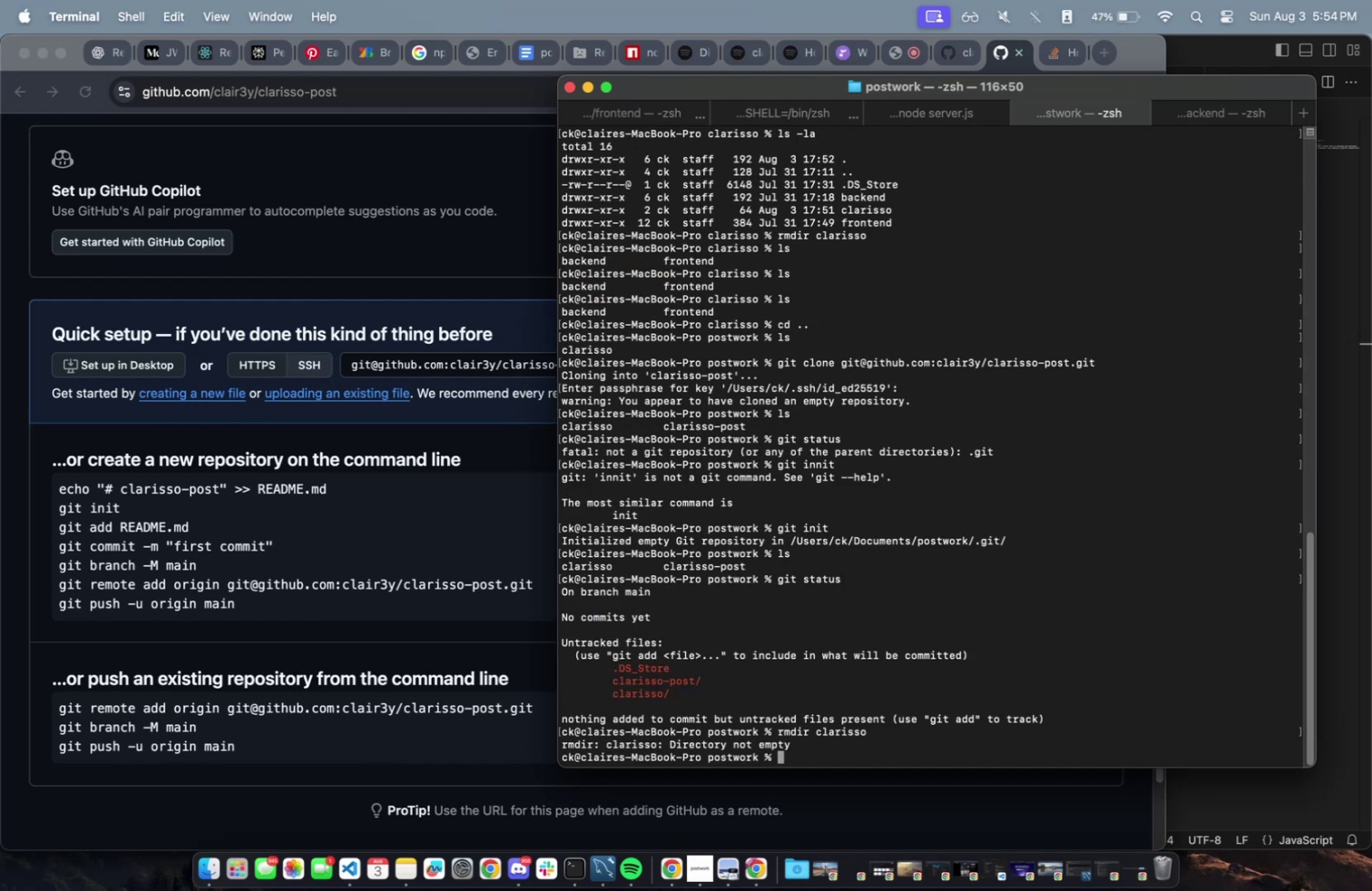 
key(Meta+V)
 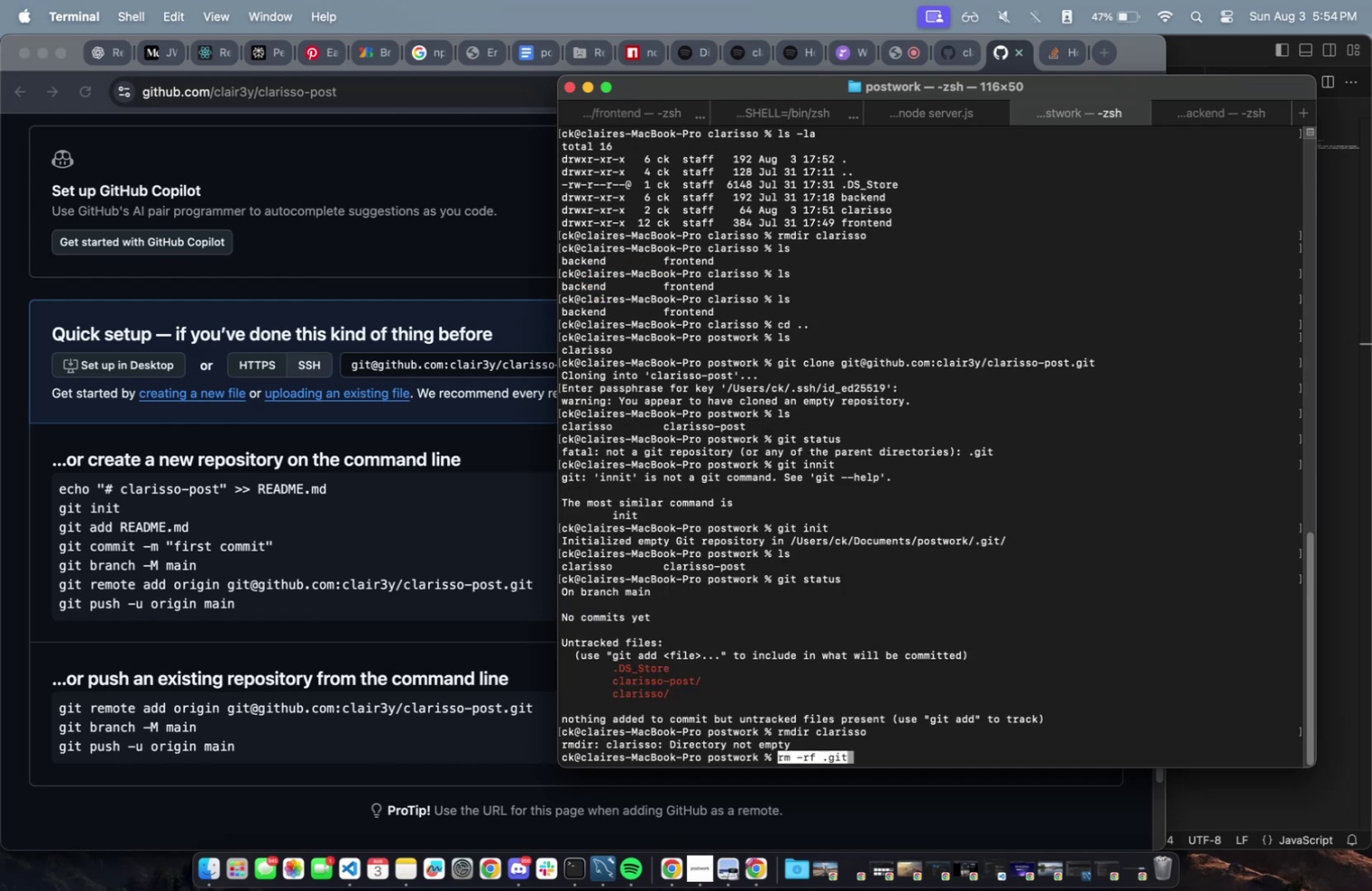 
key(Enter)
 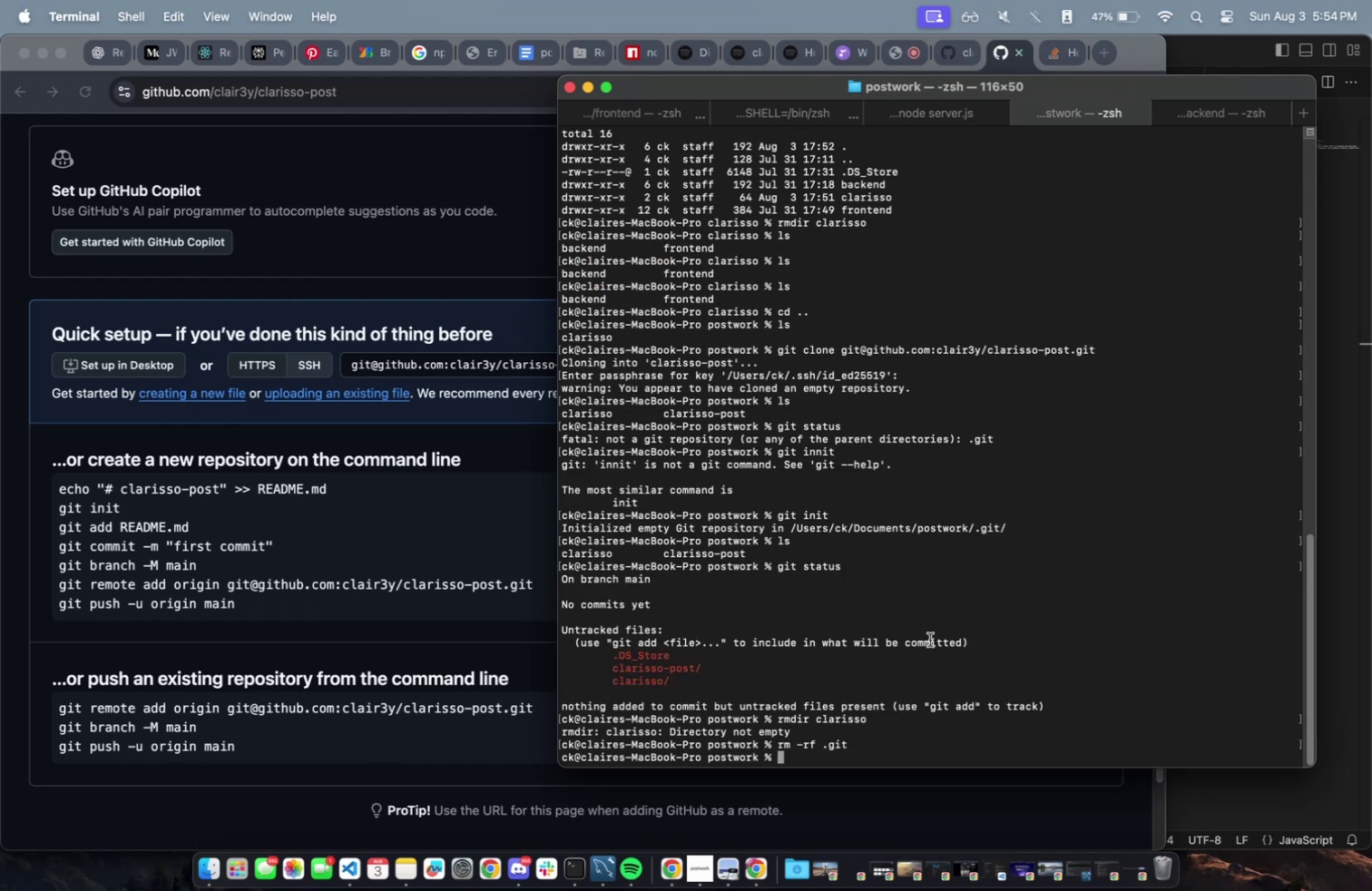 
type(ls)
 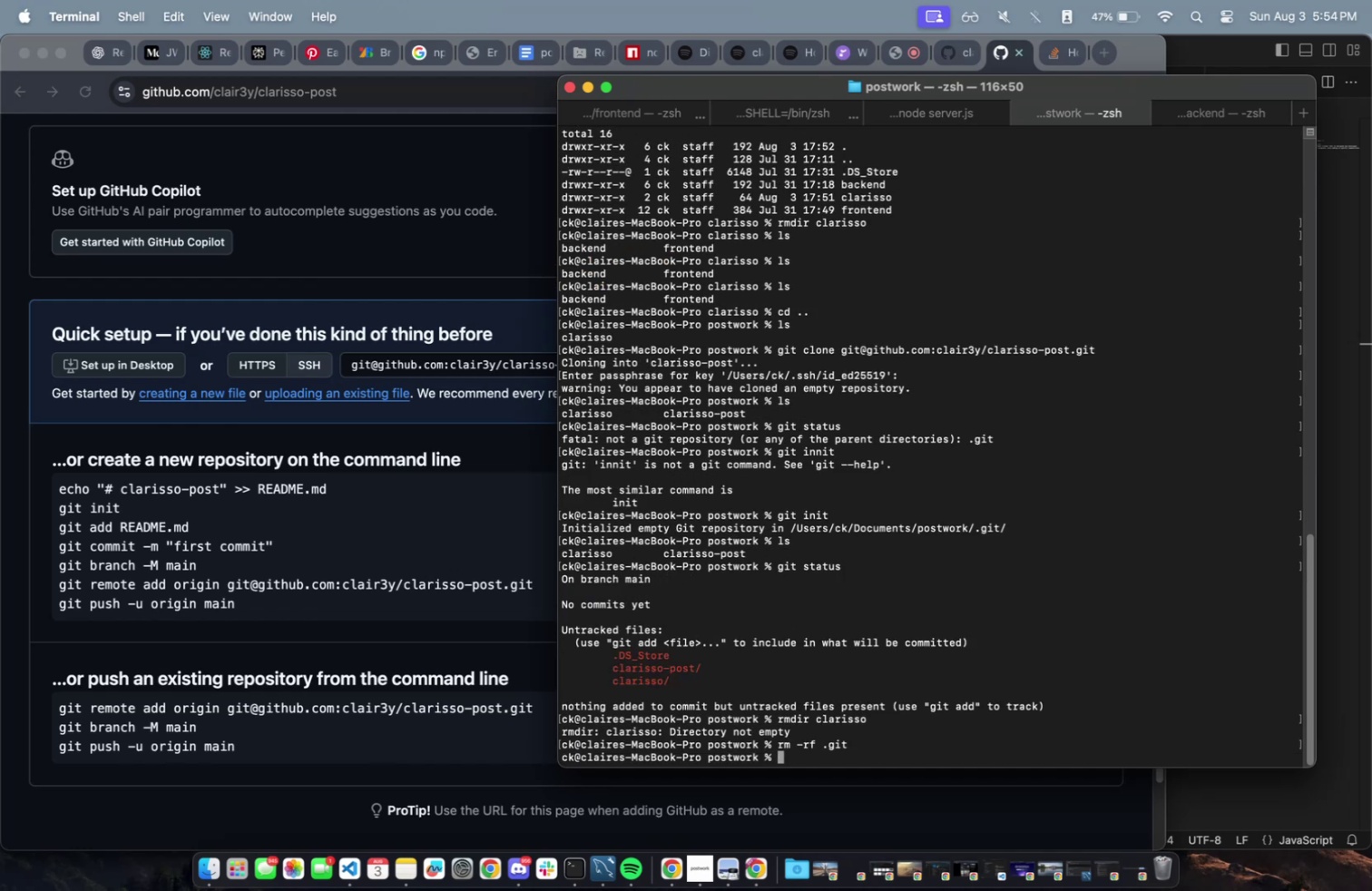 
key(Enter)
 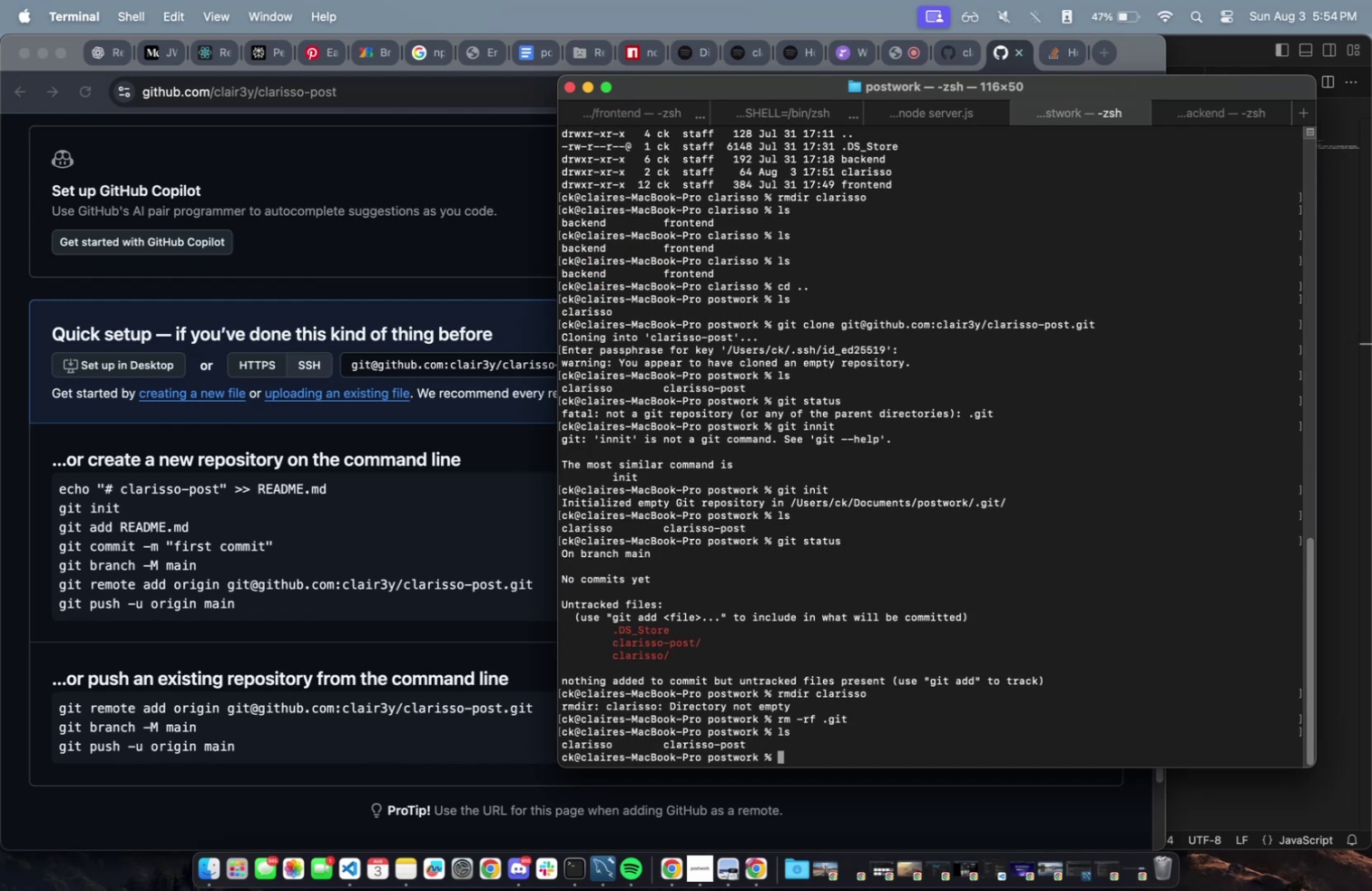 
type(git )
key(Backspace)
key(Backspace)
key(Backspace)
key(Backspace)
key(Backspace)
key(Backspace)
type(cd )
key(Backspace)
key(Backspace)
key(Backspace)
key(Backspace)
type(ls)
key(Backspace)
key(Backspace)
key(Backspace)
key(Backspace)
type(cd clar)
key(Tab)
type(-)
key(Tab)
 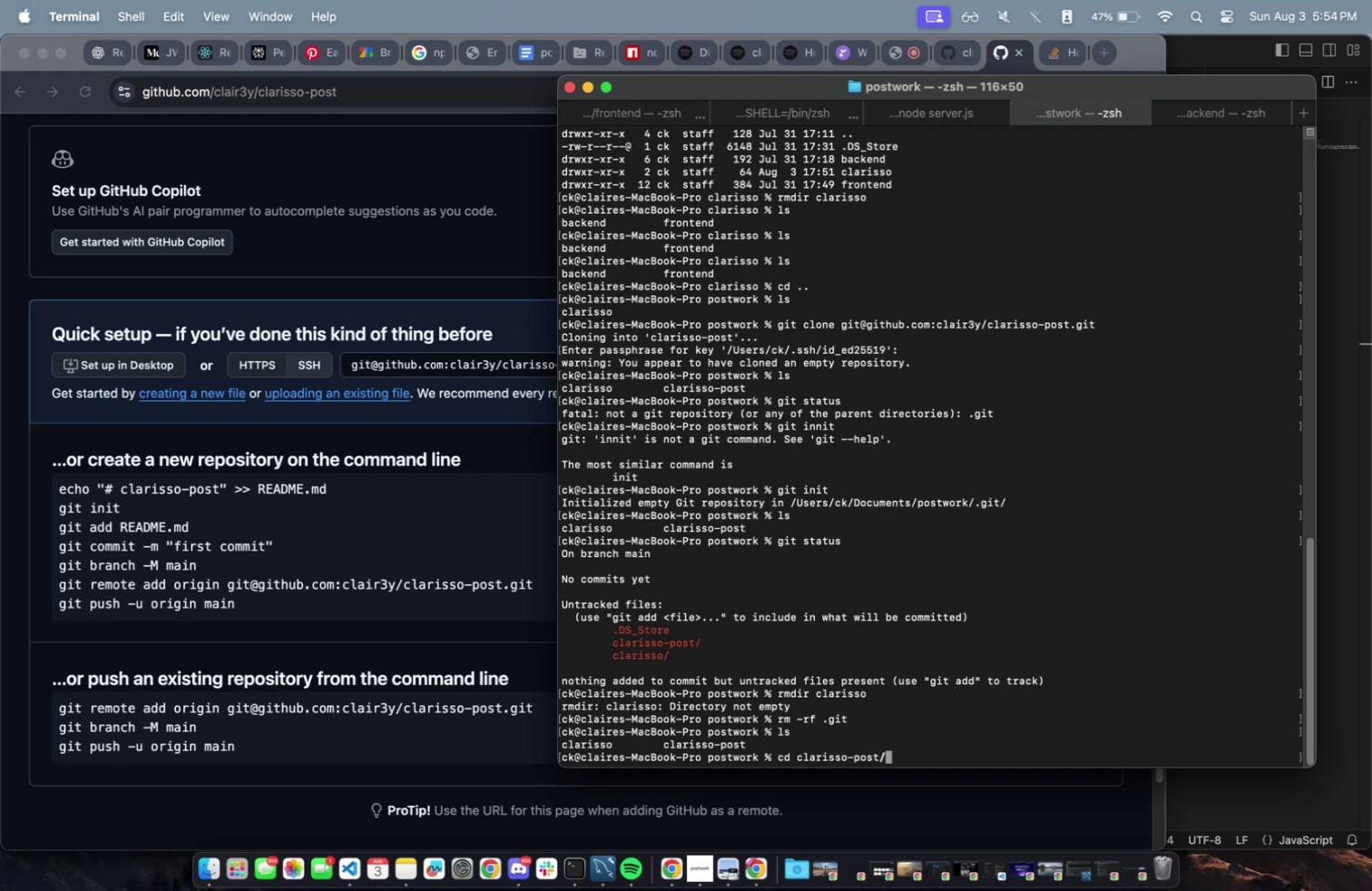 
key(Enter)
 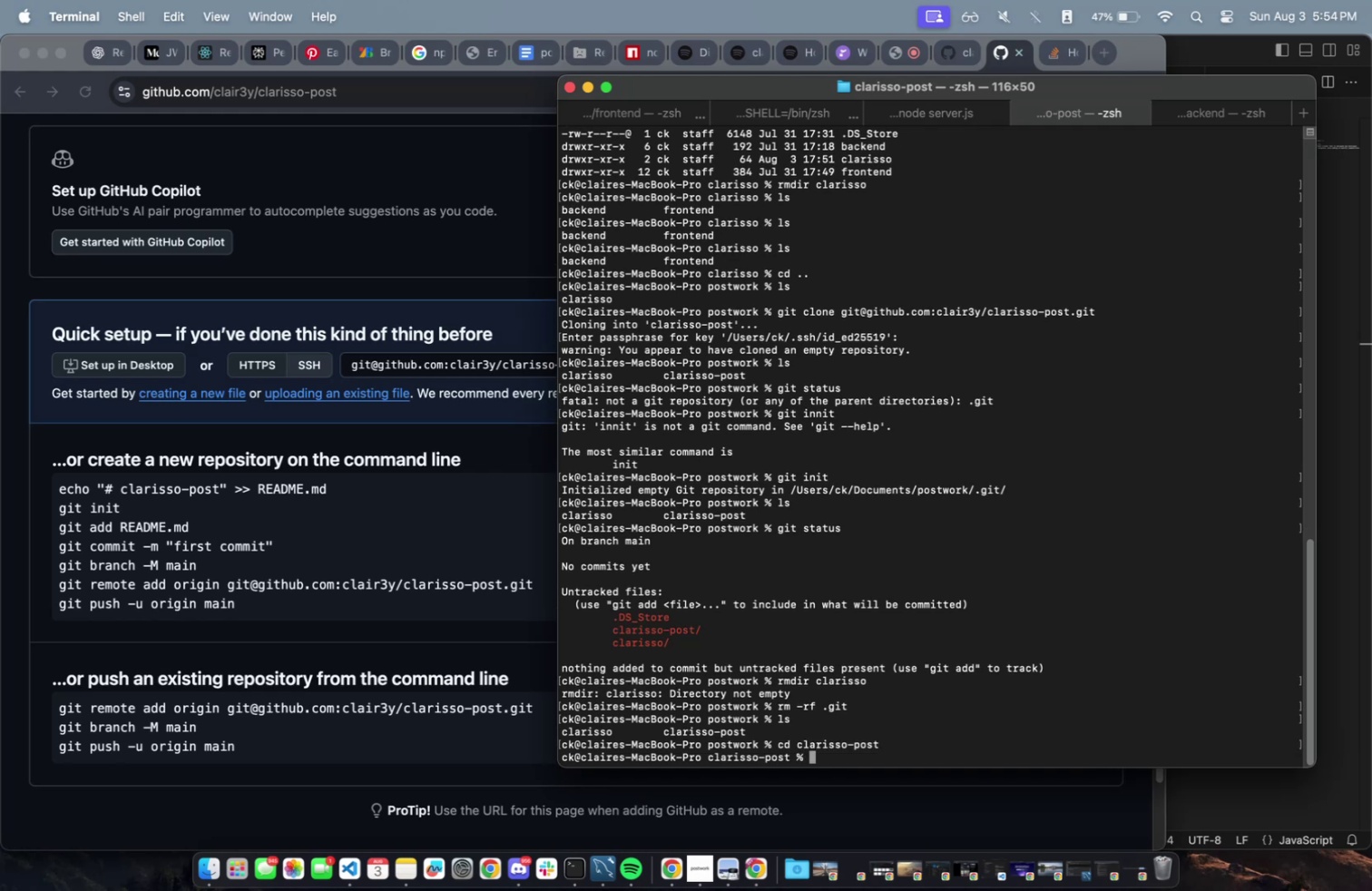 
type(ls)
 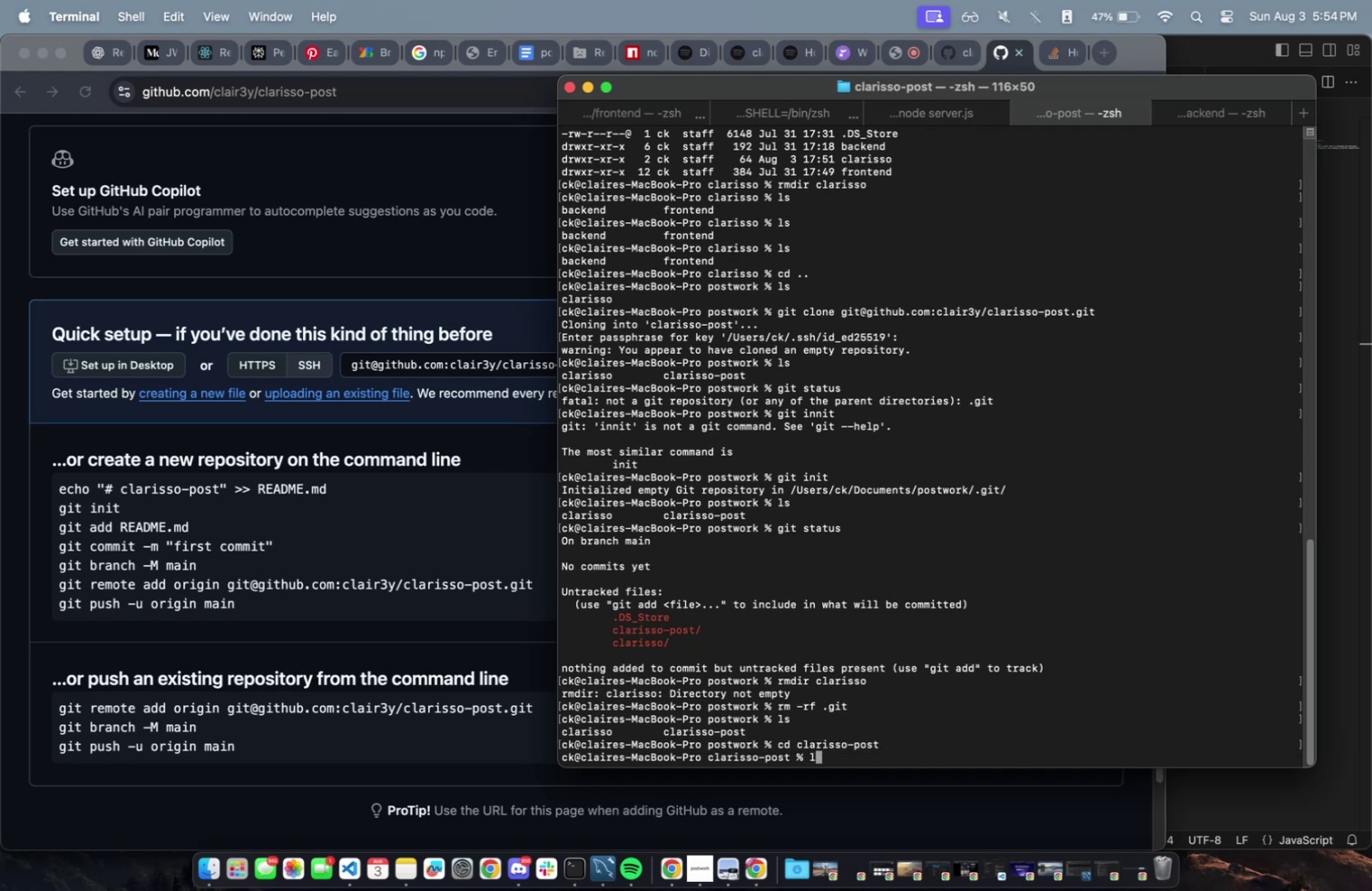 
key(Enter)
 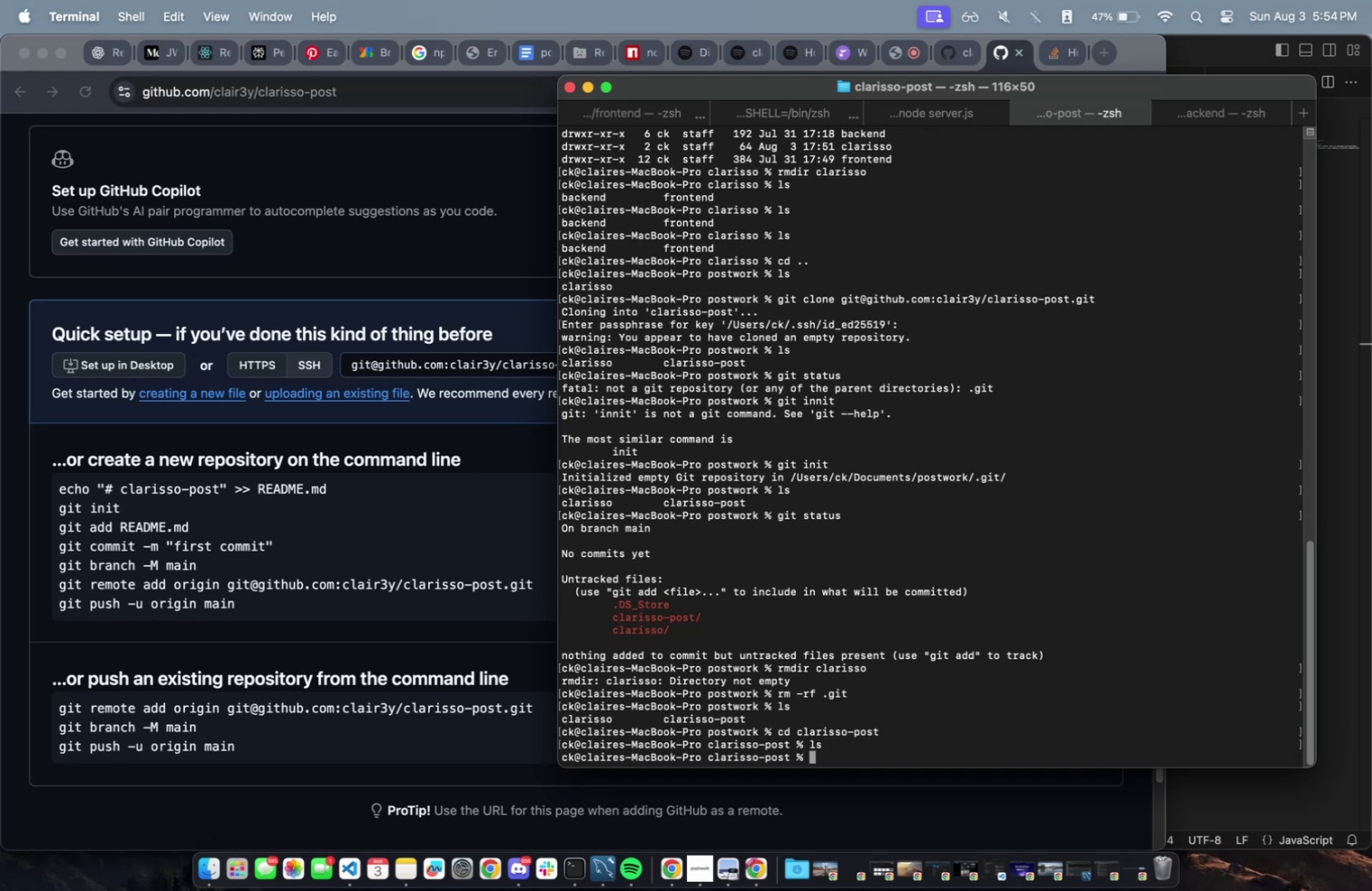 
type(gigt stat)
key(Backspace)
key(Backspace)
key(Backspace)
key(Backspace)
key(Backspace)
key(Backspace)
key(Backspace)
type(t staut)
key(Backspace)
key(Backspace)
type(tus)
 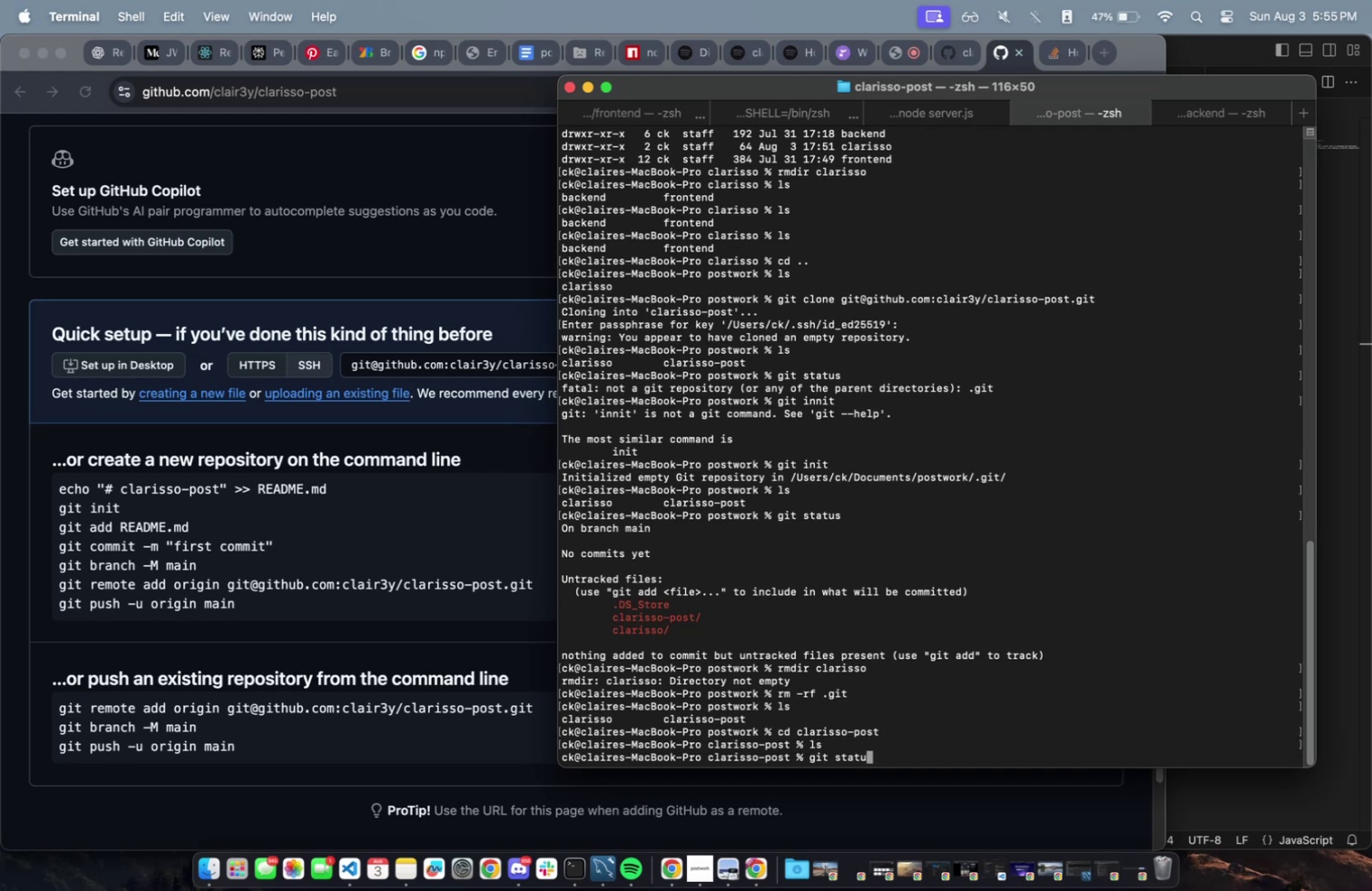 
key(Enter)
 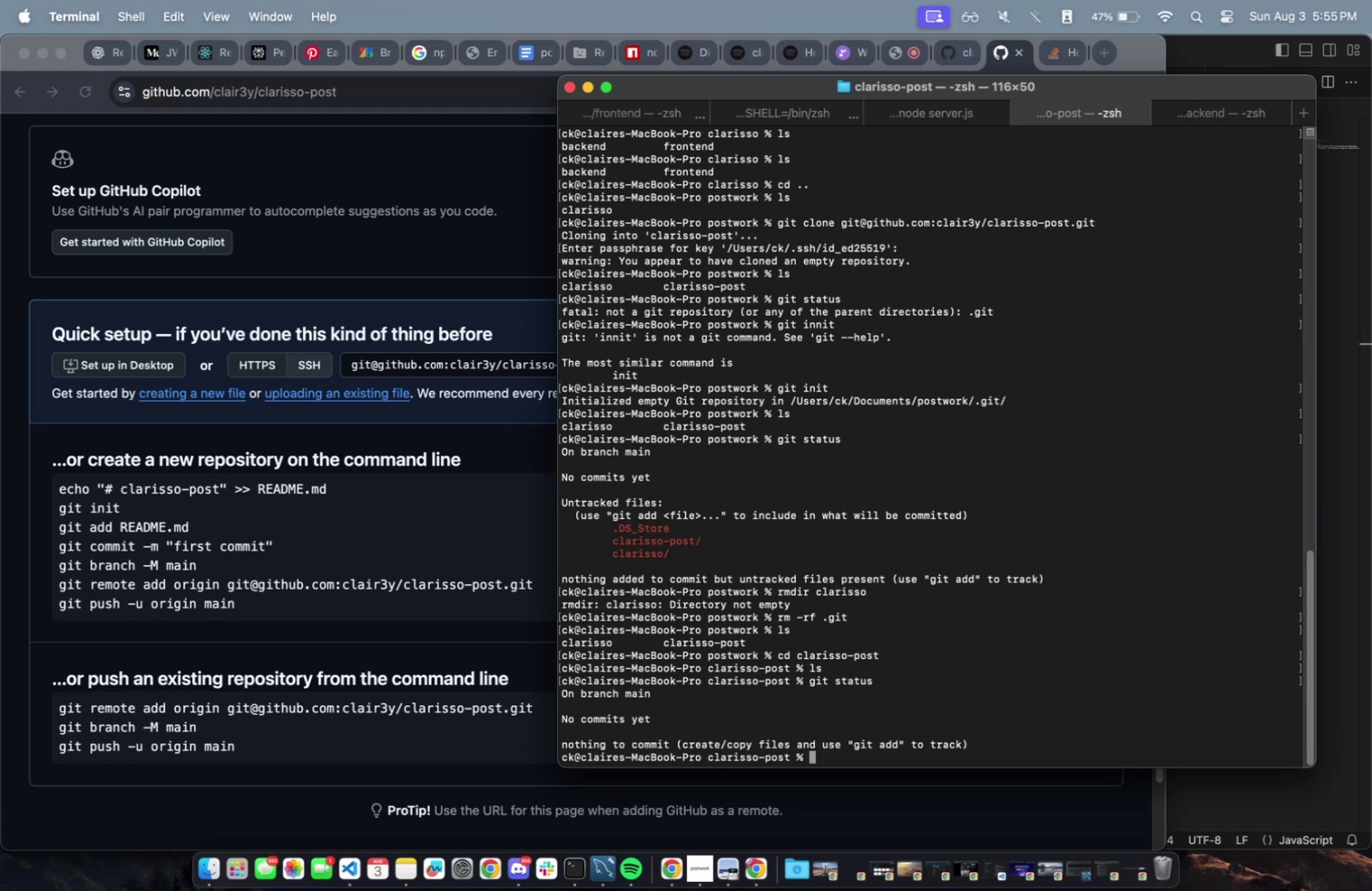 
wait(13.4)
 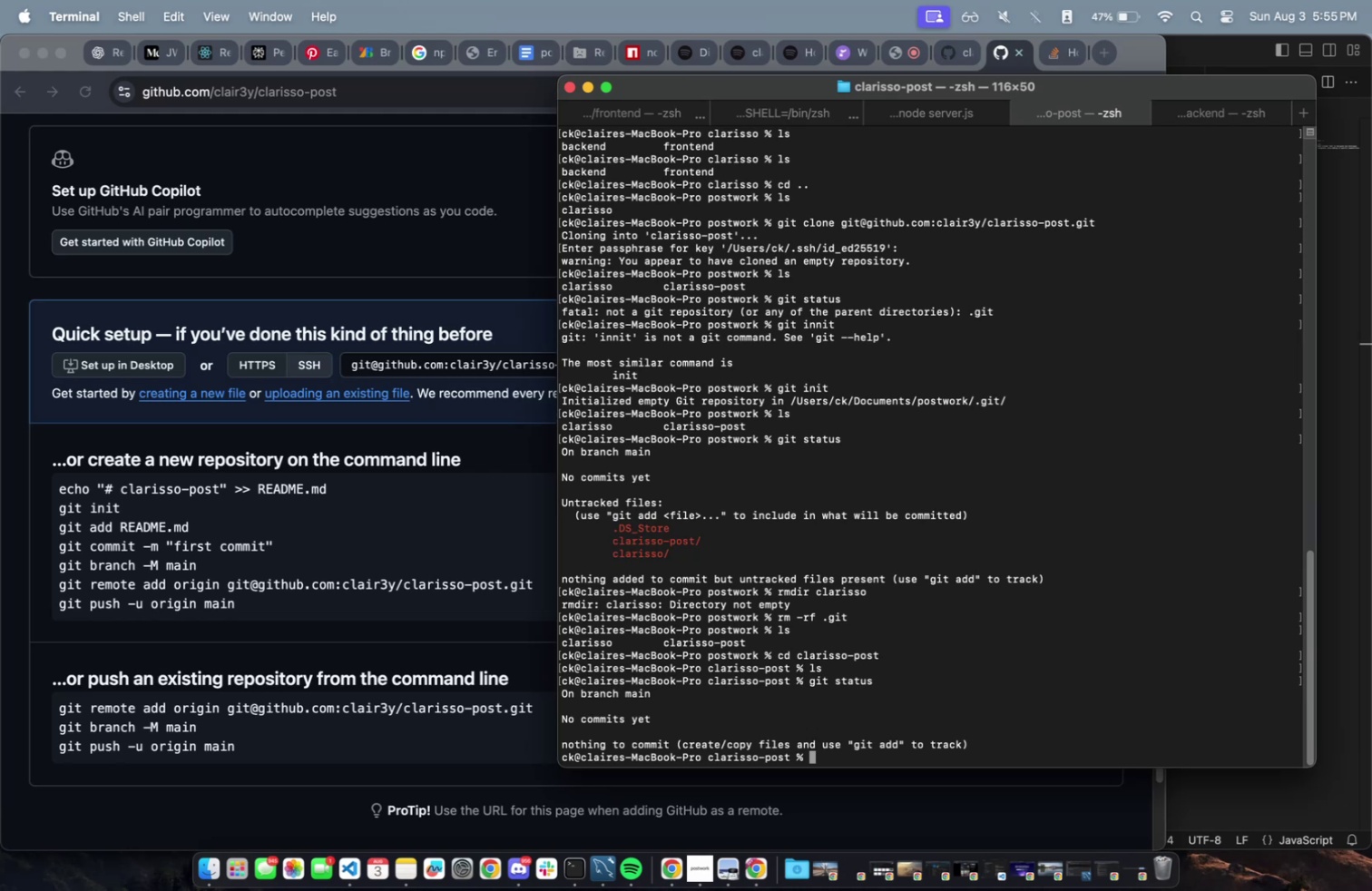 
left_click([230, 874])
 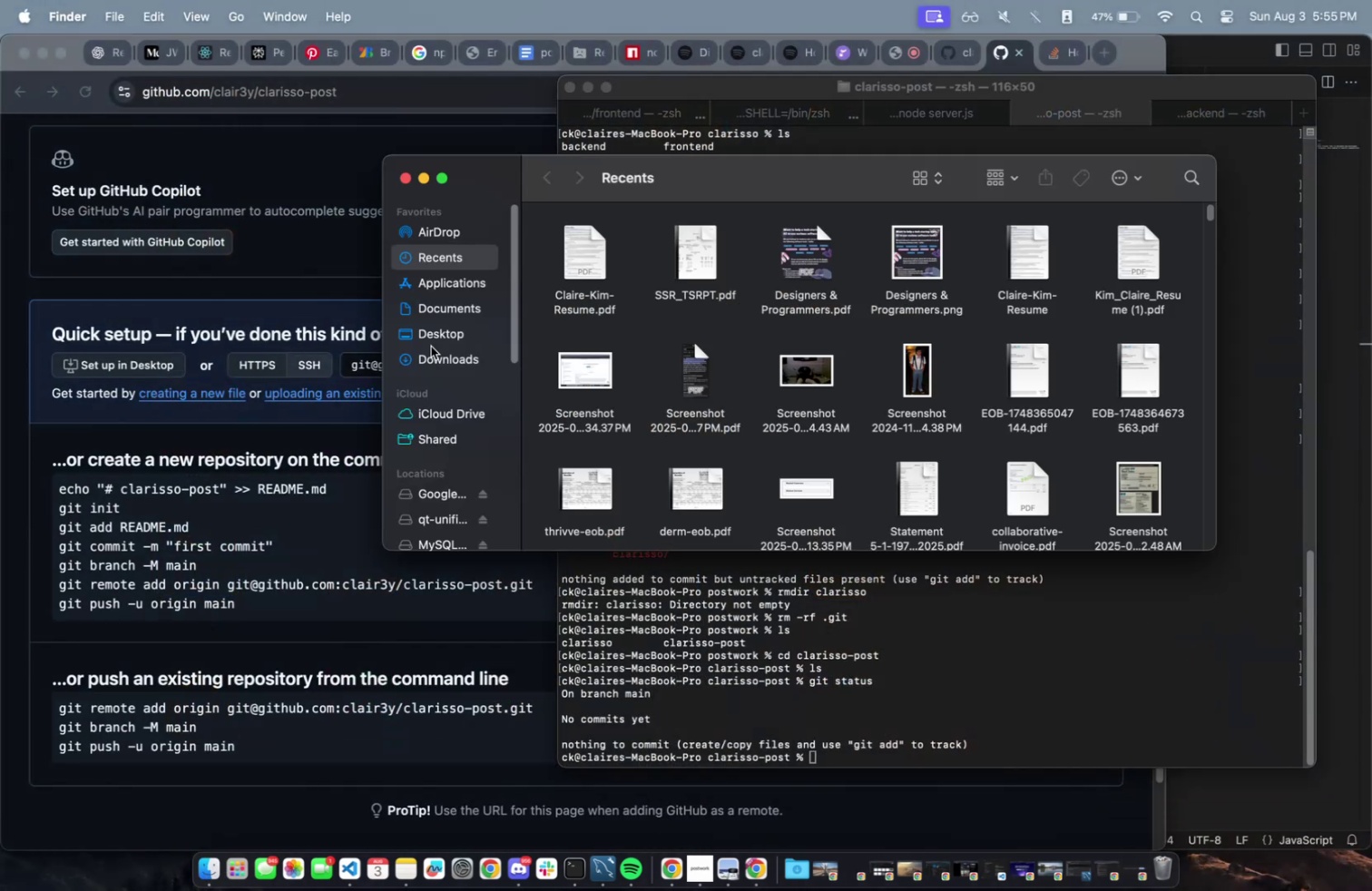 
left_click([412, 337])
 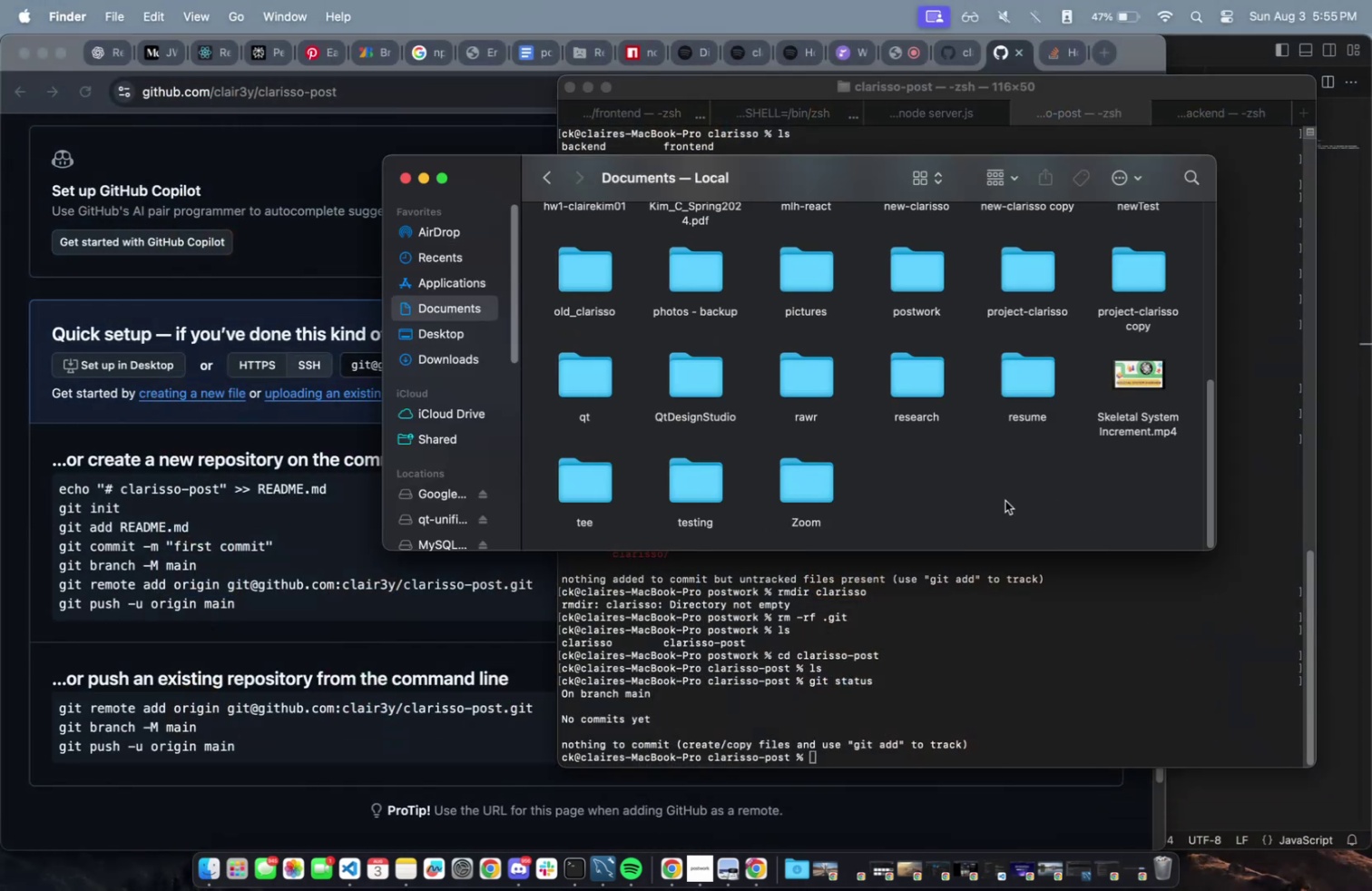 
scroll: coordinate [1025, 429], scroll_direction: up, amount: 15.0
 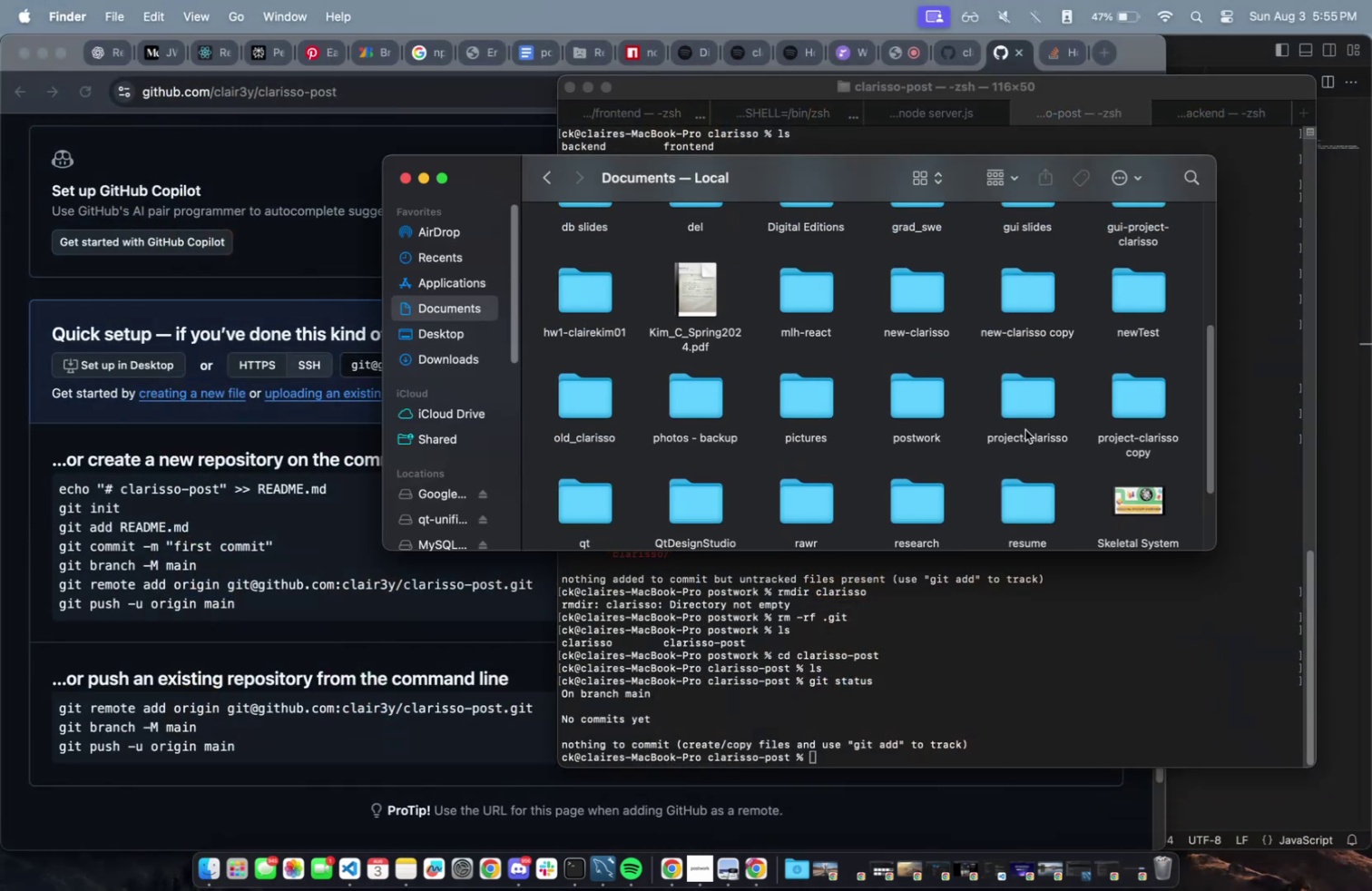 
scroll: coordinate [1023, 435], scroll_direction: down, amount: 6.0
 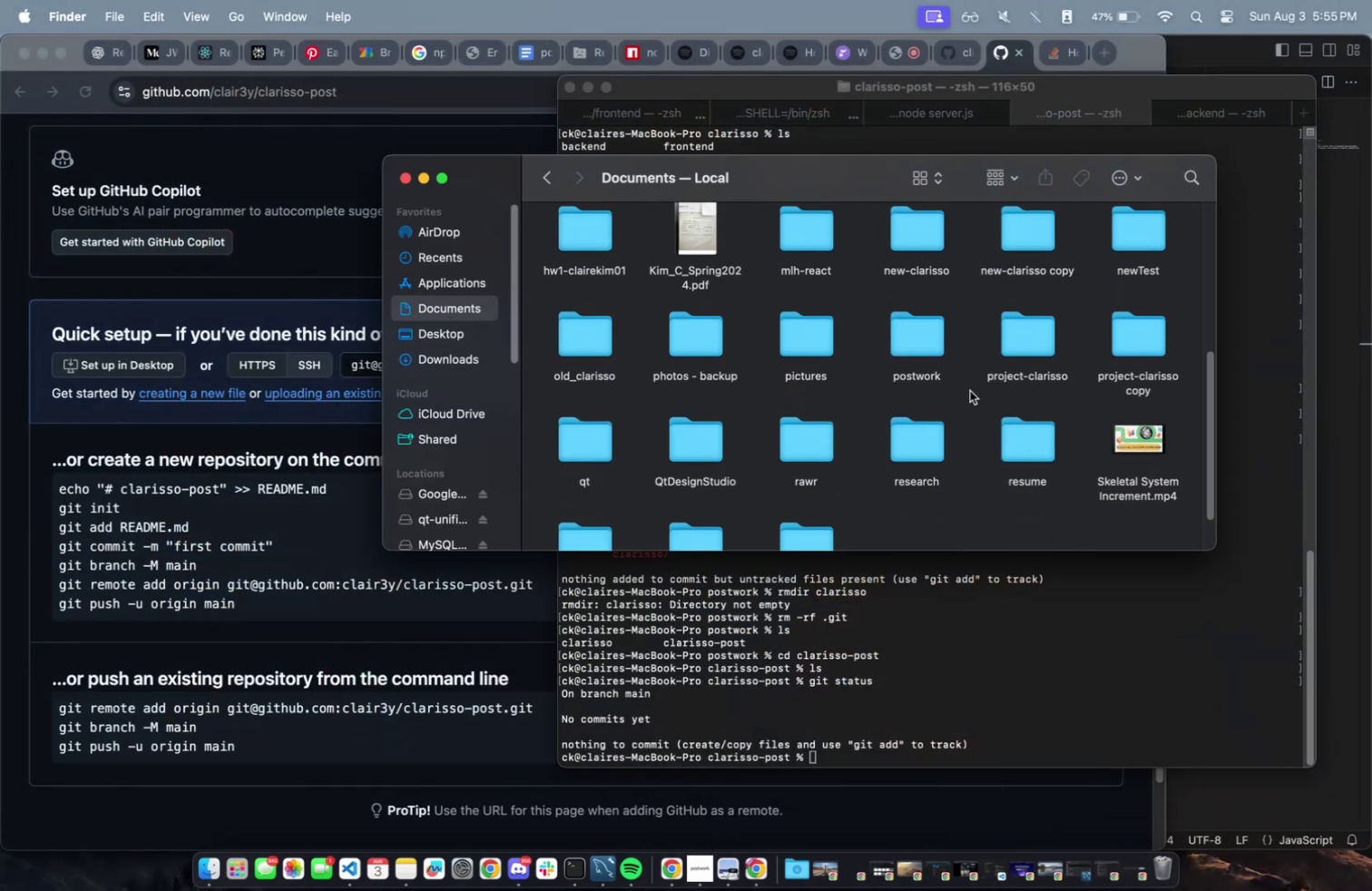 
double_click([930, 356])
 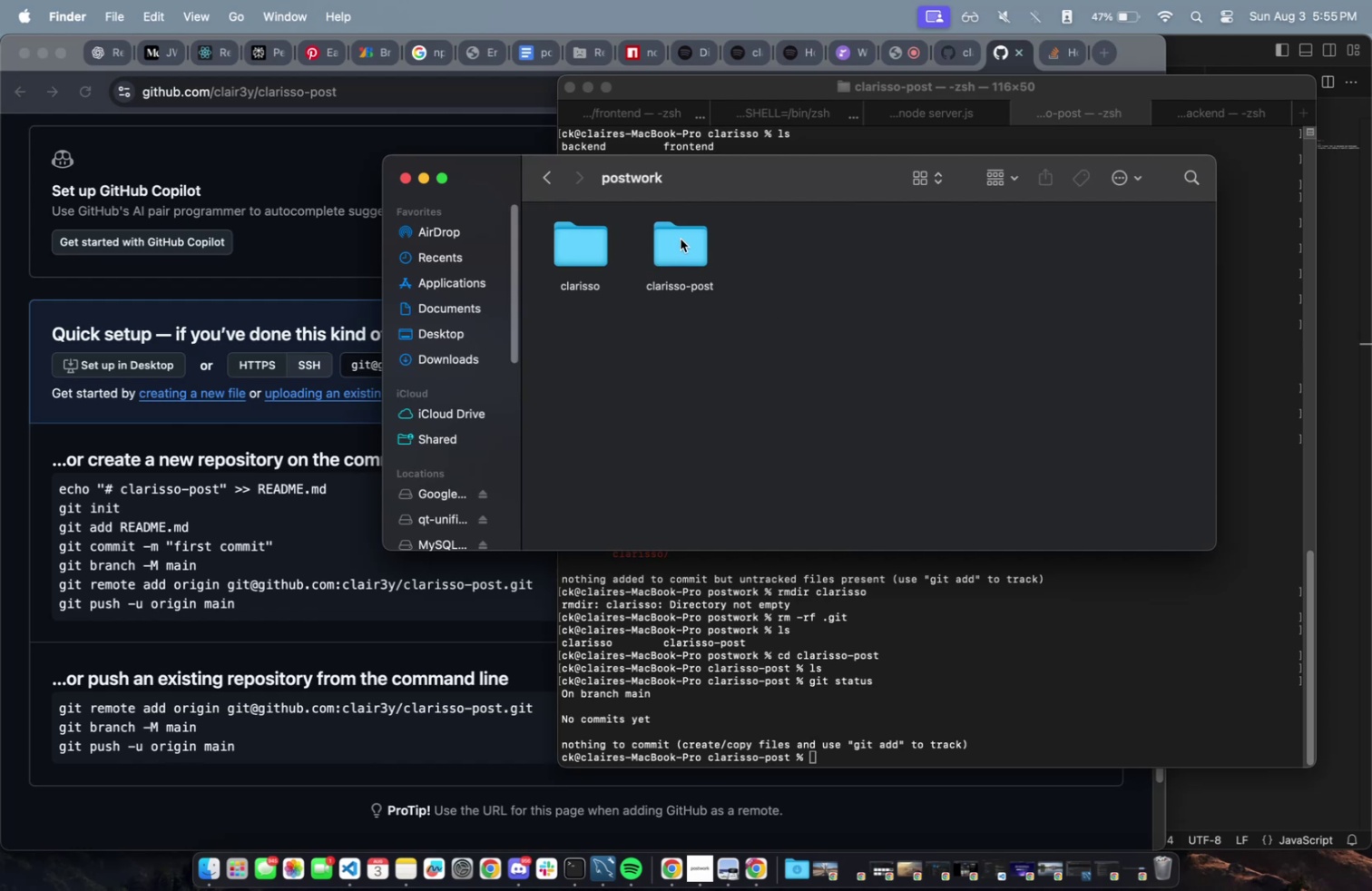 
left_click([573, 253])
 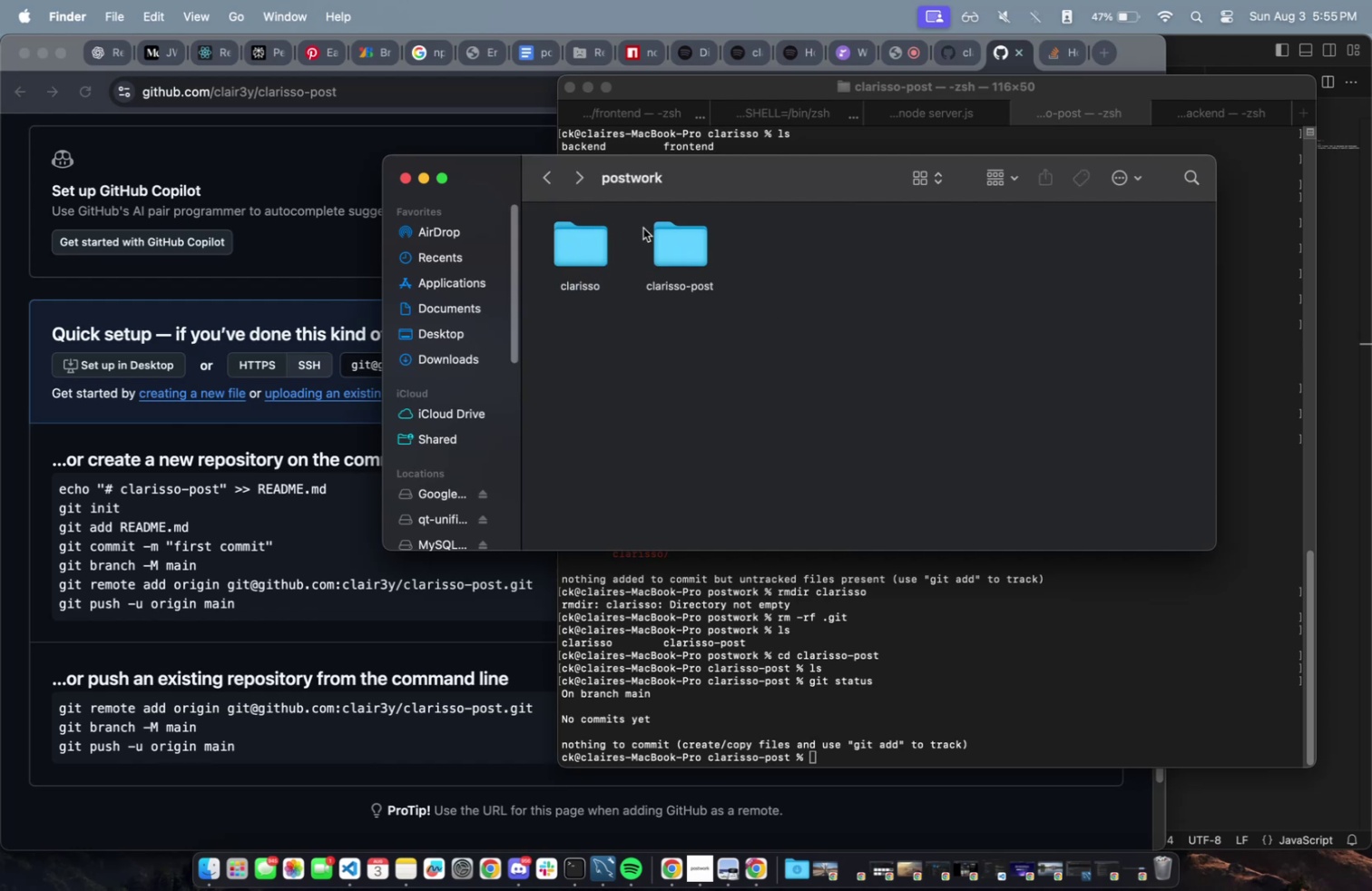 
double_click([686, 251])
 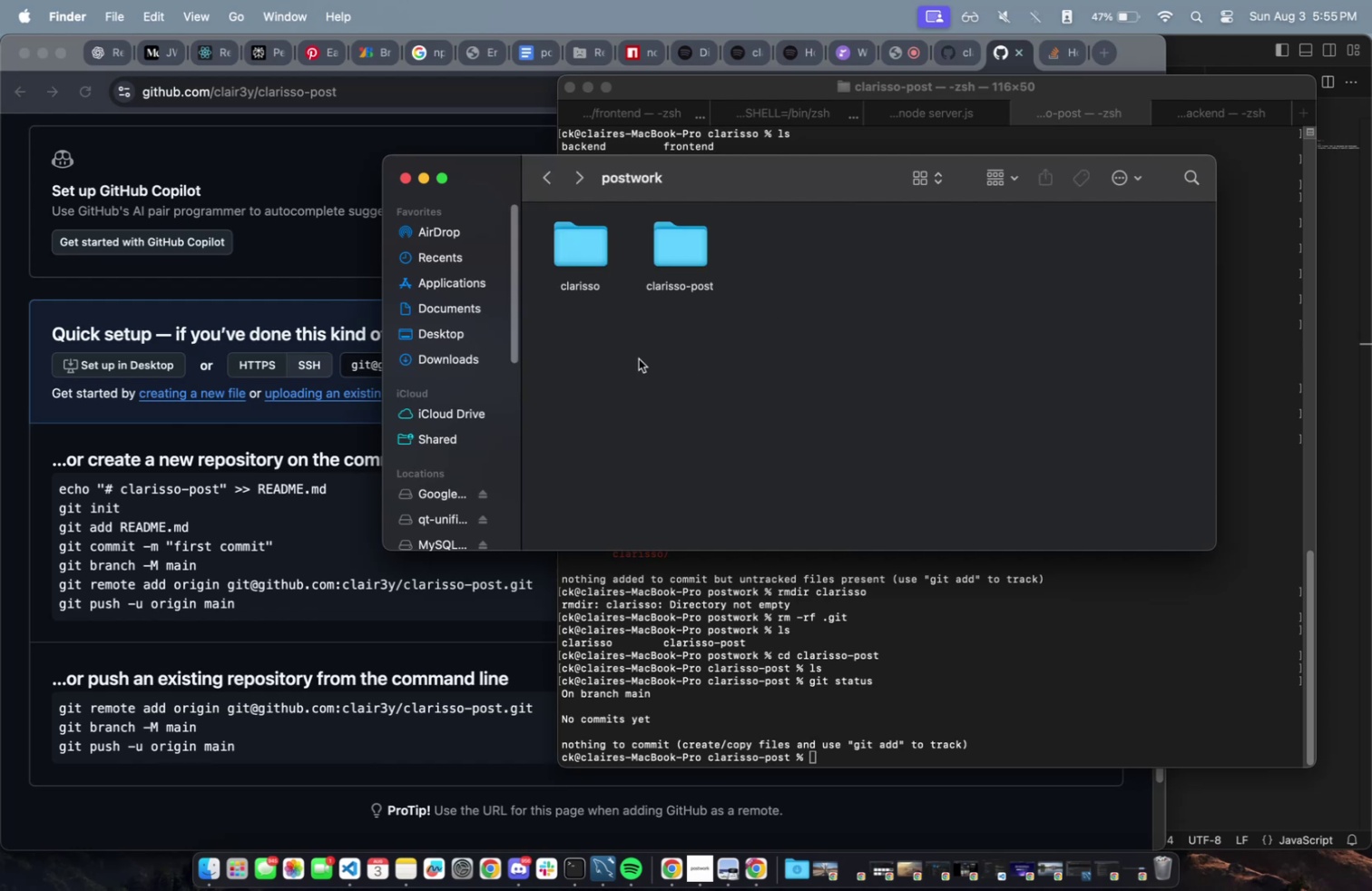 
left_click_drag(start_coordinate=[563, 249], to_coordinate=[682, 248])
 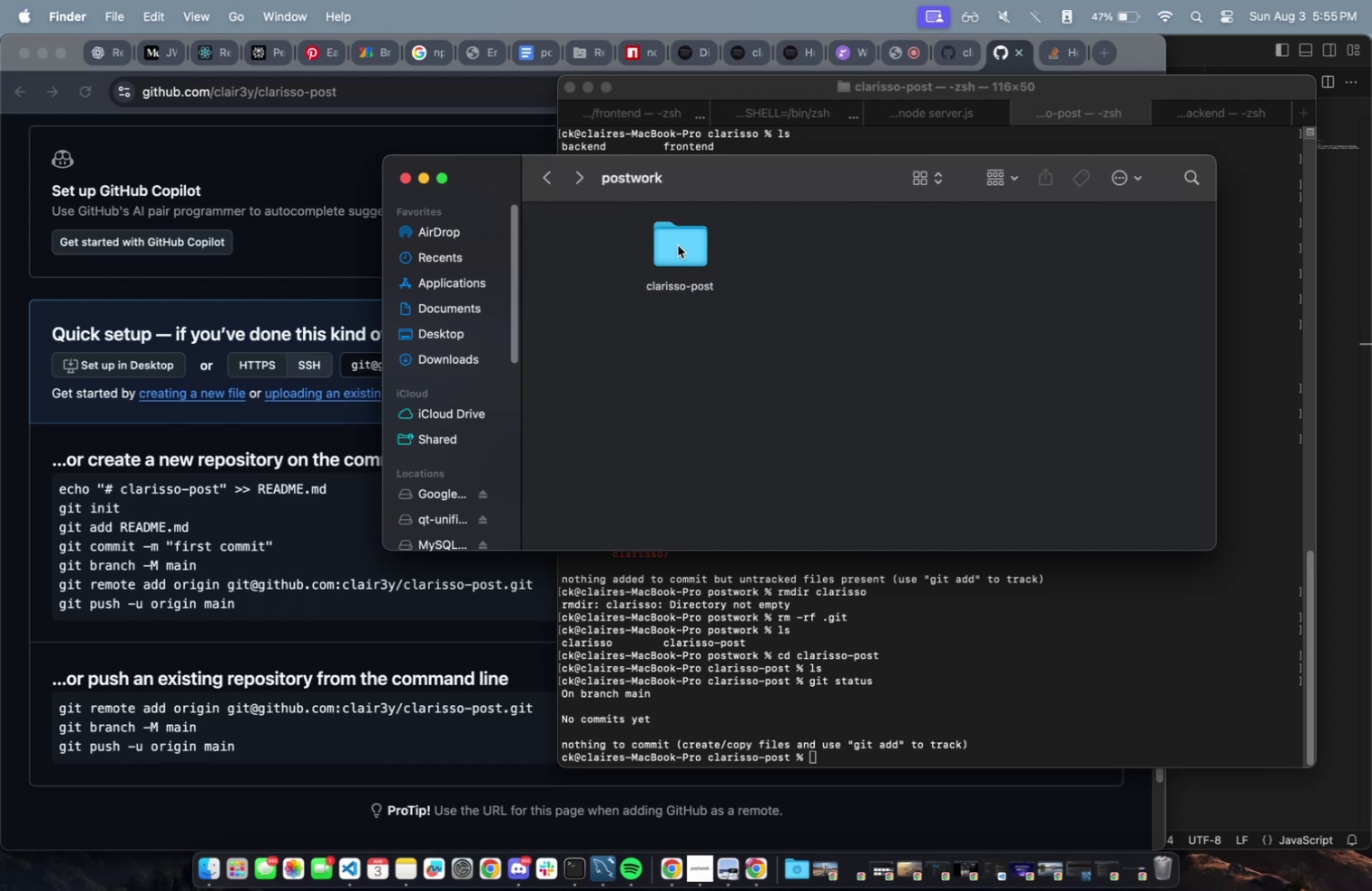 
left_click_drag(start_coordinate=[660, 230], to_coordinate=[578, 230])
 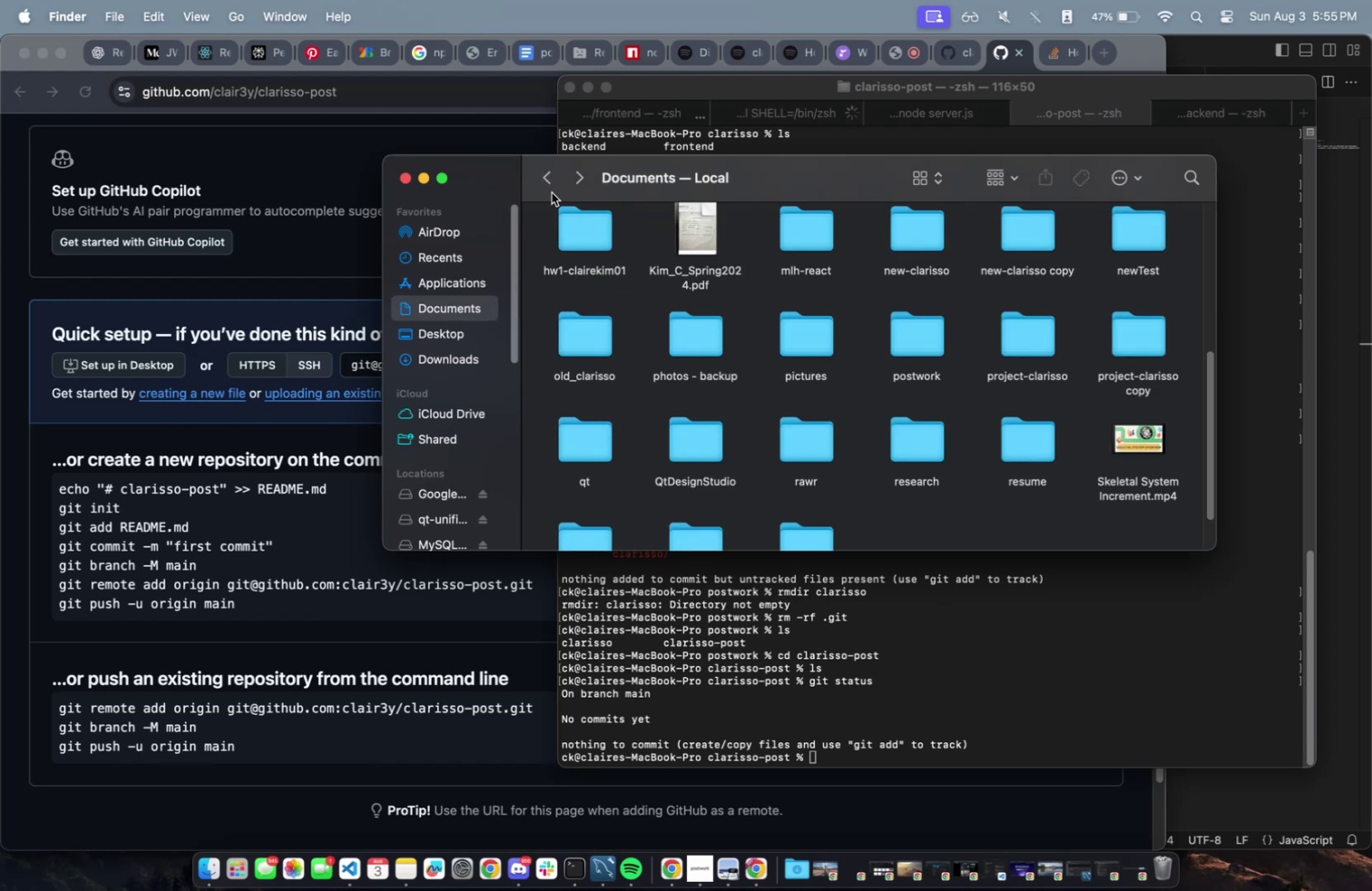 
mouse_move([469, 302])
 